 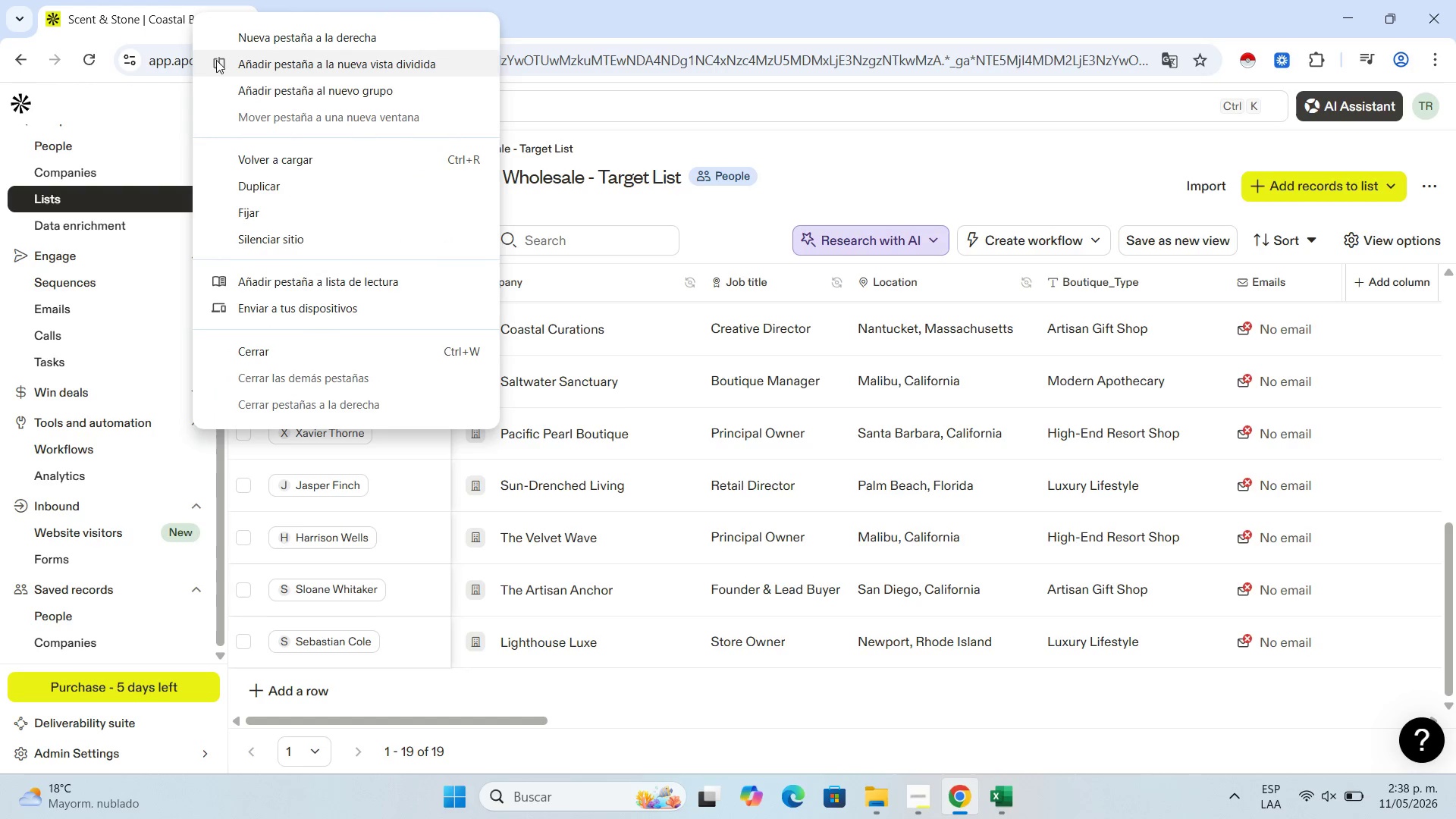 
left_click([284, 193])
 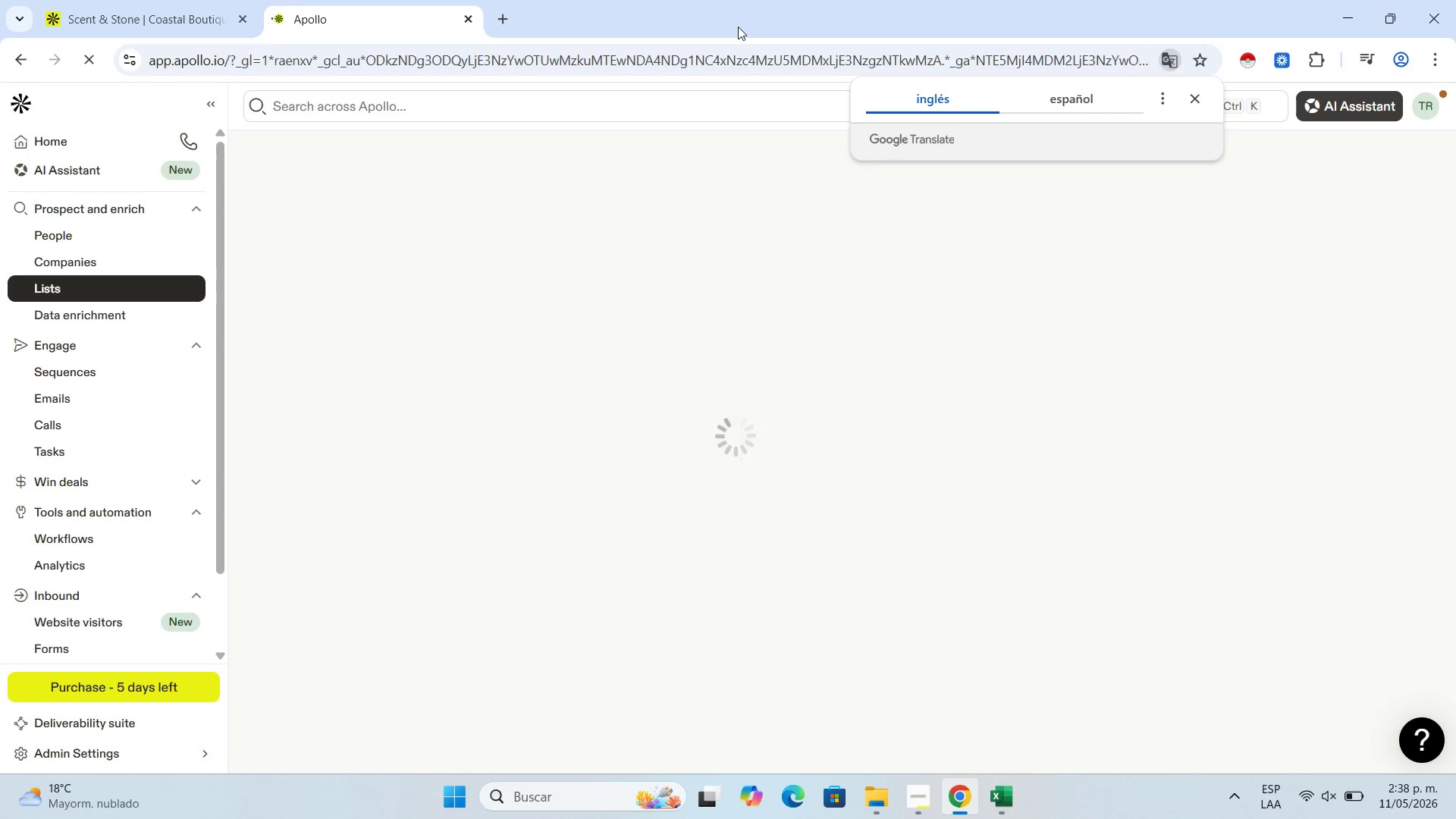 
wait(5.56)
 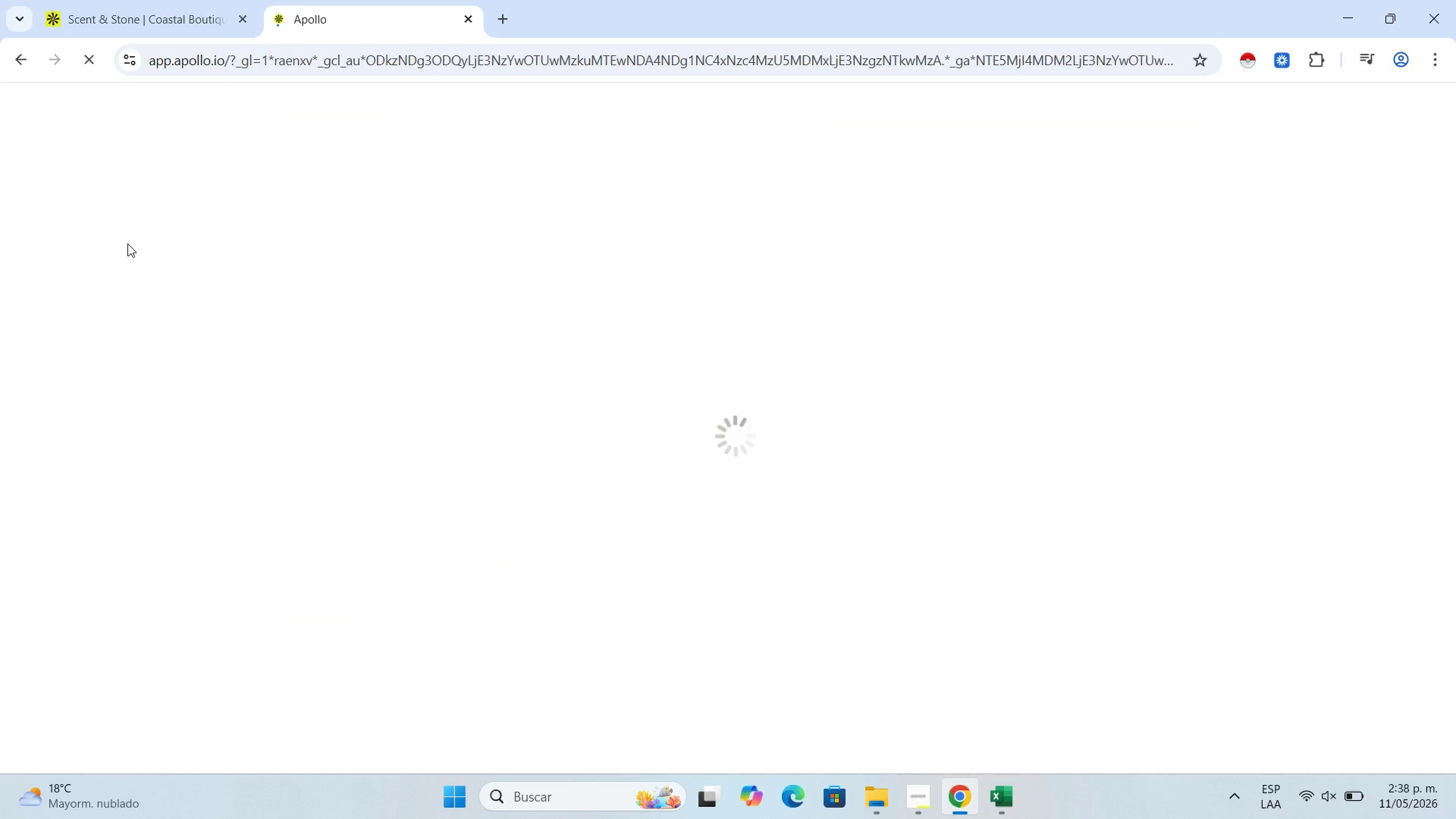 
left_click([1195, 103])
 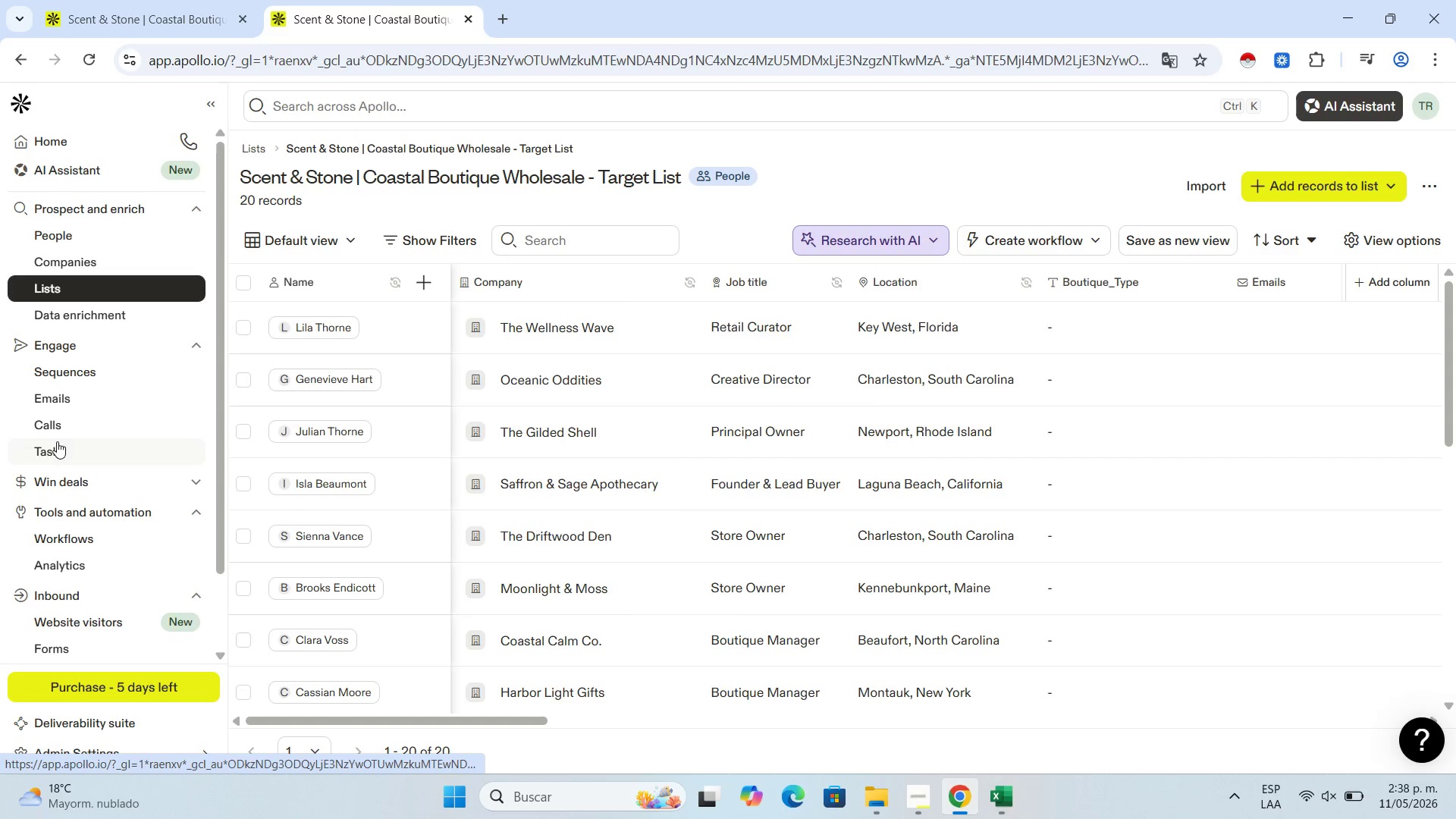 
scroll: coordinate [126, 641], scroll_direction: down, amount: 3.0
 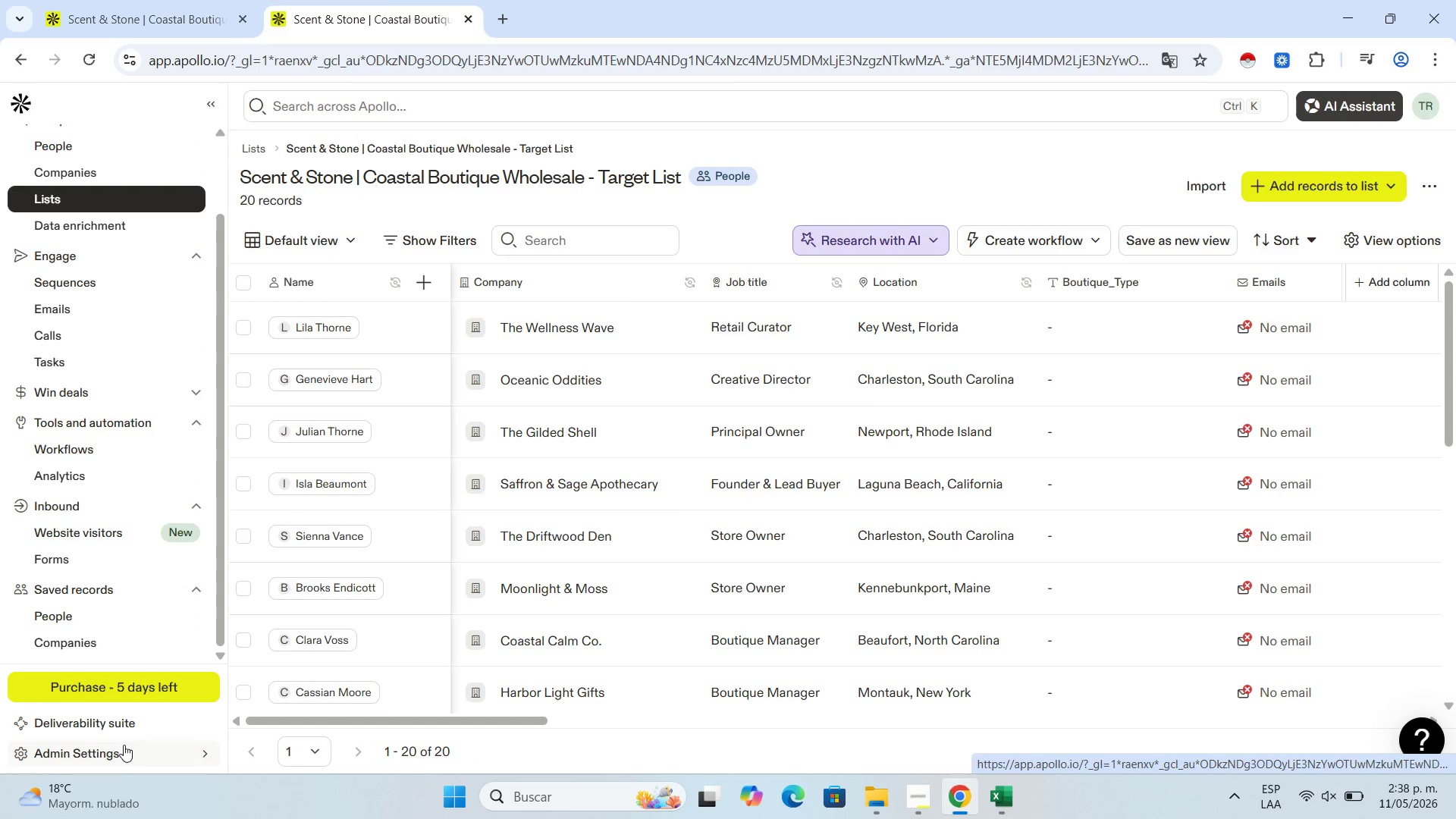 
left_click([124, 755])
 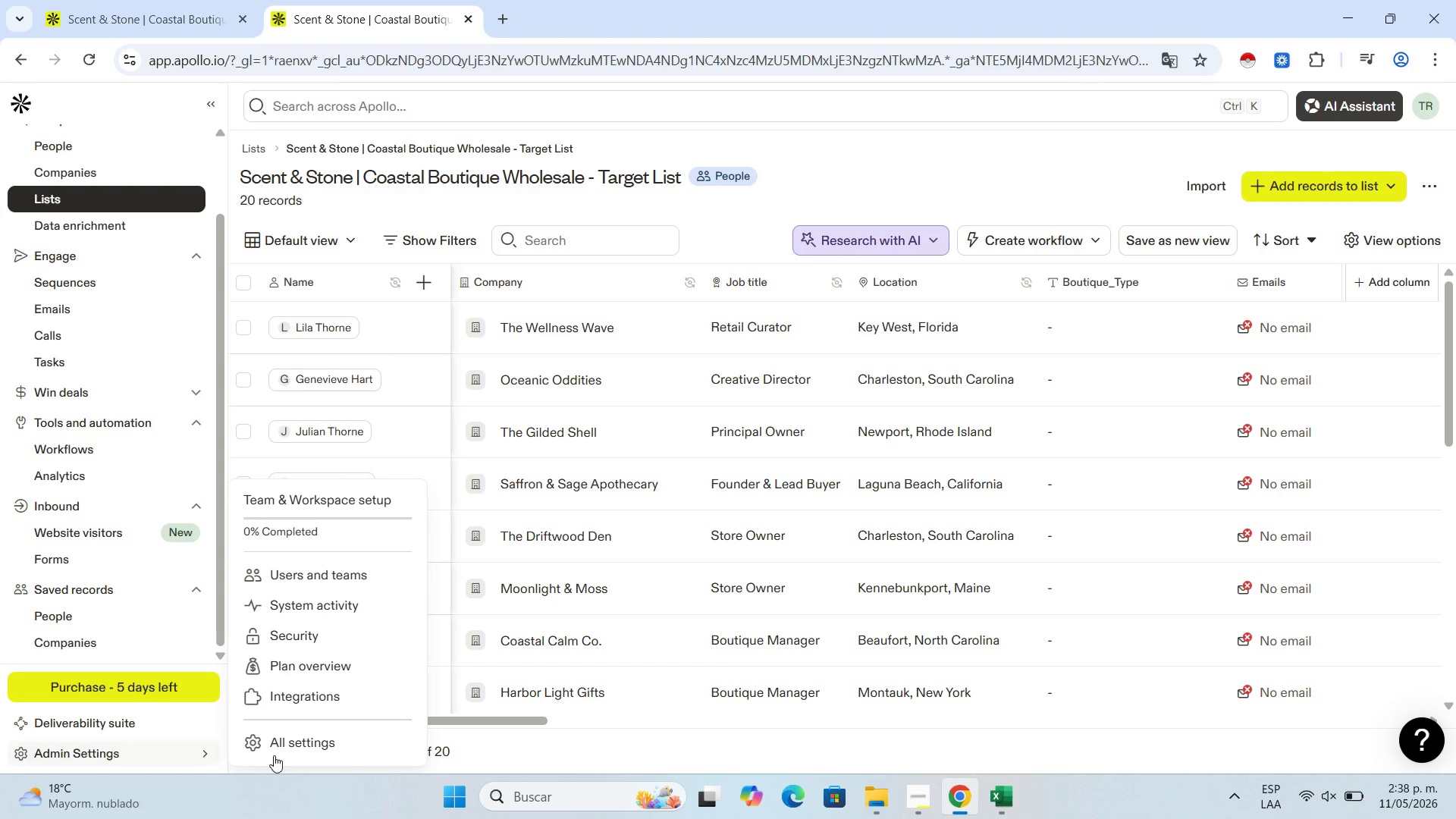 
left_click([292, 742])
 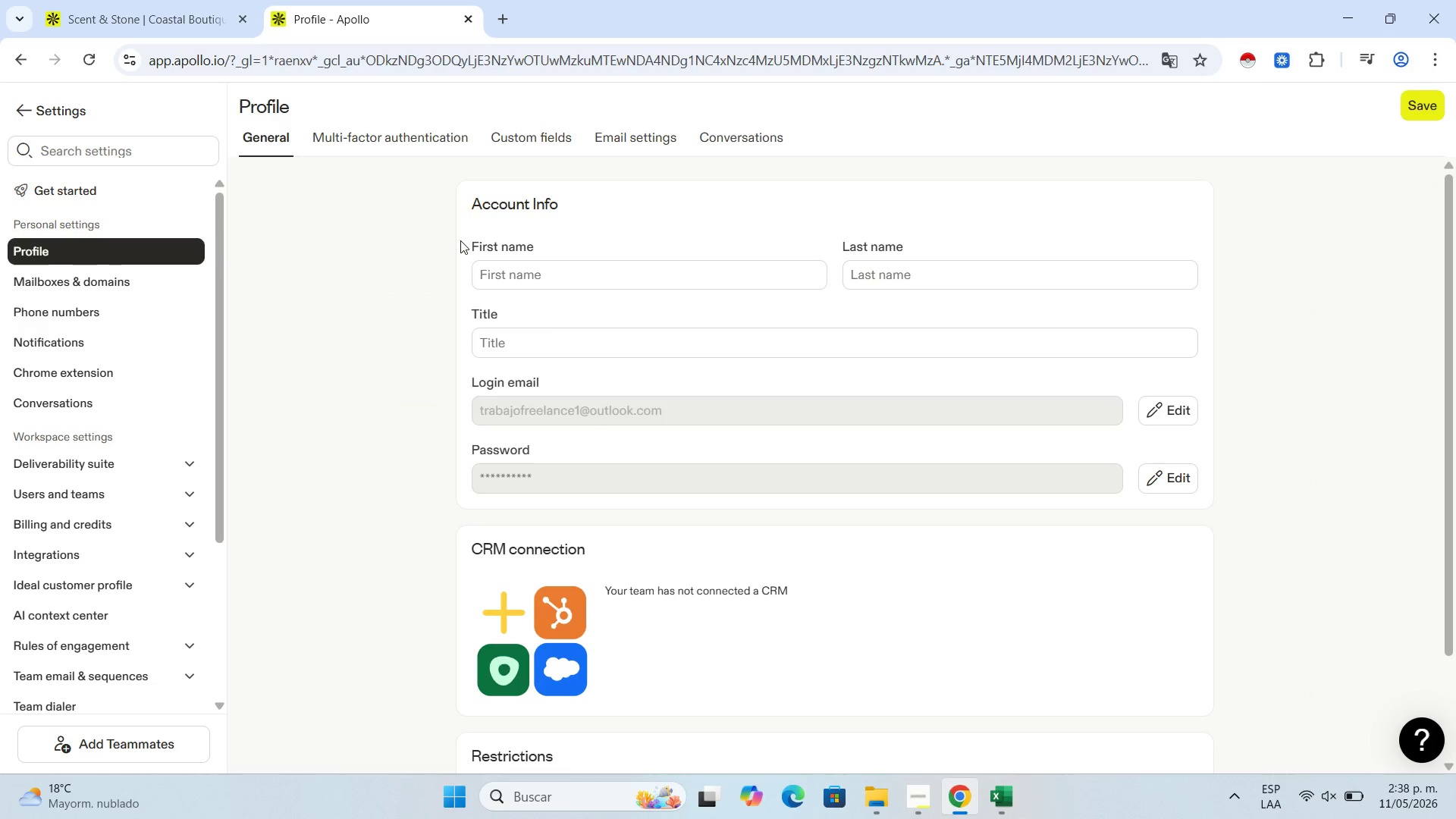 
scroll: coordinate [113, 610], scroll_direction: down, amount: 11.0
 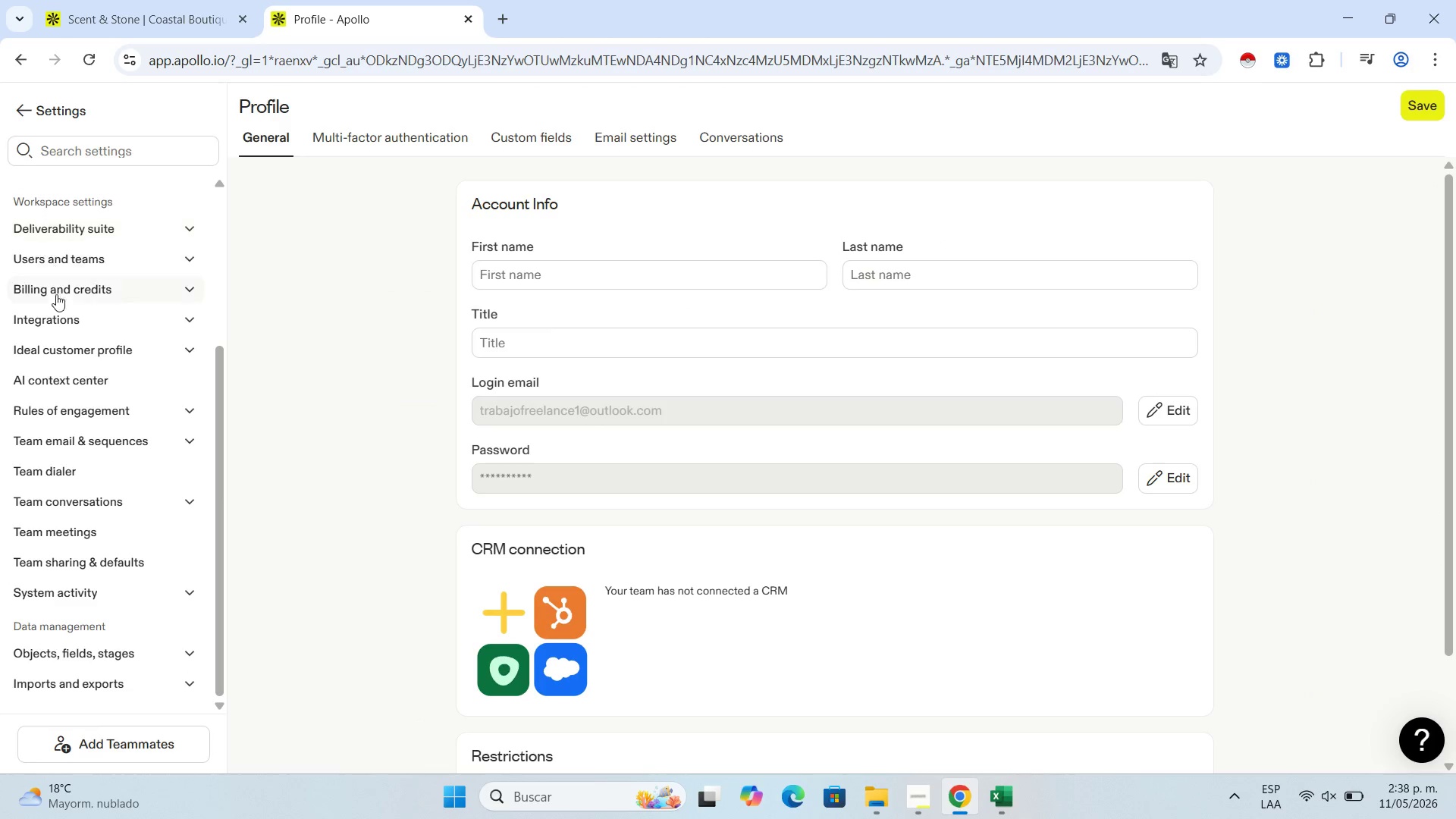 
scroll: coordinate [71, 386], scroll_direction: up, amount: 3.0
 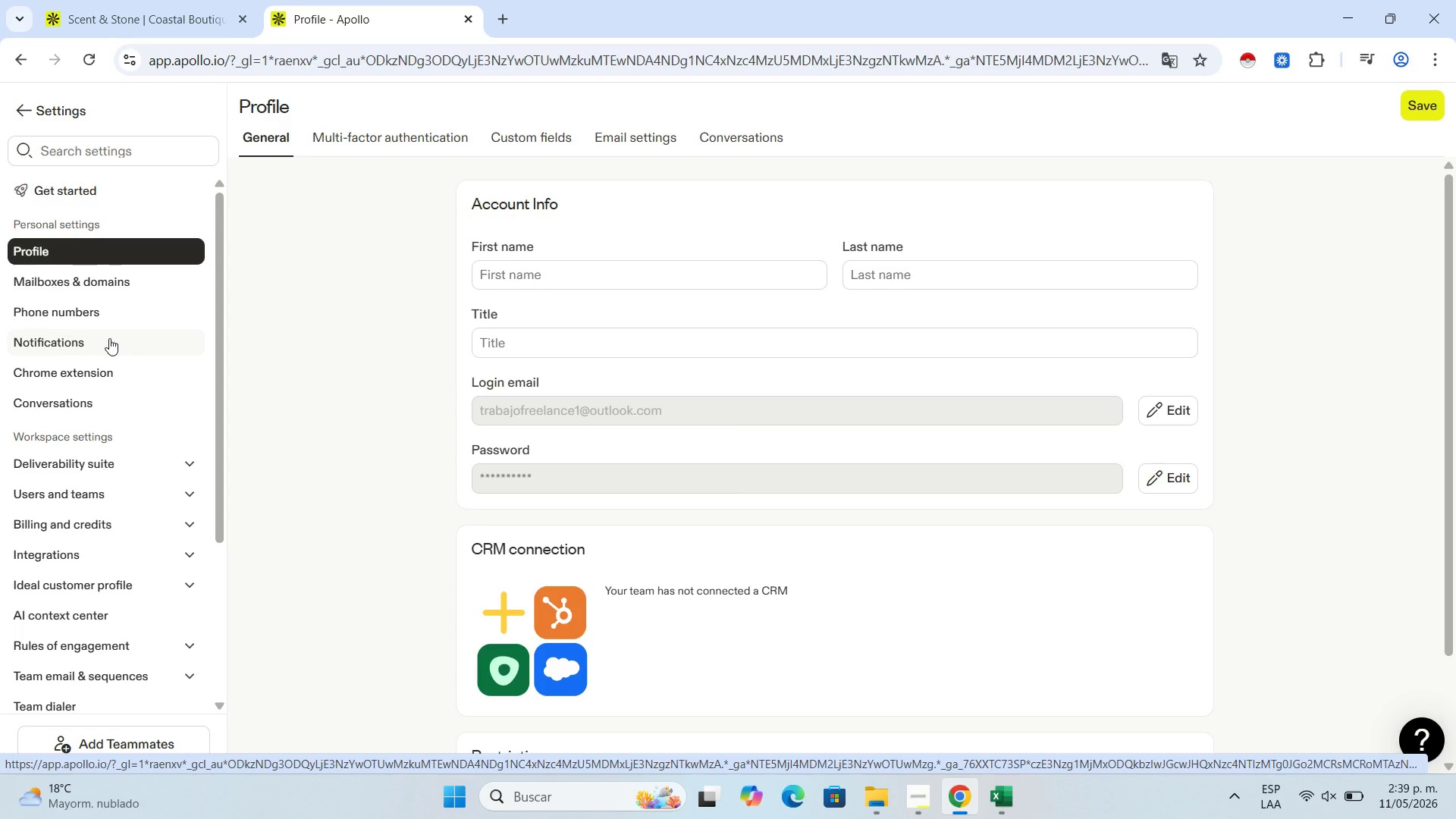 
wait(5.34)
 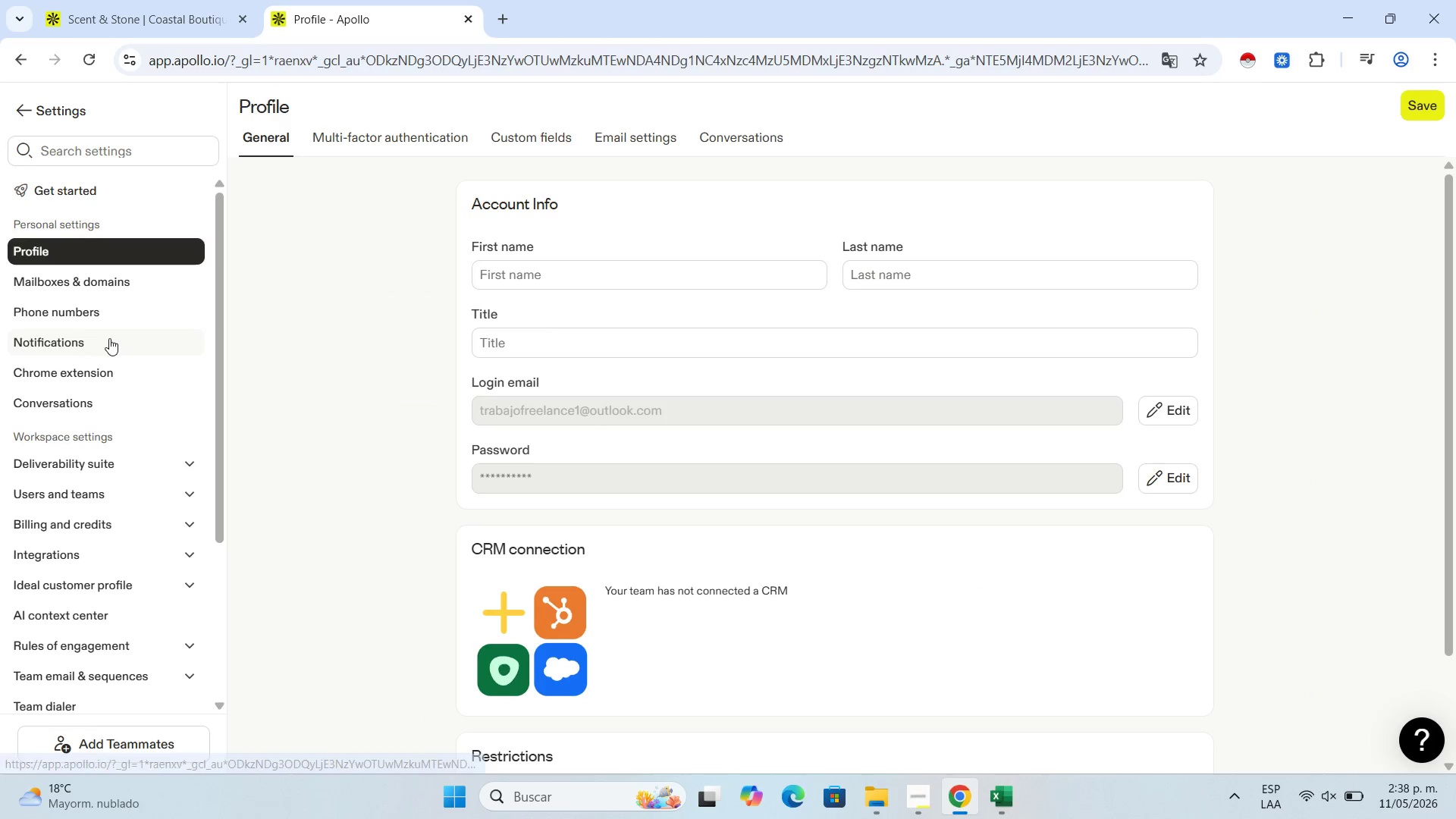 
scroll: coordinate [109, 338], scroll_direction: down, amount: 1.0
 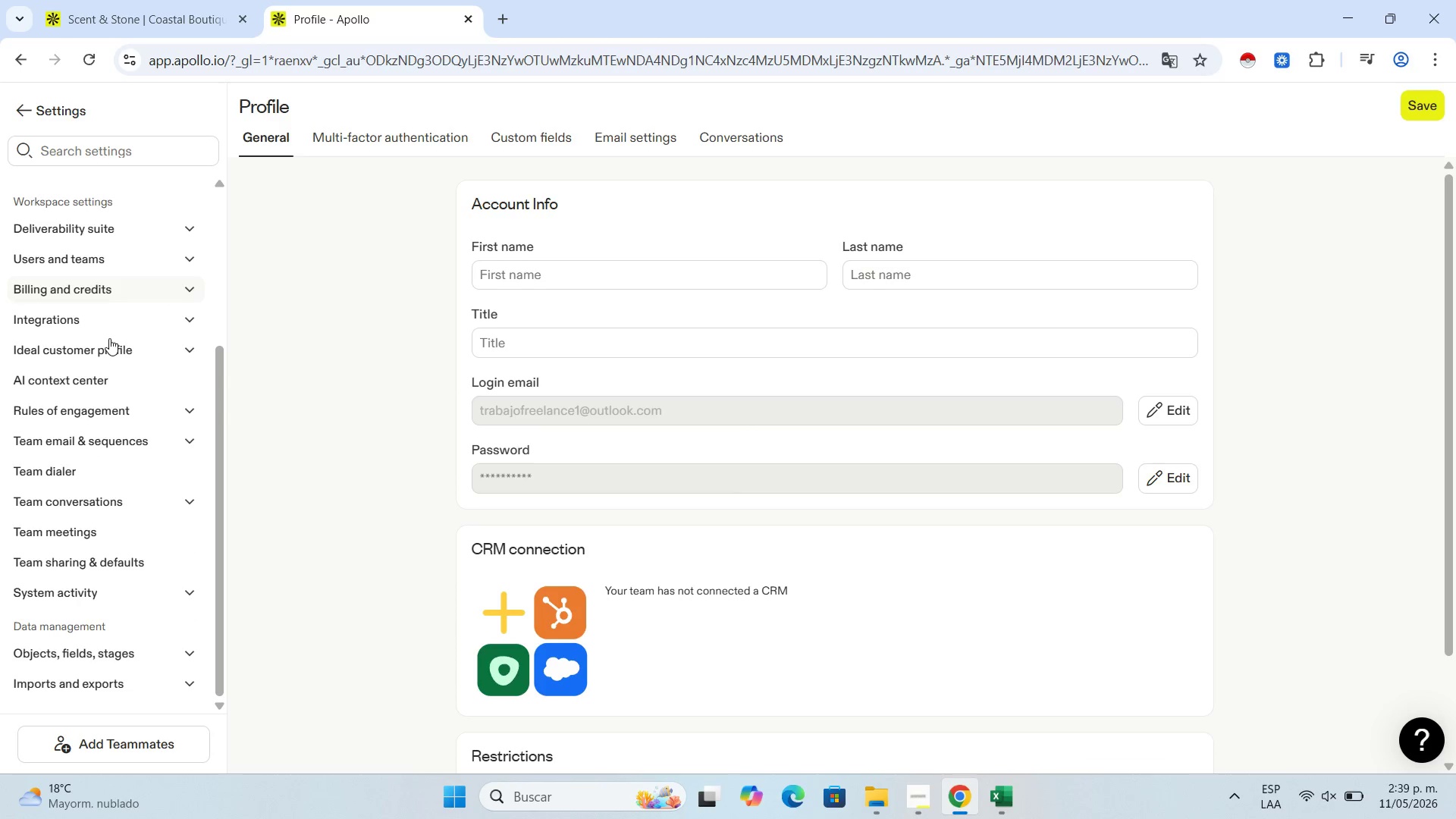 
scroll: coordinate [109, 338], scroll_direction: up, amount: 3.0
 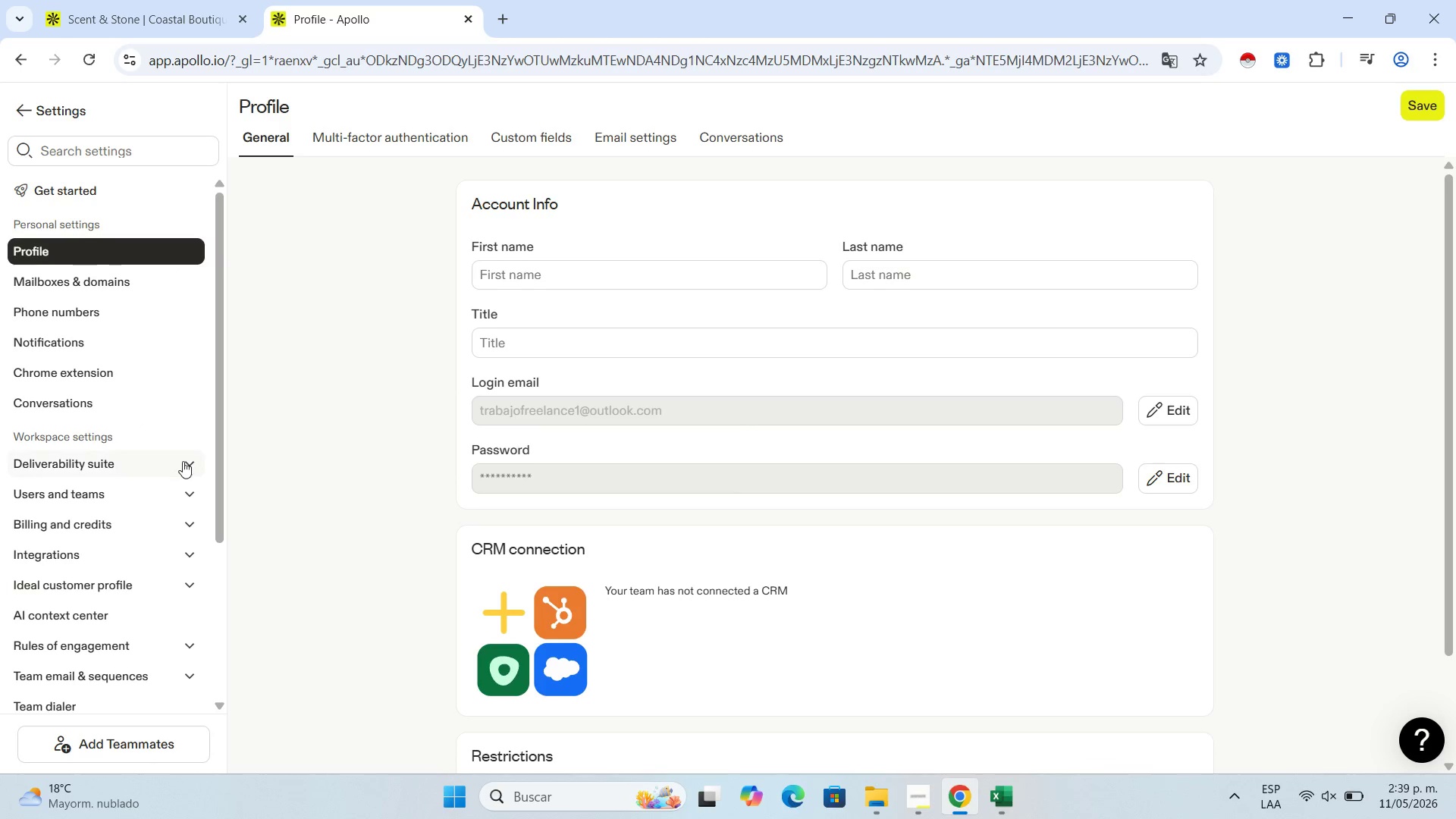 
left_click([188, 457])
 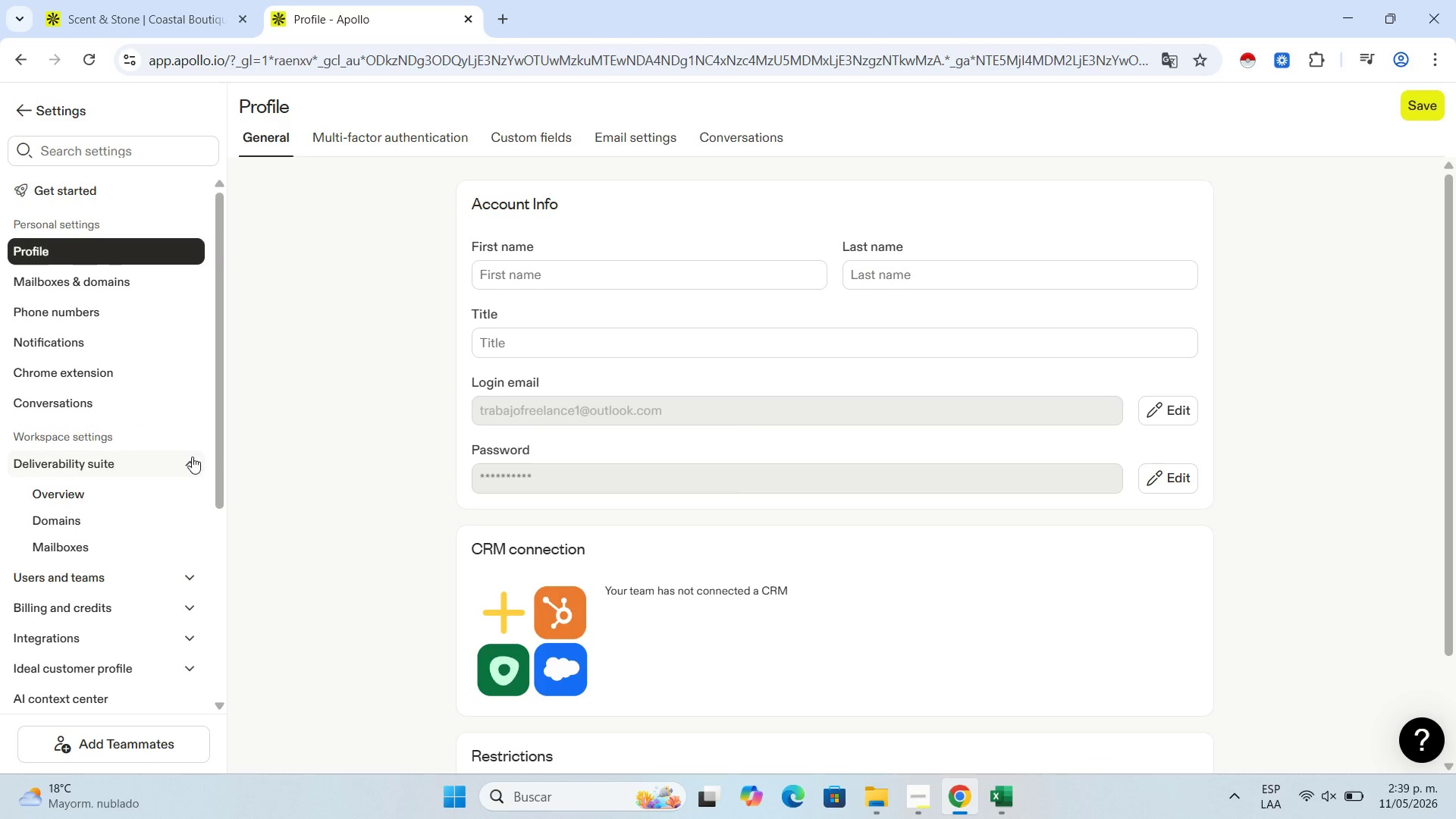 
left_click([192, 457])
 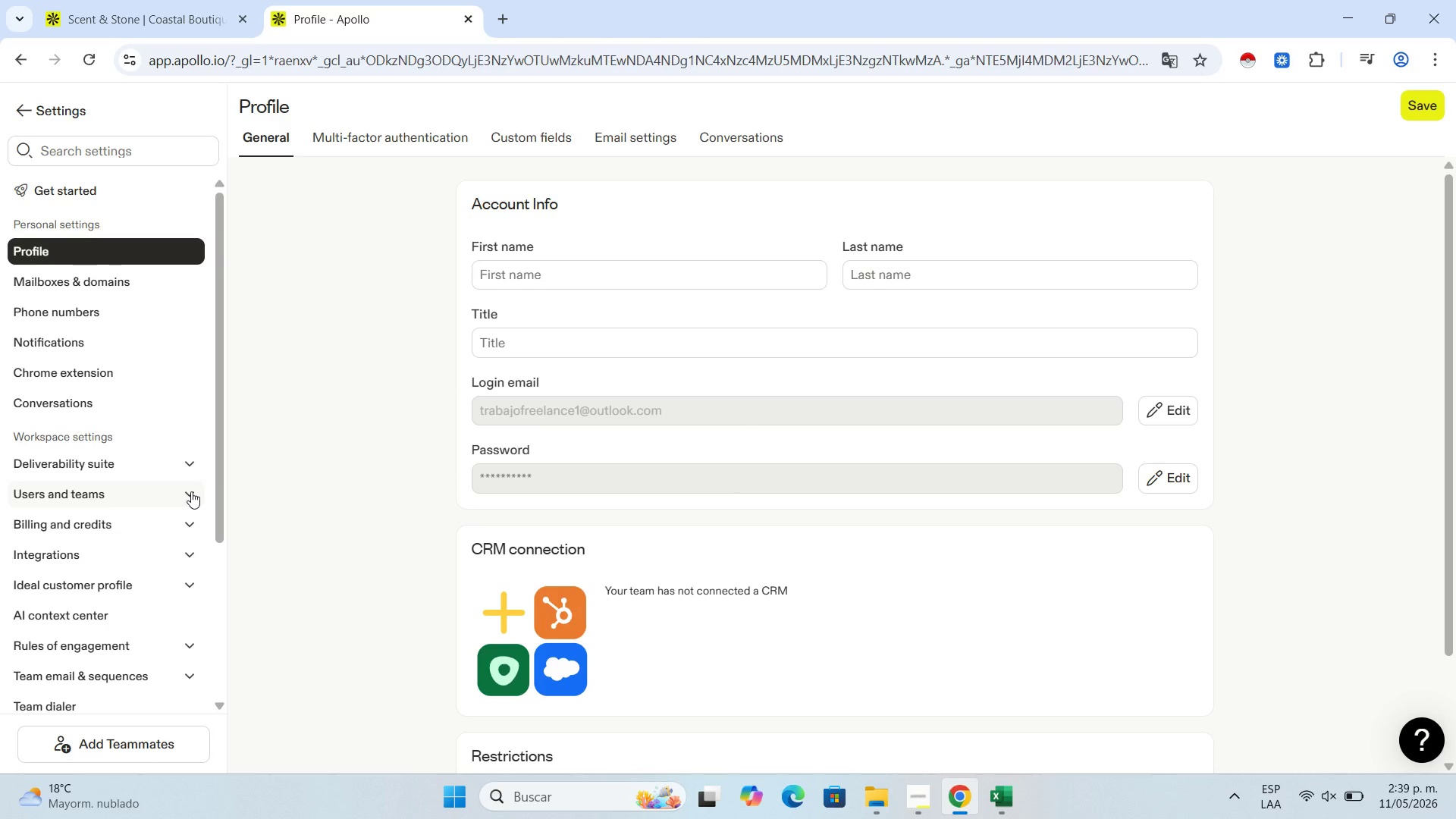 
left_click([191, 491])
 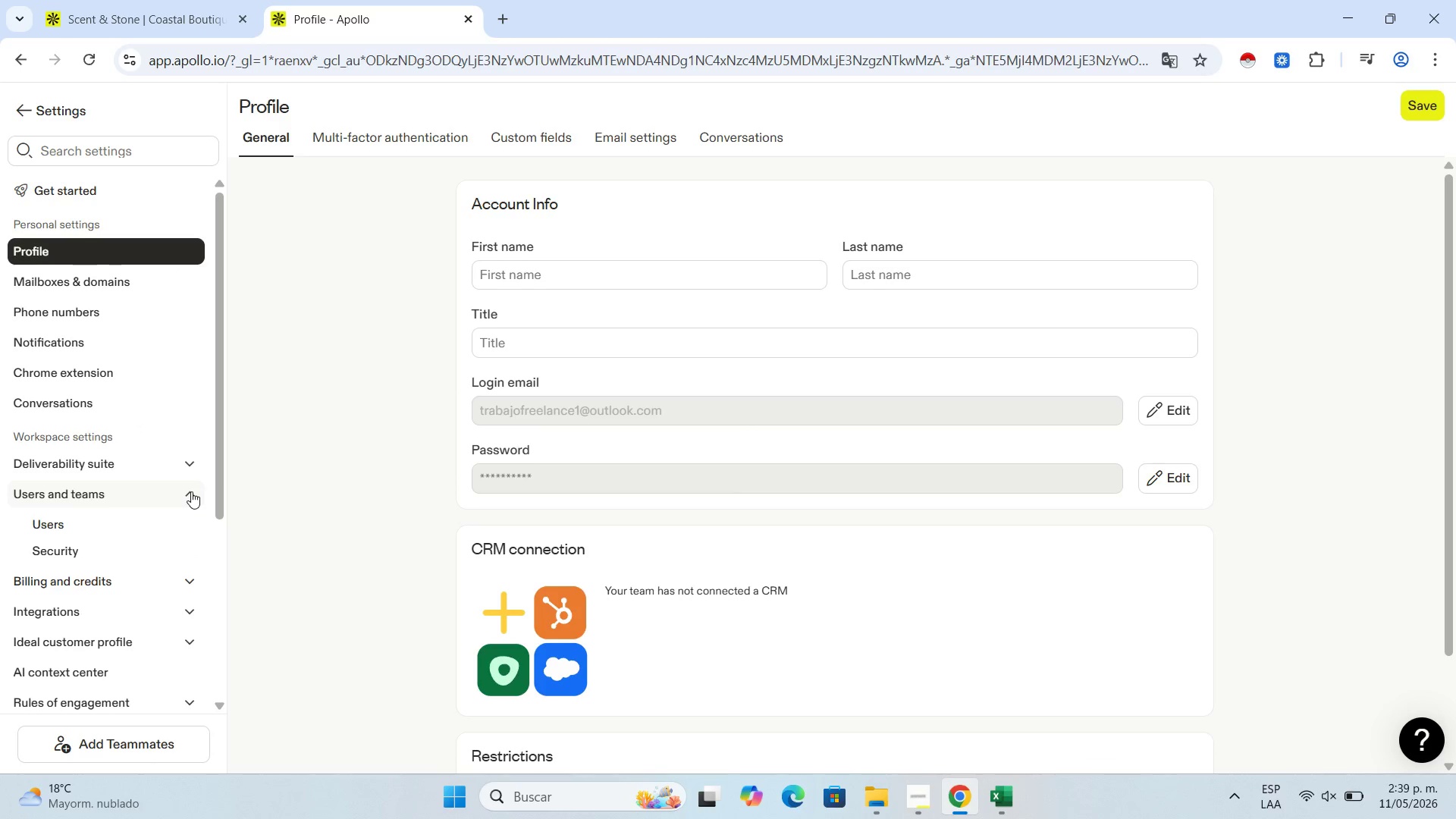 
left_click([191, 491])
 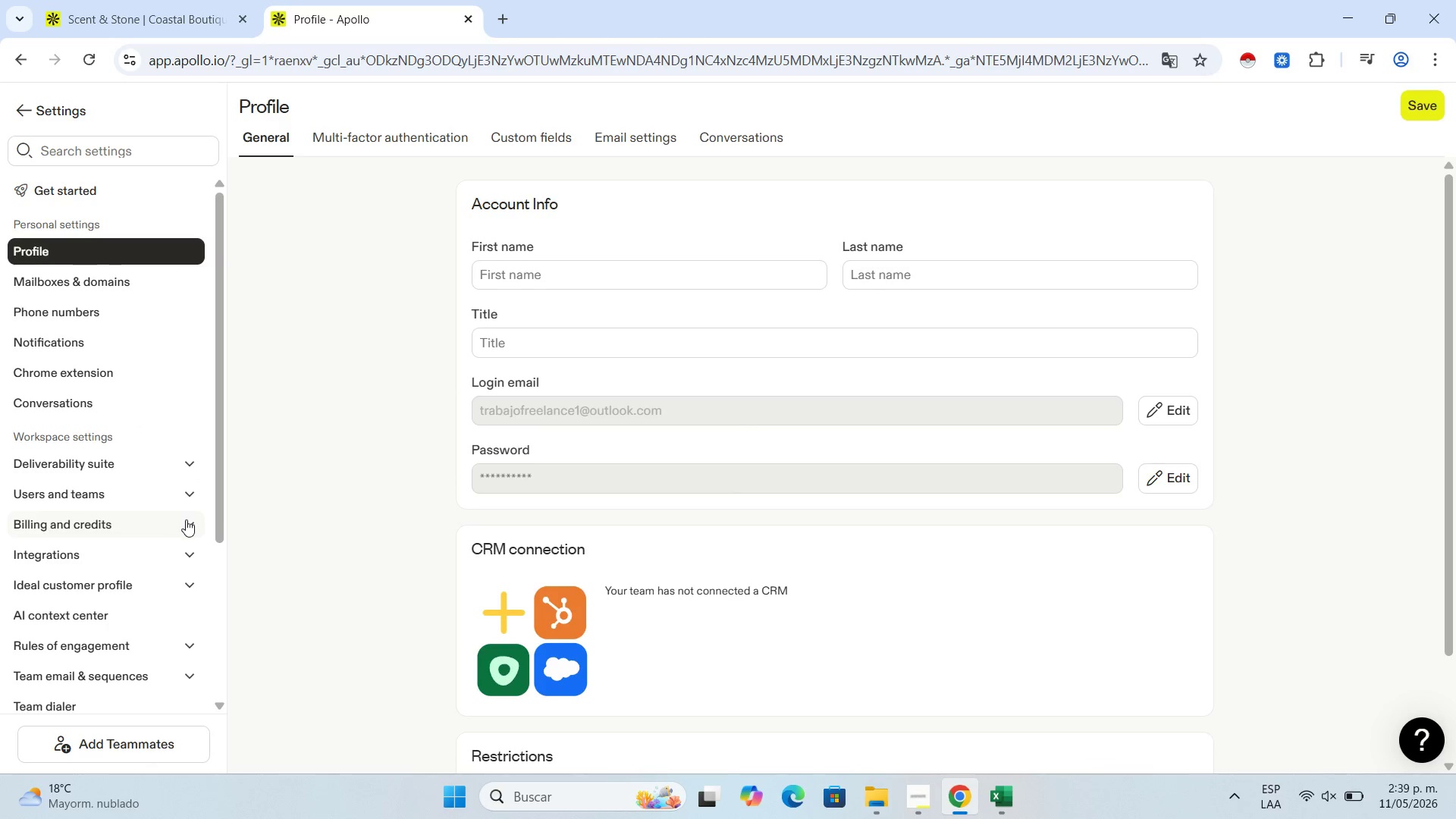 
left_click([186, 519])
 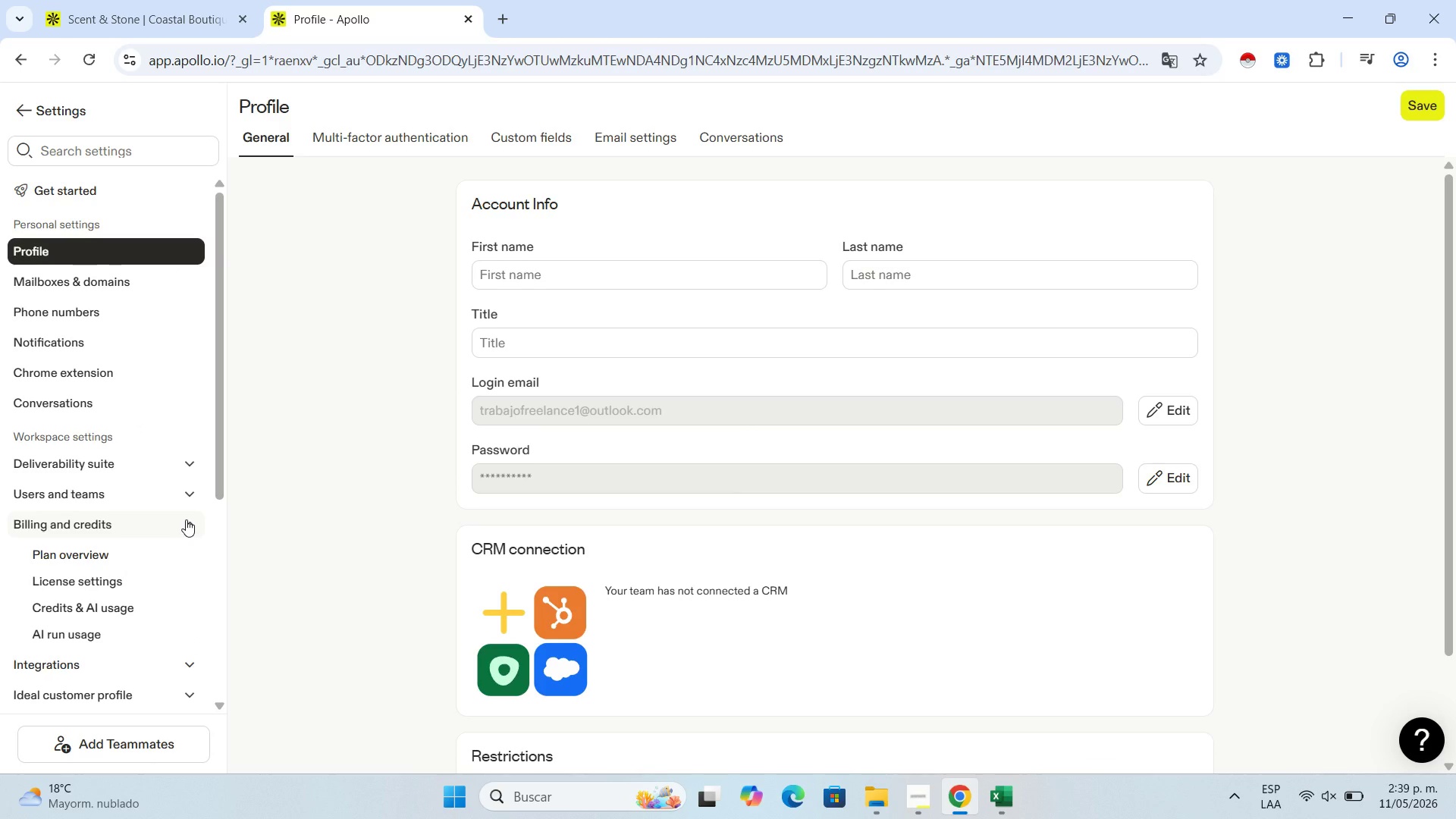 
left_click([186, 519])
 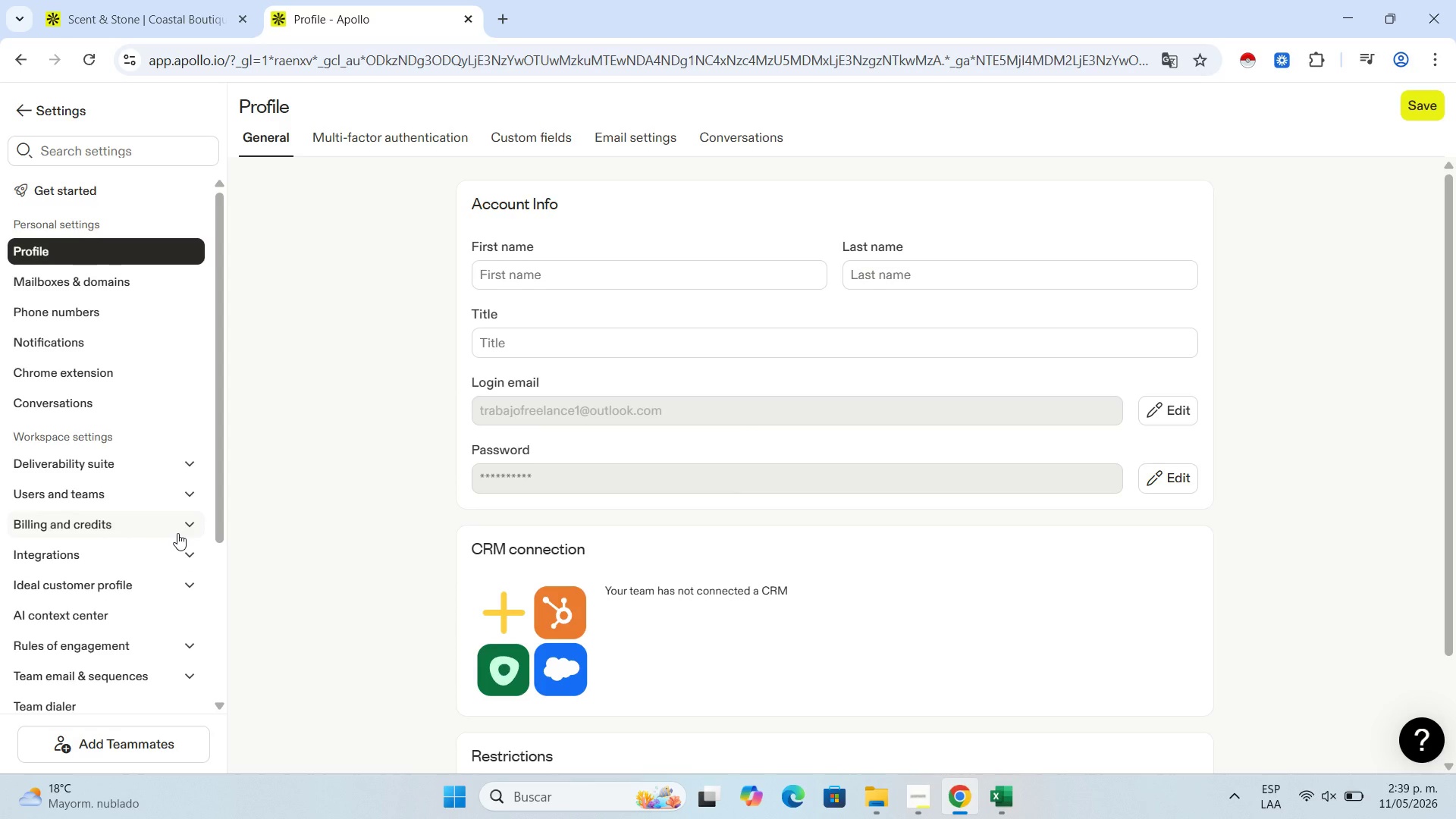 
scroll: coordinate [177, 533], scroll_direction: down, amount: 2.0
 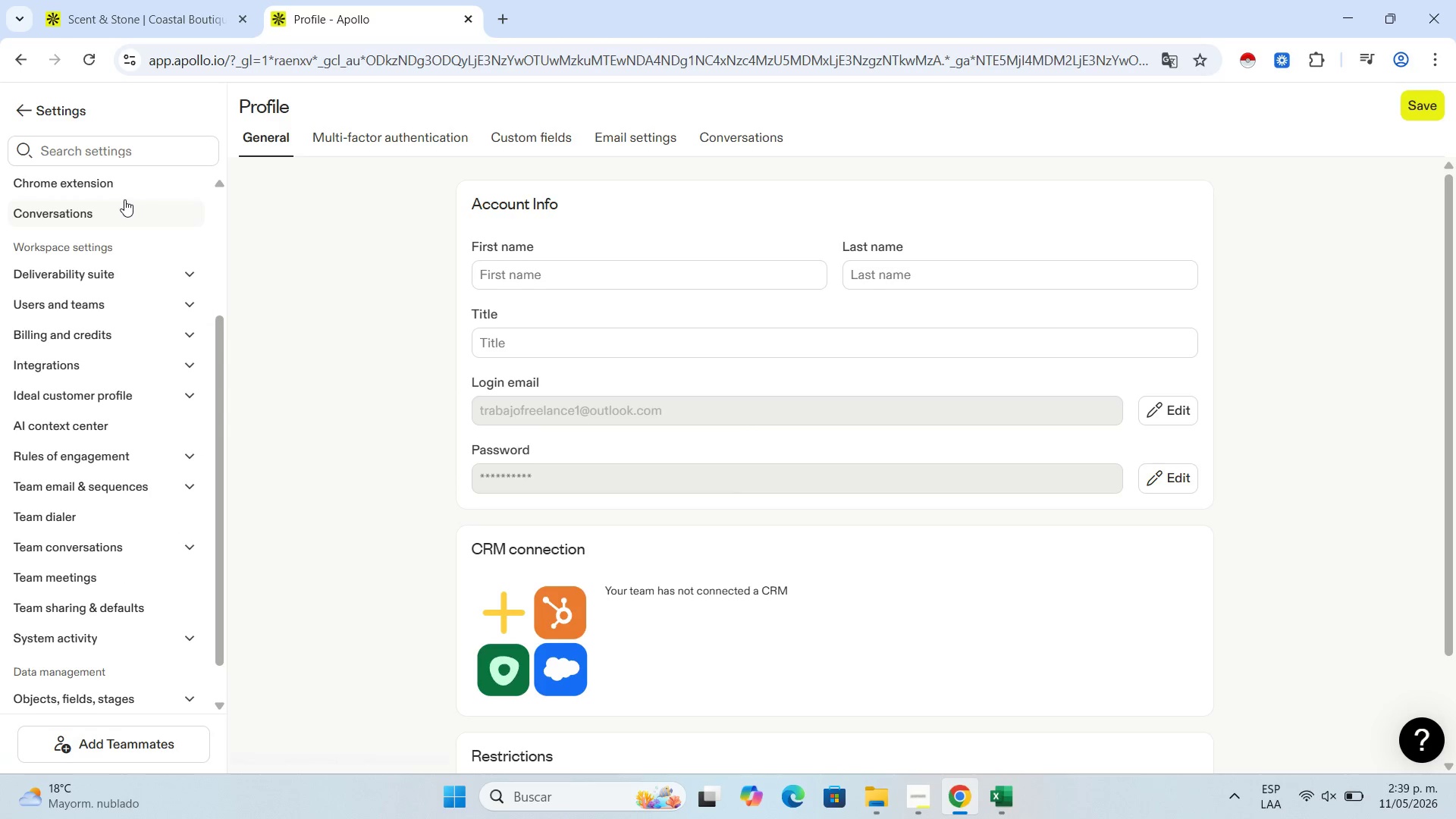 
left_click([137, 152])
 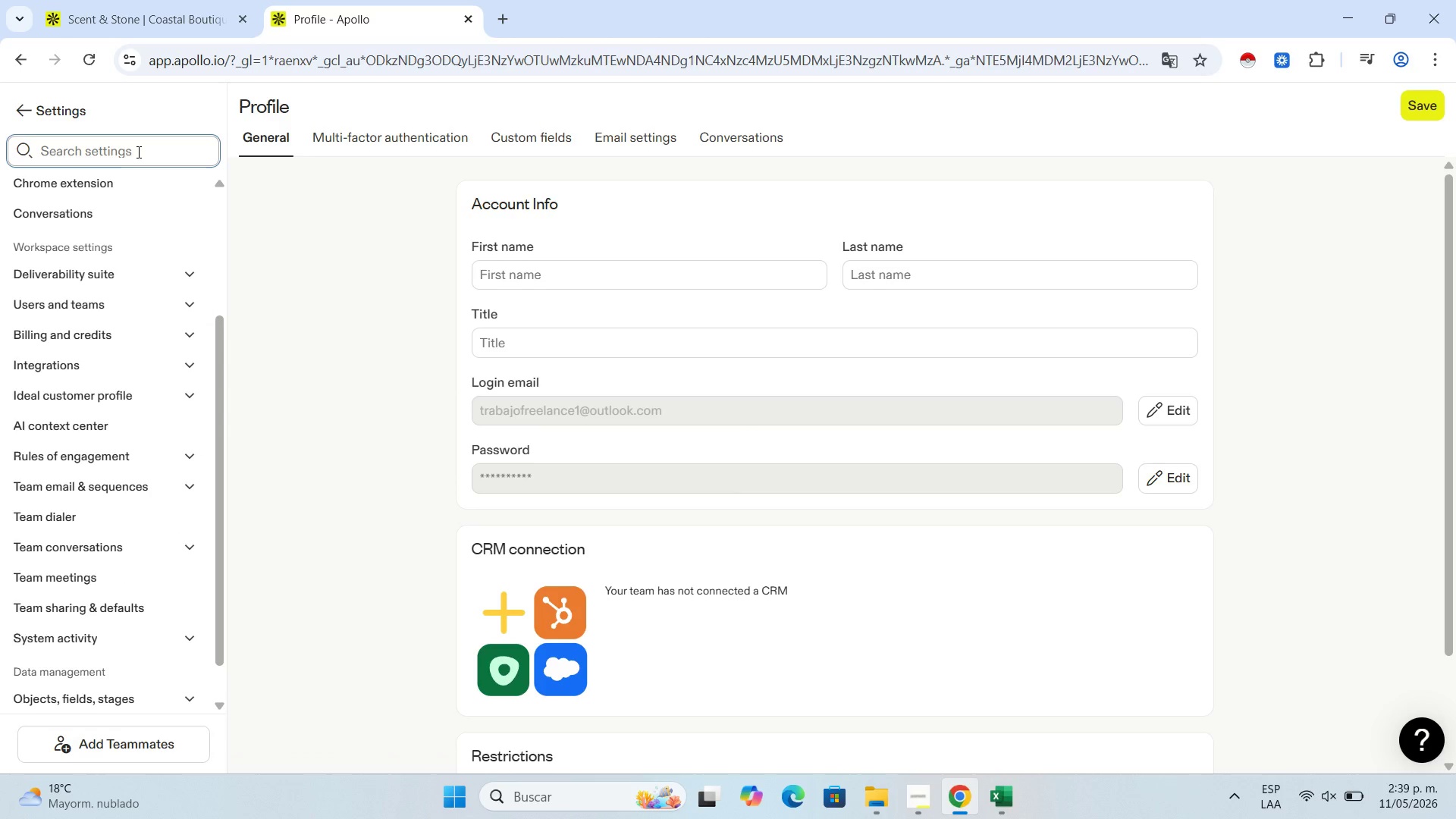 
type(SN)
 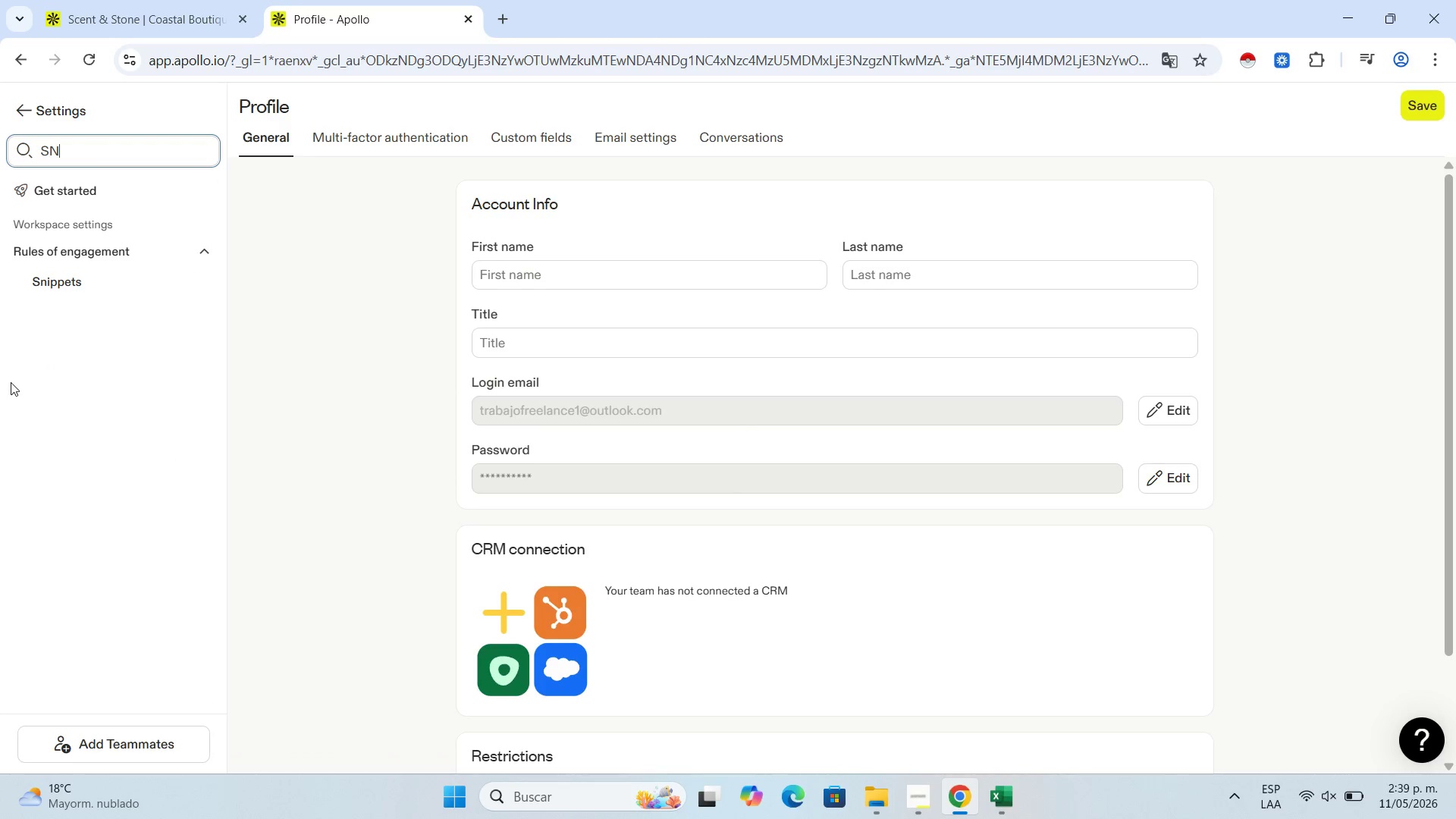 
left_click([77, 285])
 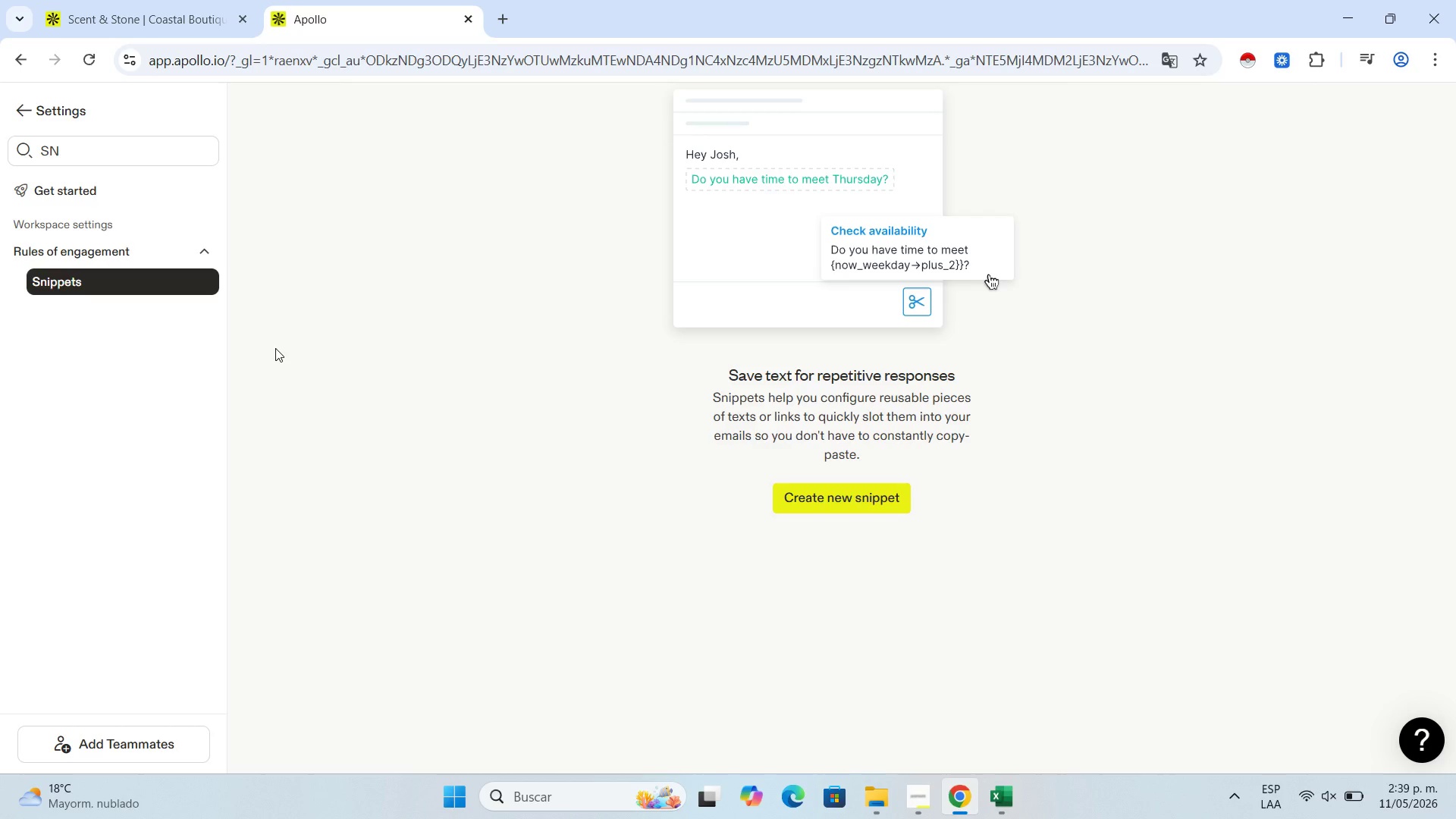 
wait(14.16)
 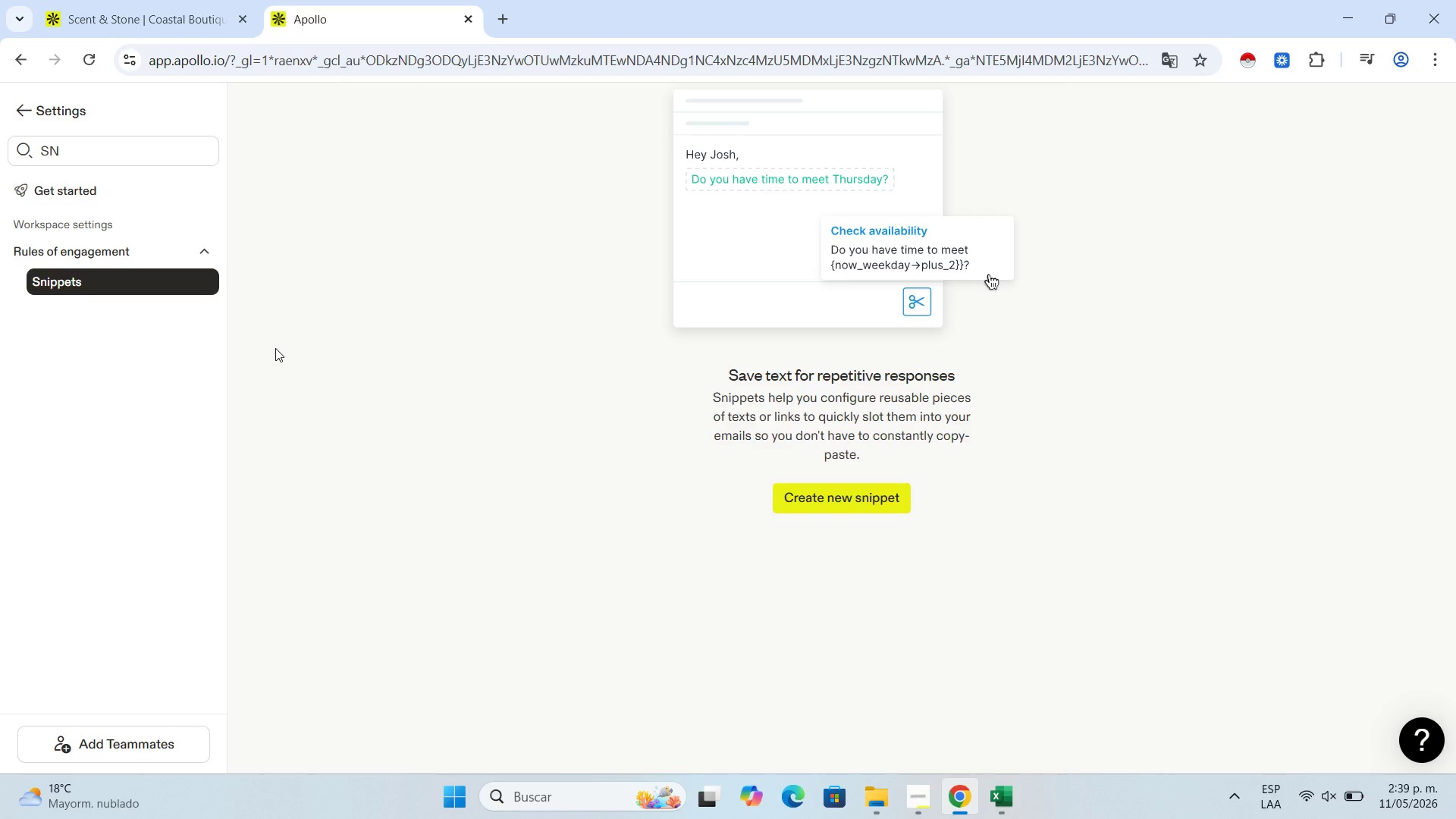 
left_click([871, 500])
 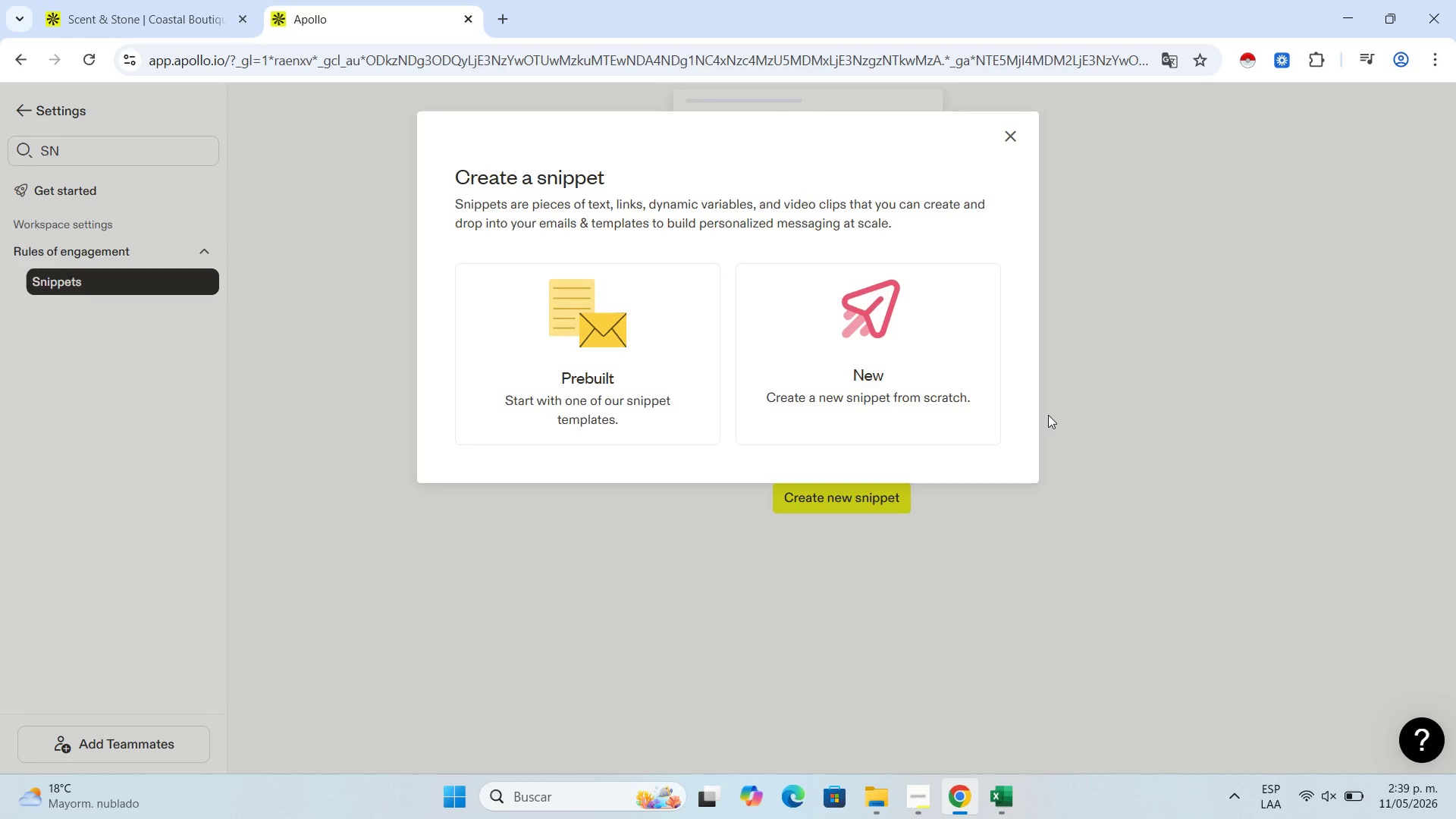 
wait(22.83)
 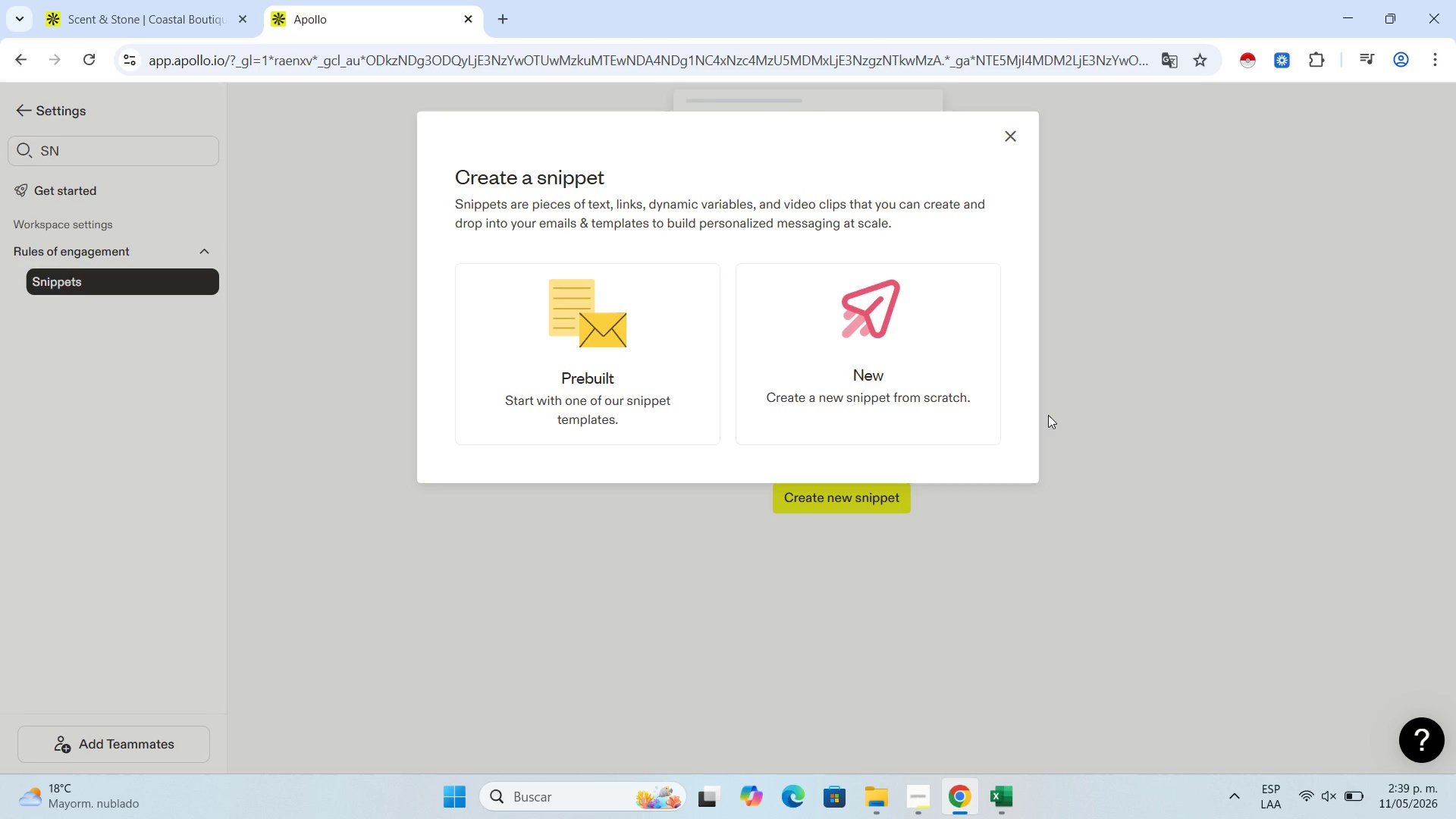 
left_click([856, 362])
 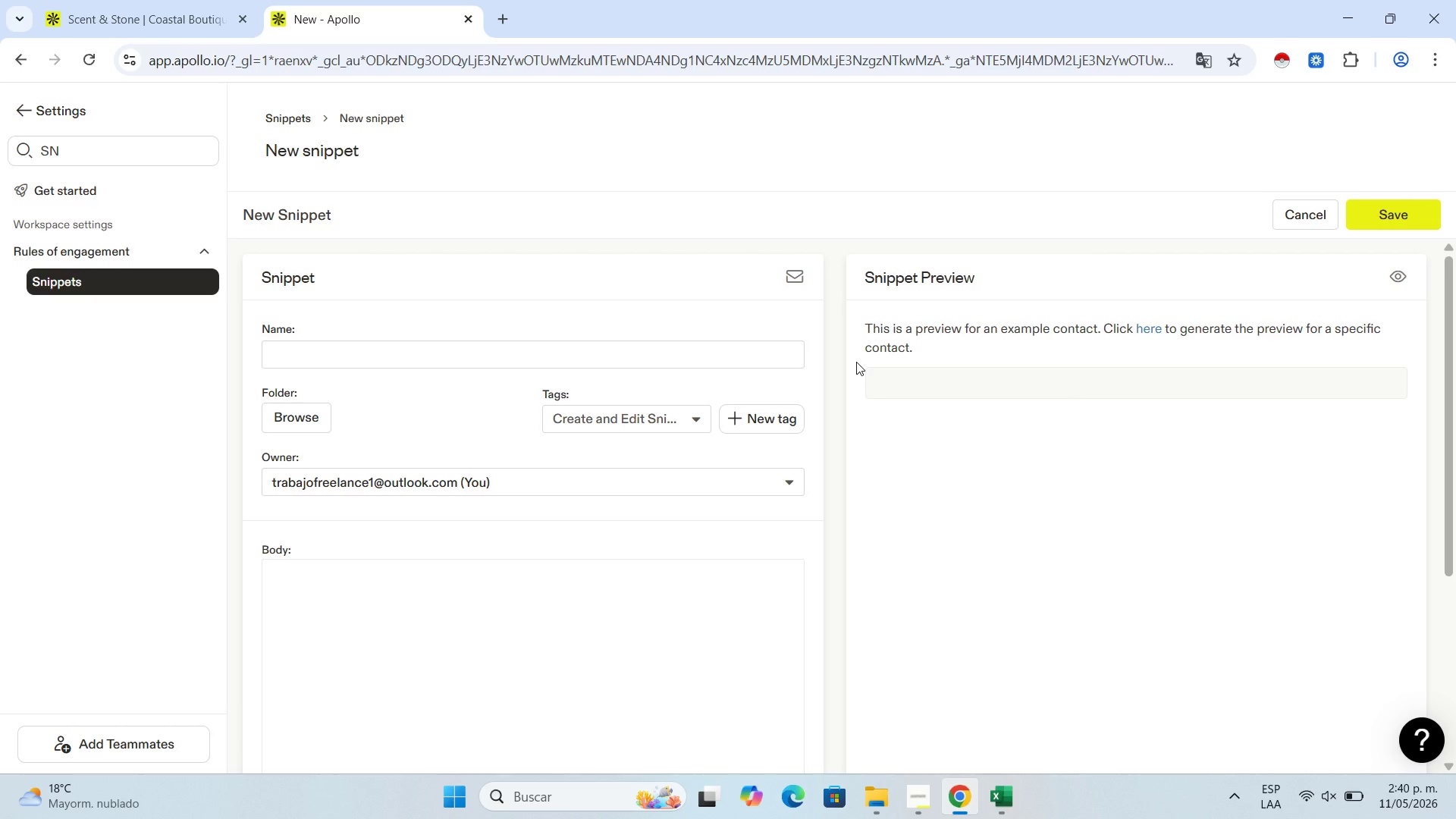 
wait(61.5)
 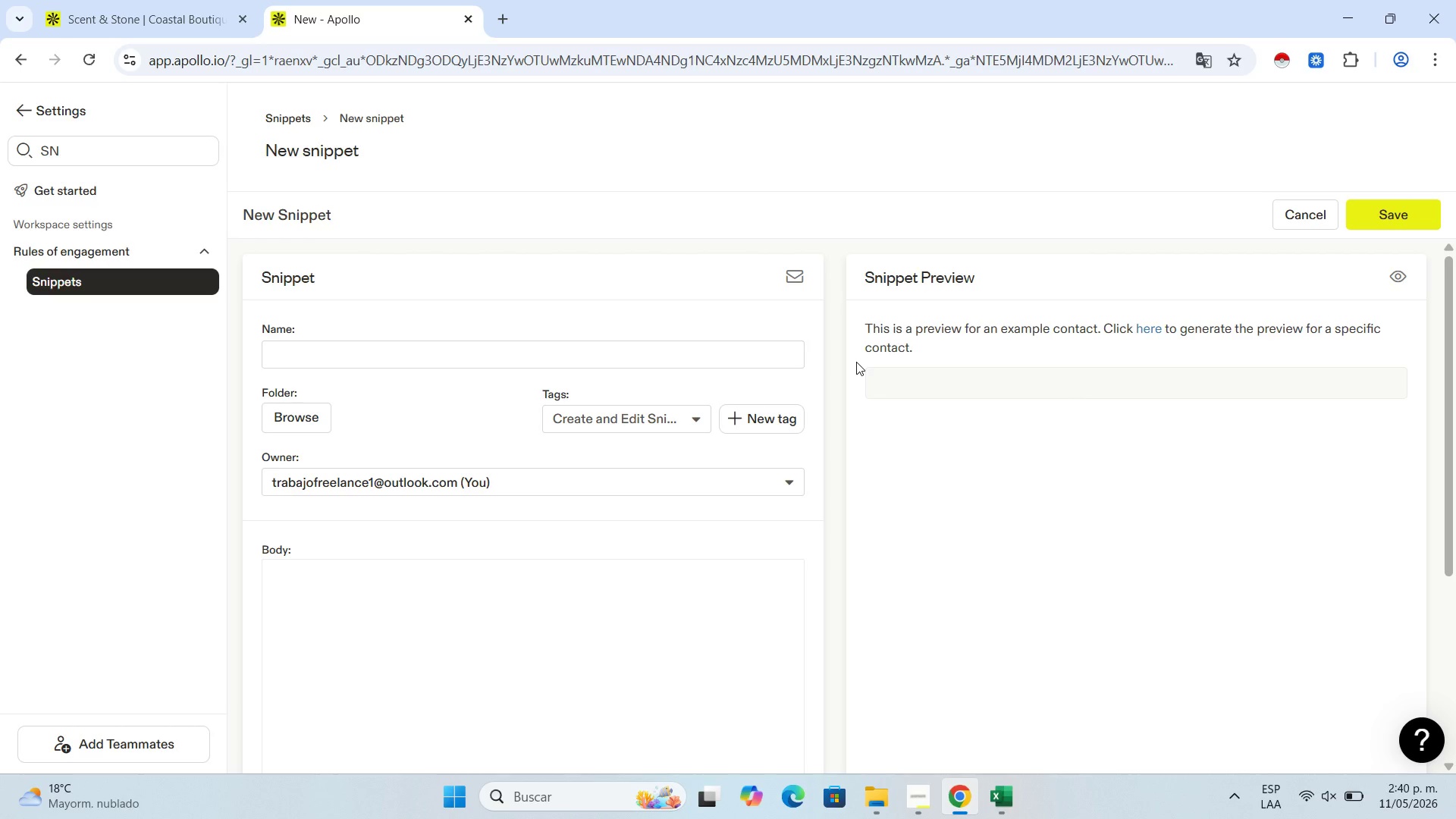 
left_click([616, 354])
 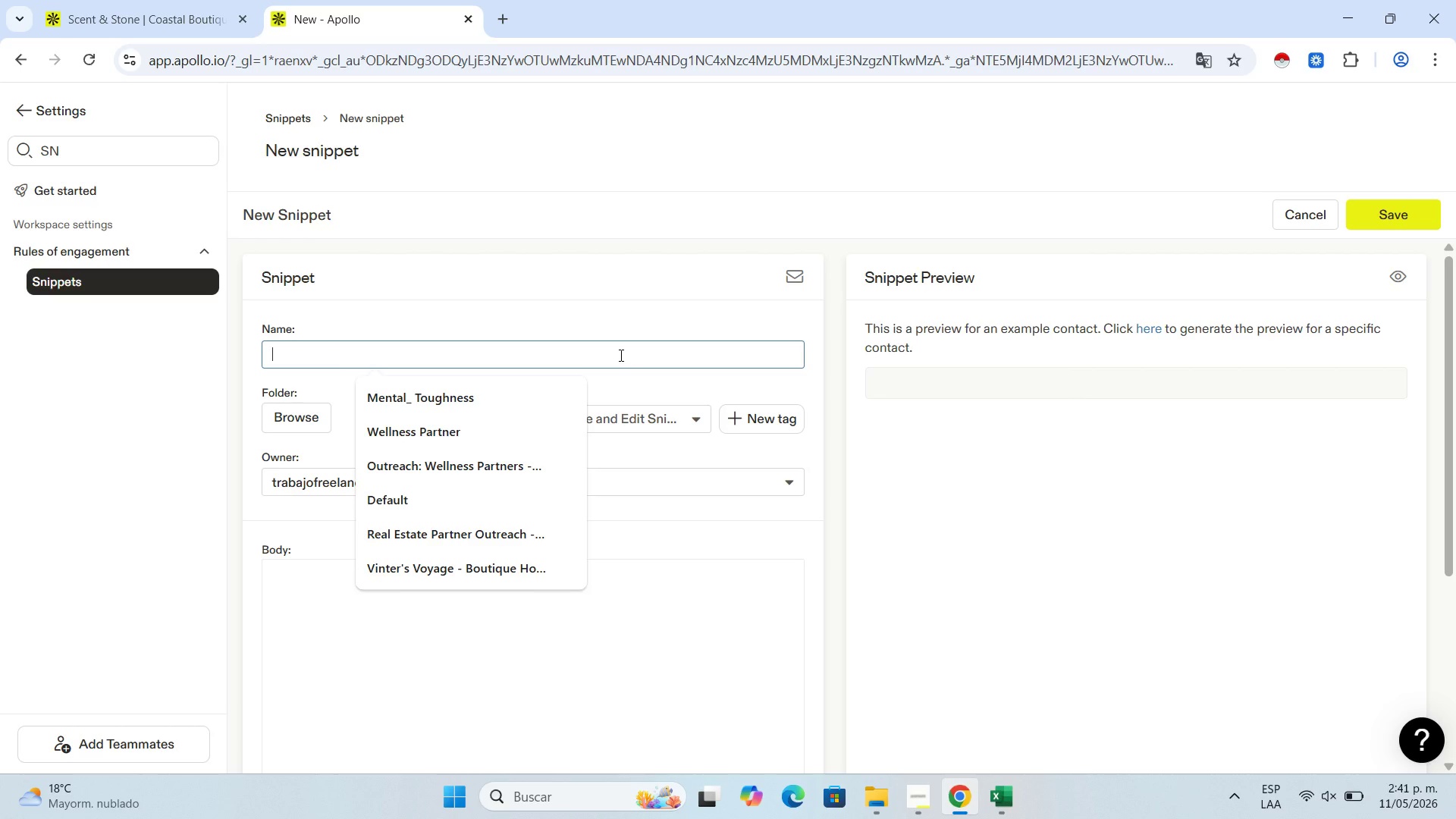 
wait(7.72)
 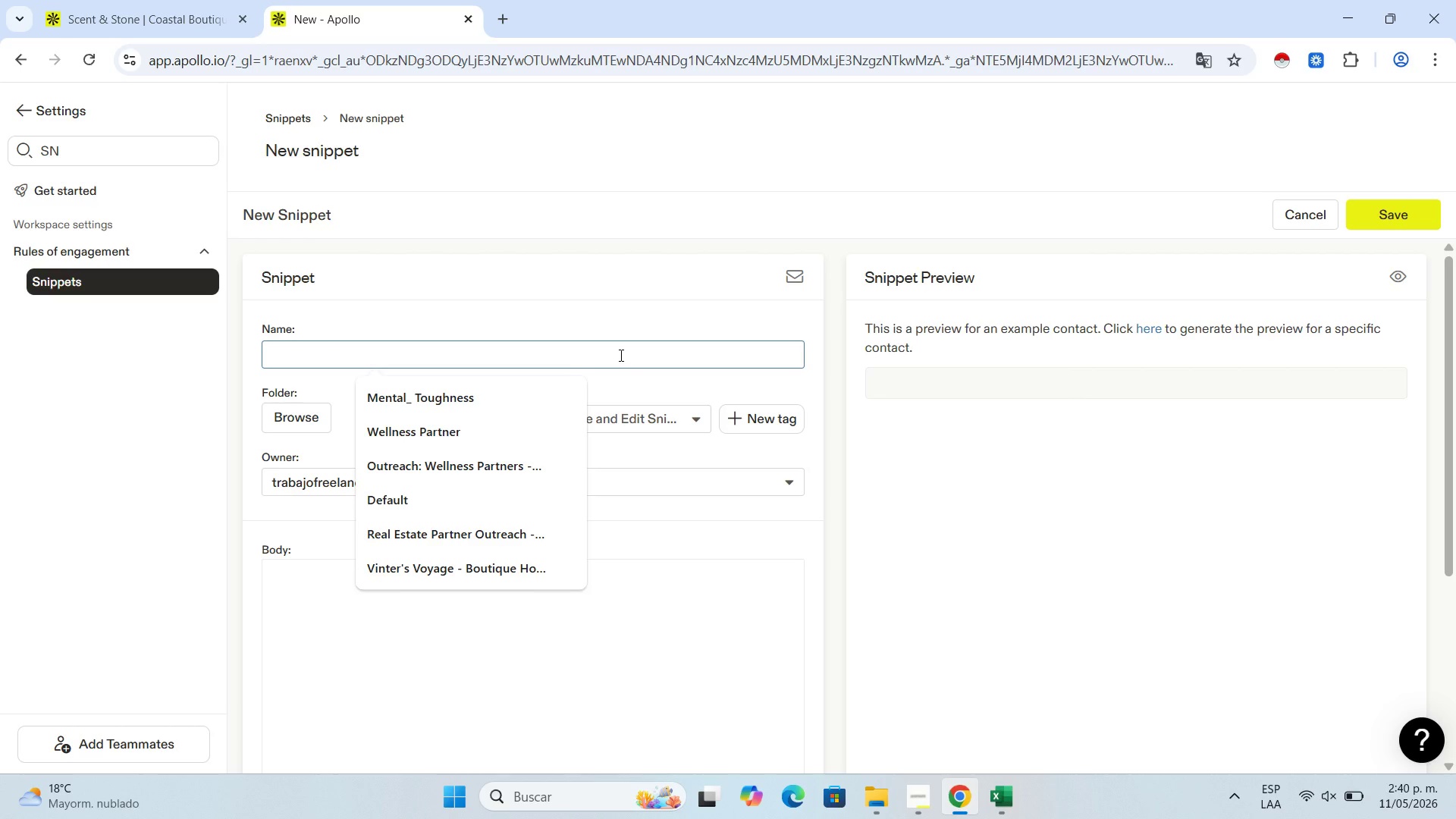 
type(w)
key(Backspace)
type(Wellness)
 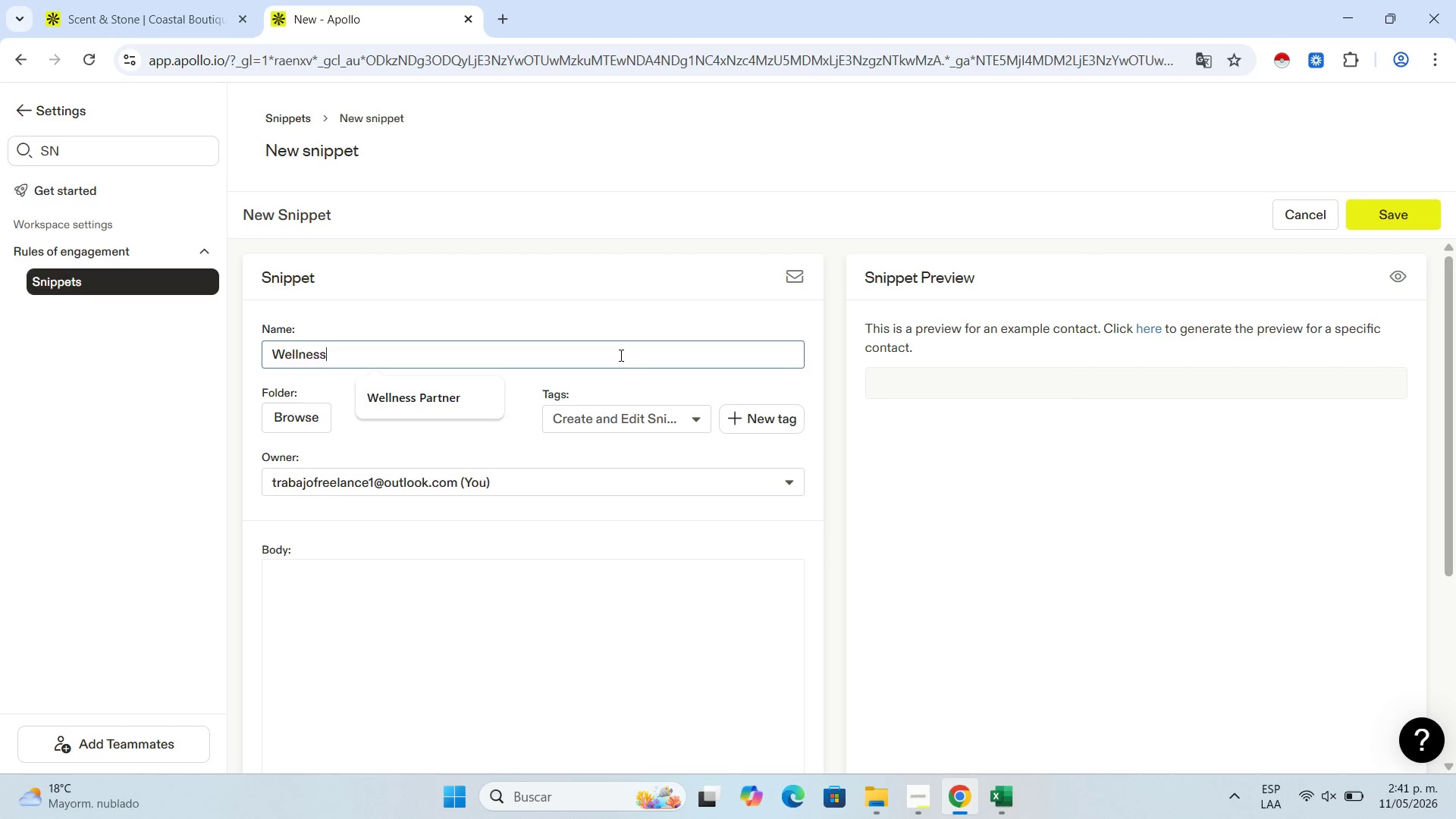 
wait(25.36)
 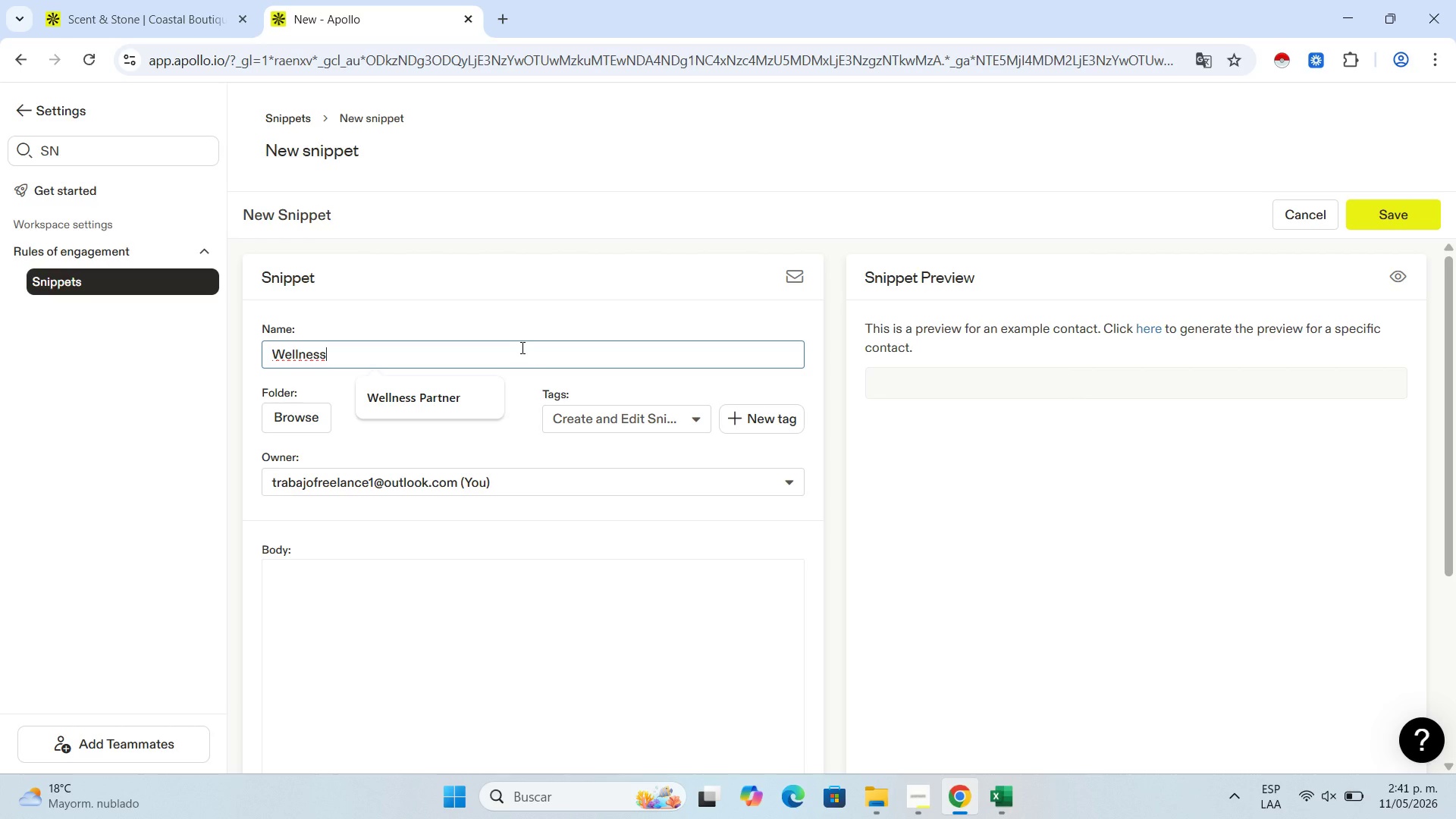 
type(_Pitch)
 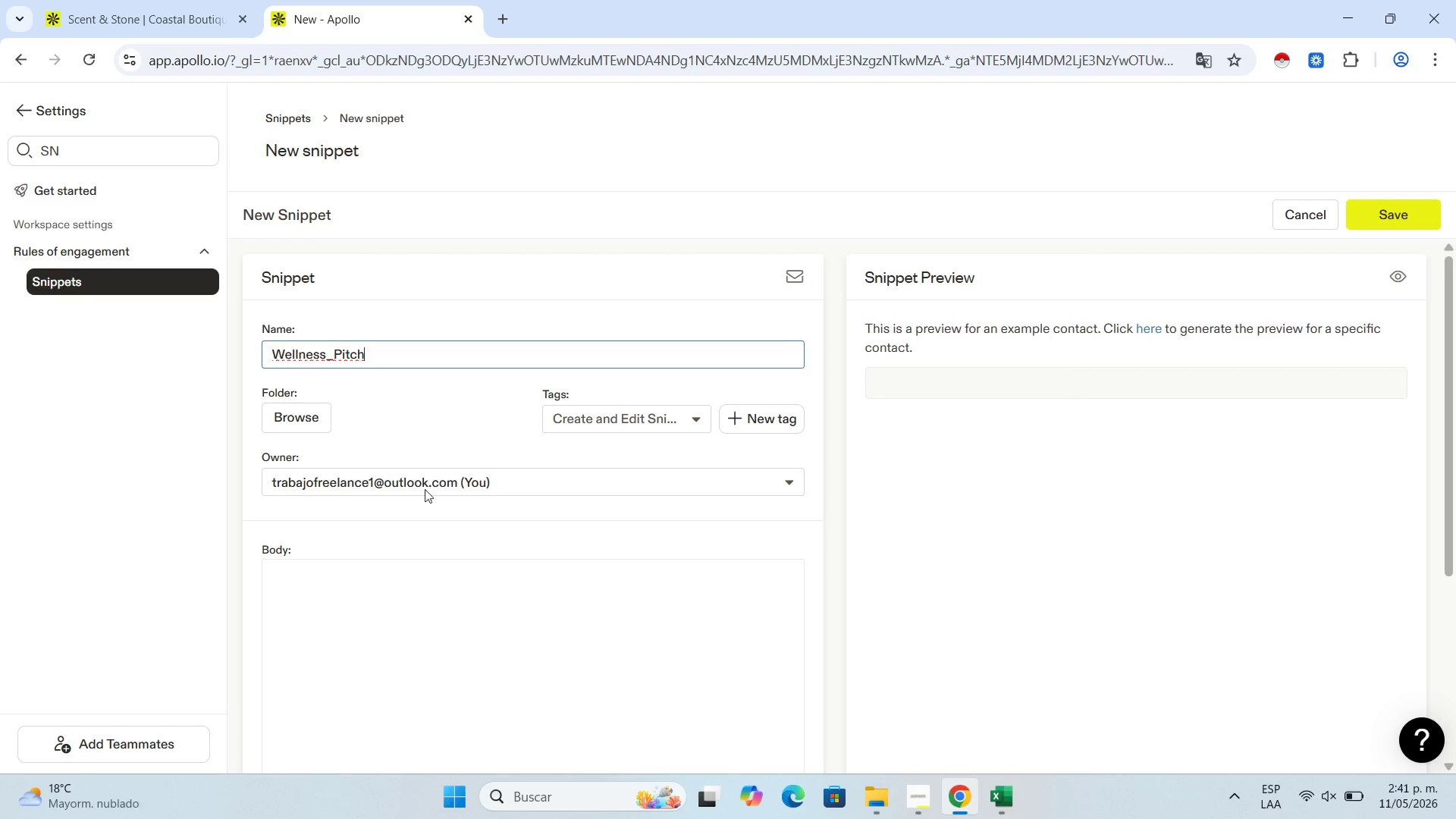 
left_click([428, 610])
 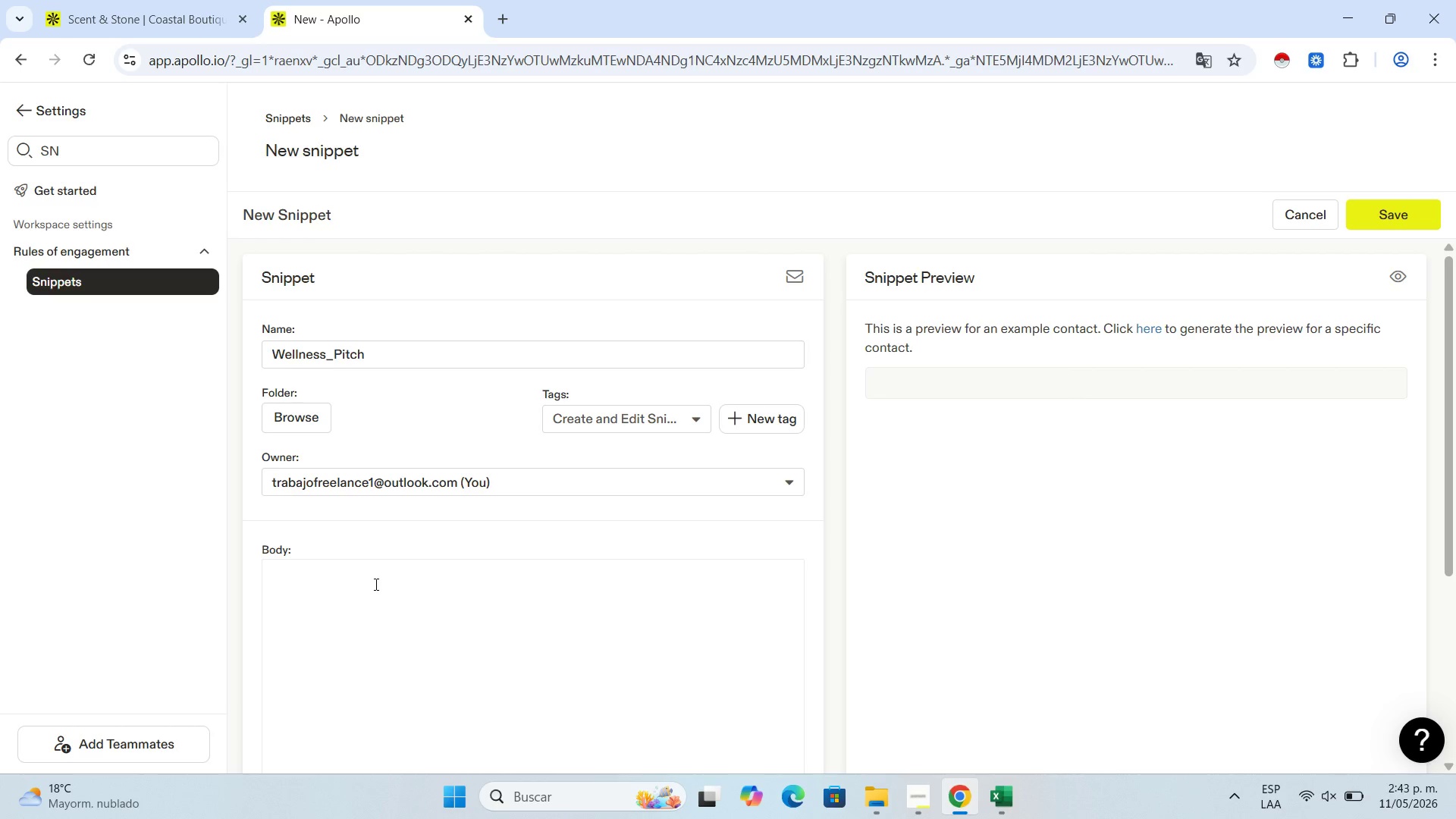 
wait(100.81)
 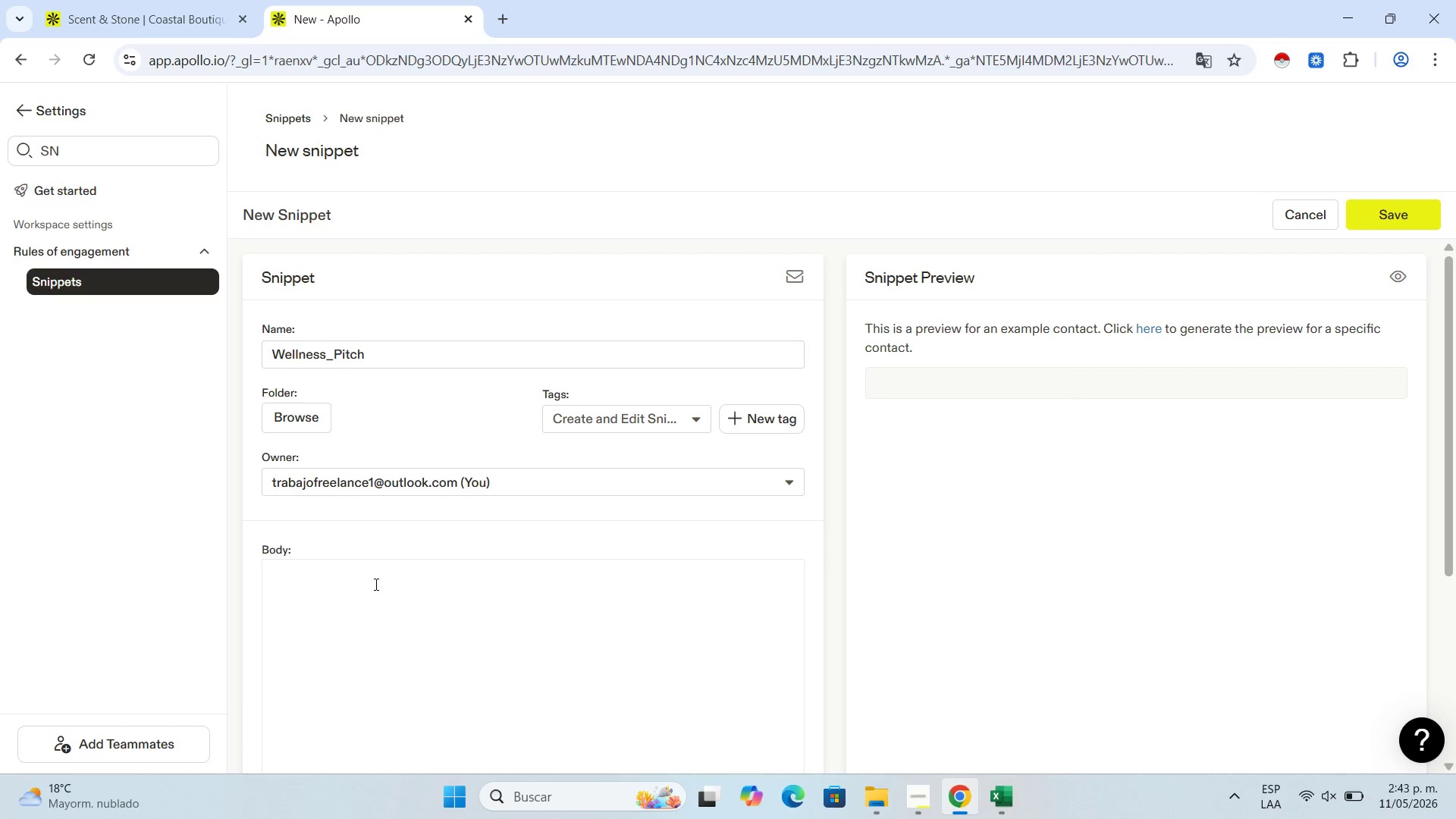 
left_click([356, 624])
 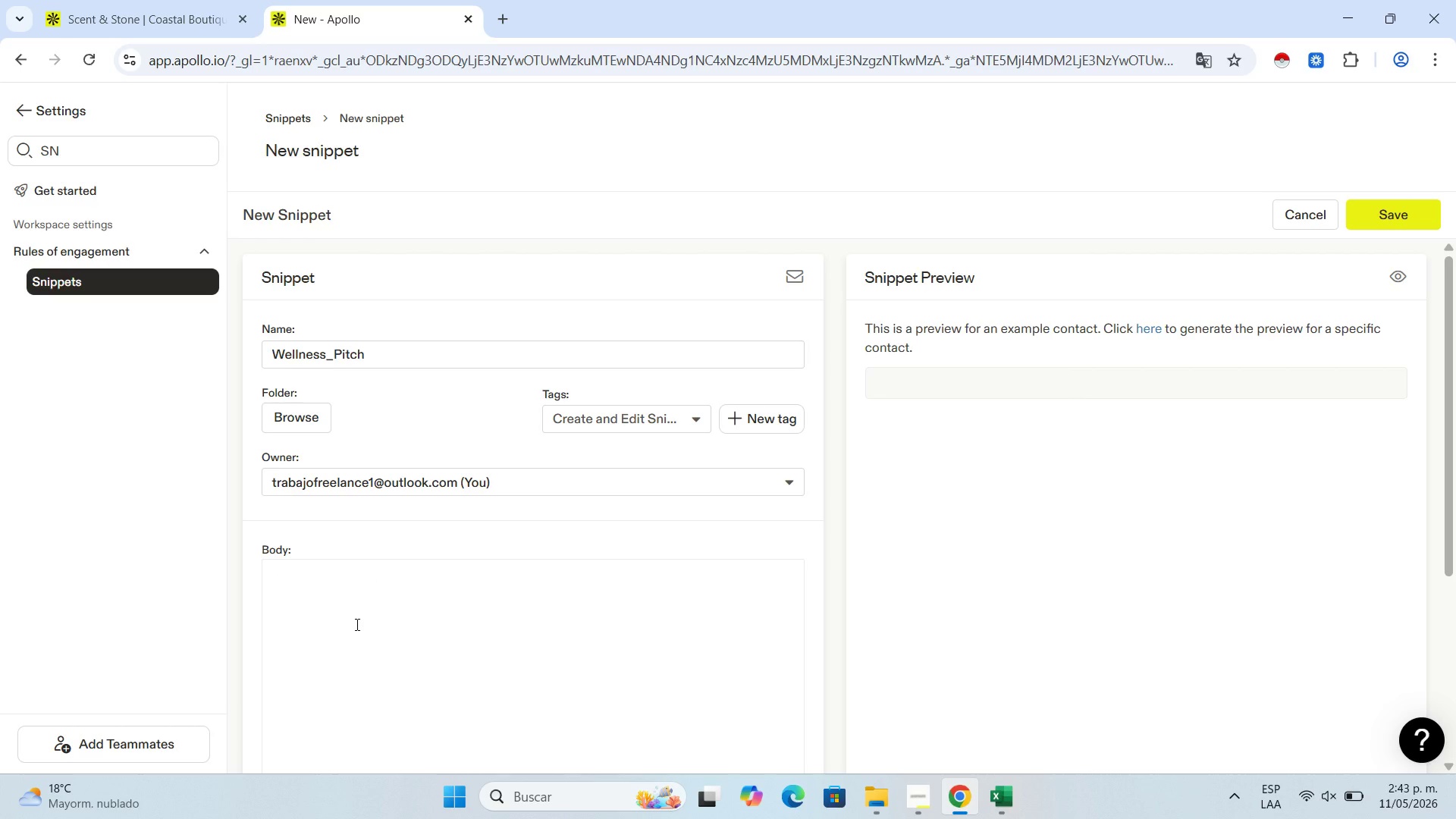 
type(I[ ve)
key(Backspace)
key(Backspace)
key(Backspace)
type(ve been following how '')
 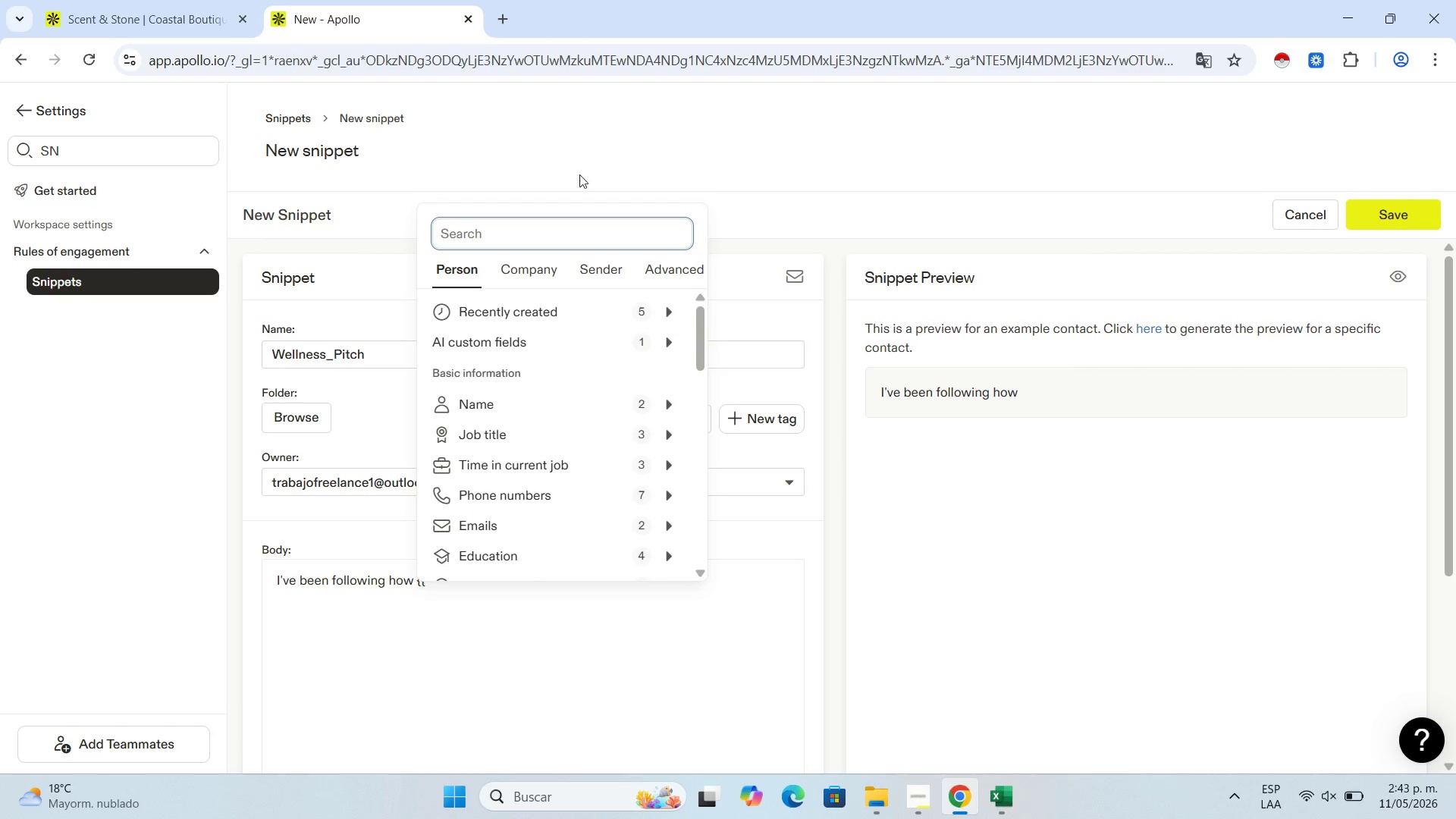 
left_click([540, 263])
 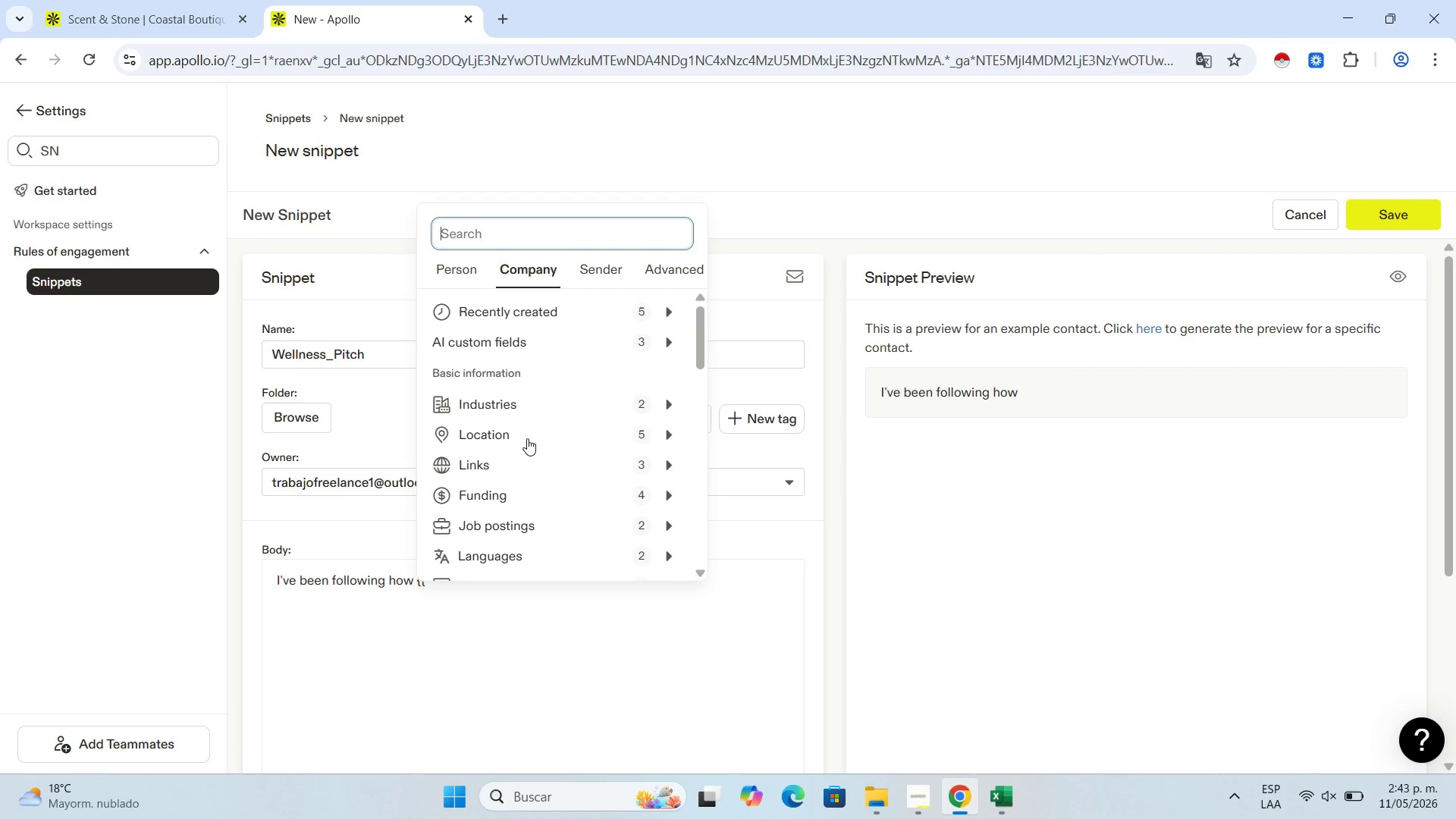 
scroll: coordinate [527, 438], scroll_direction: down, amount: 2.0
 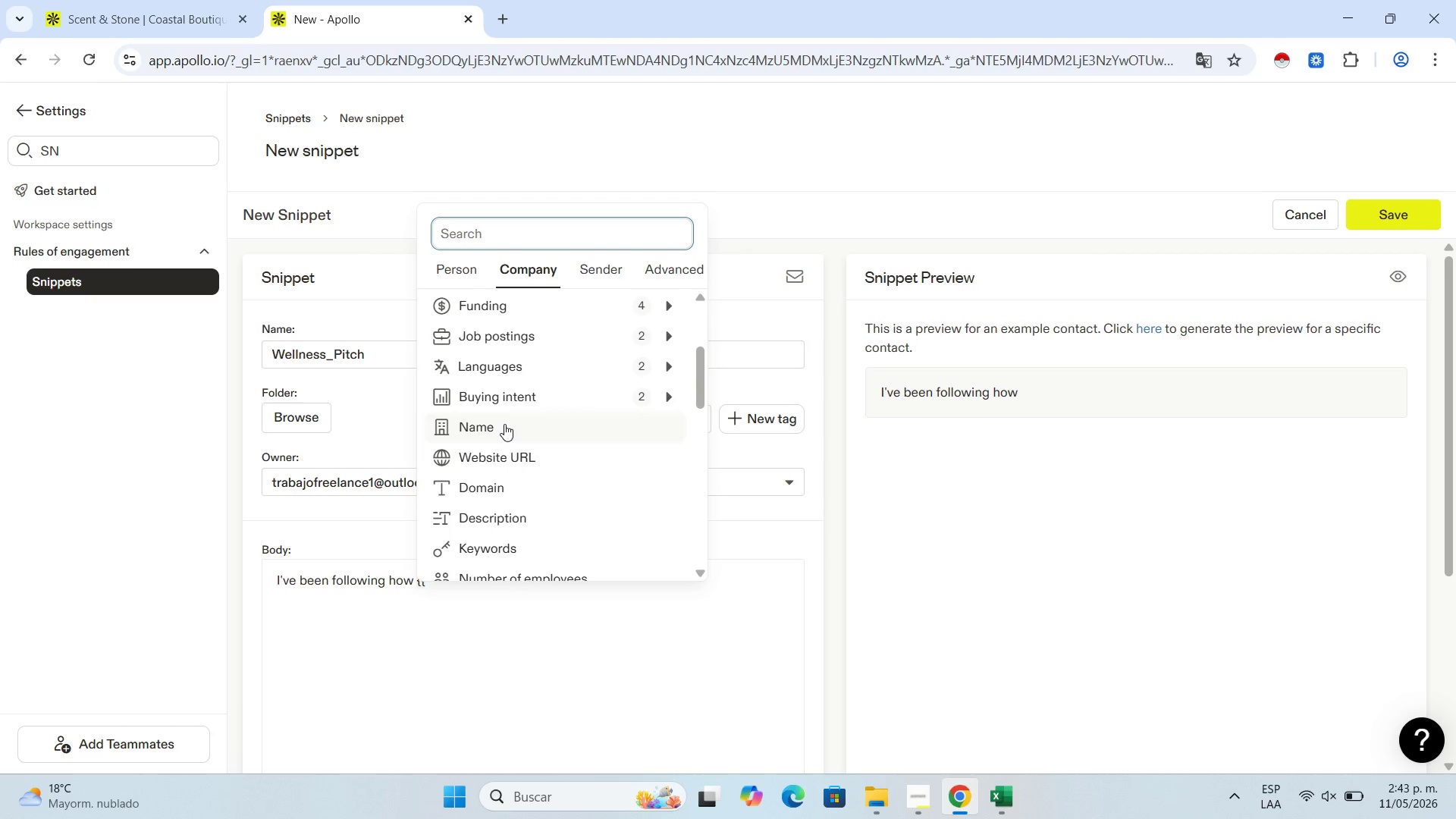 
left_click([503, 419])
 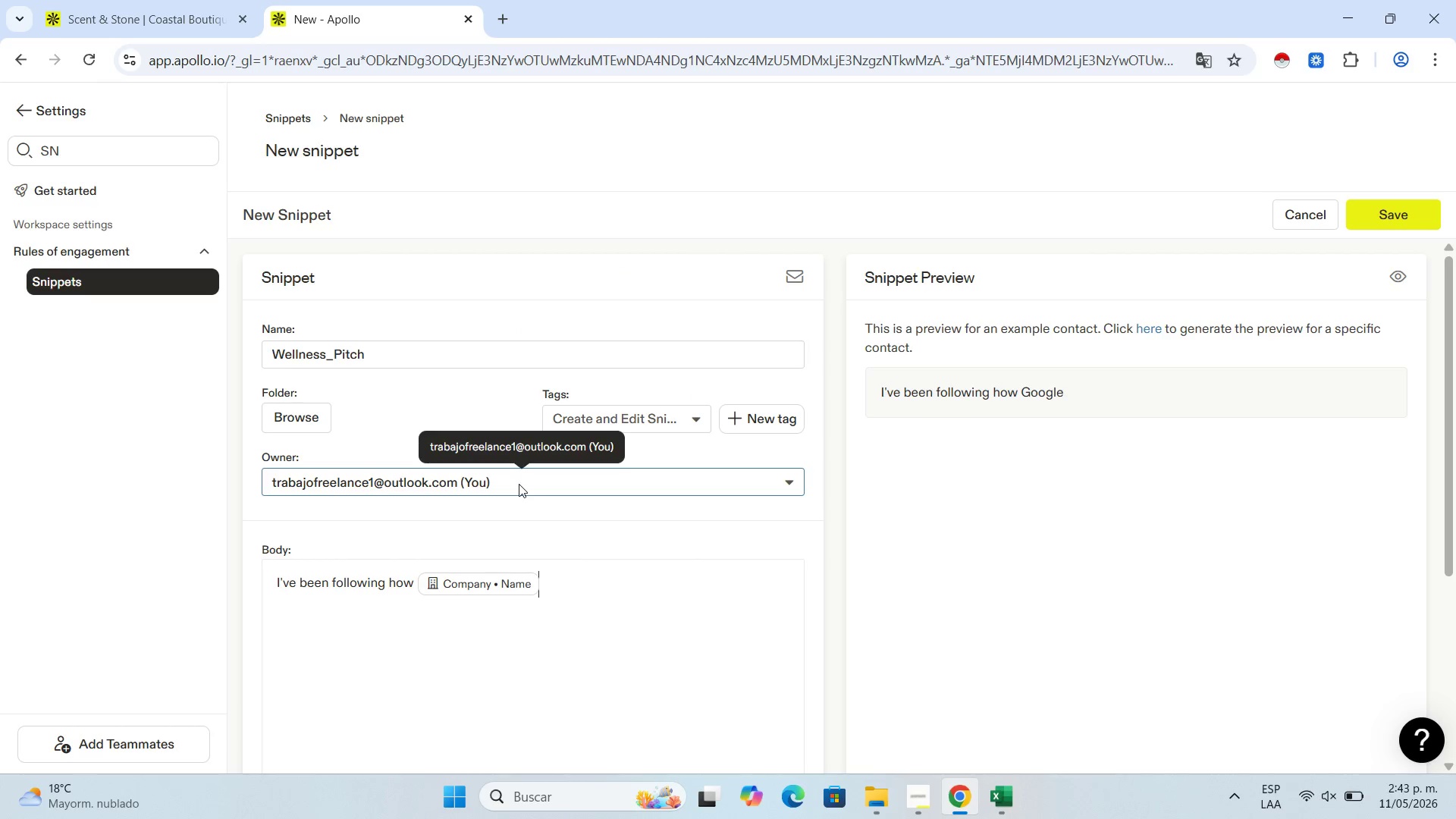 
type( integrates products that promote hilistics)
key(Backspace)
type( well-being)
 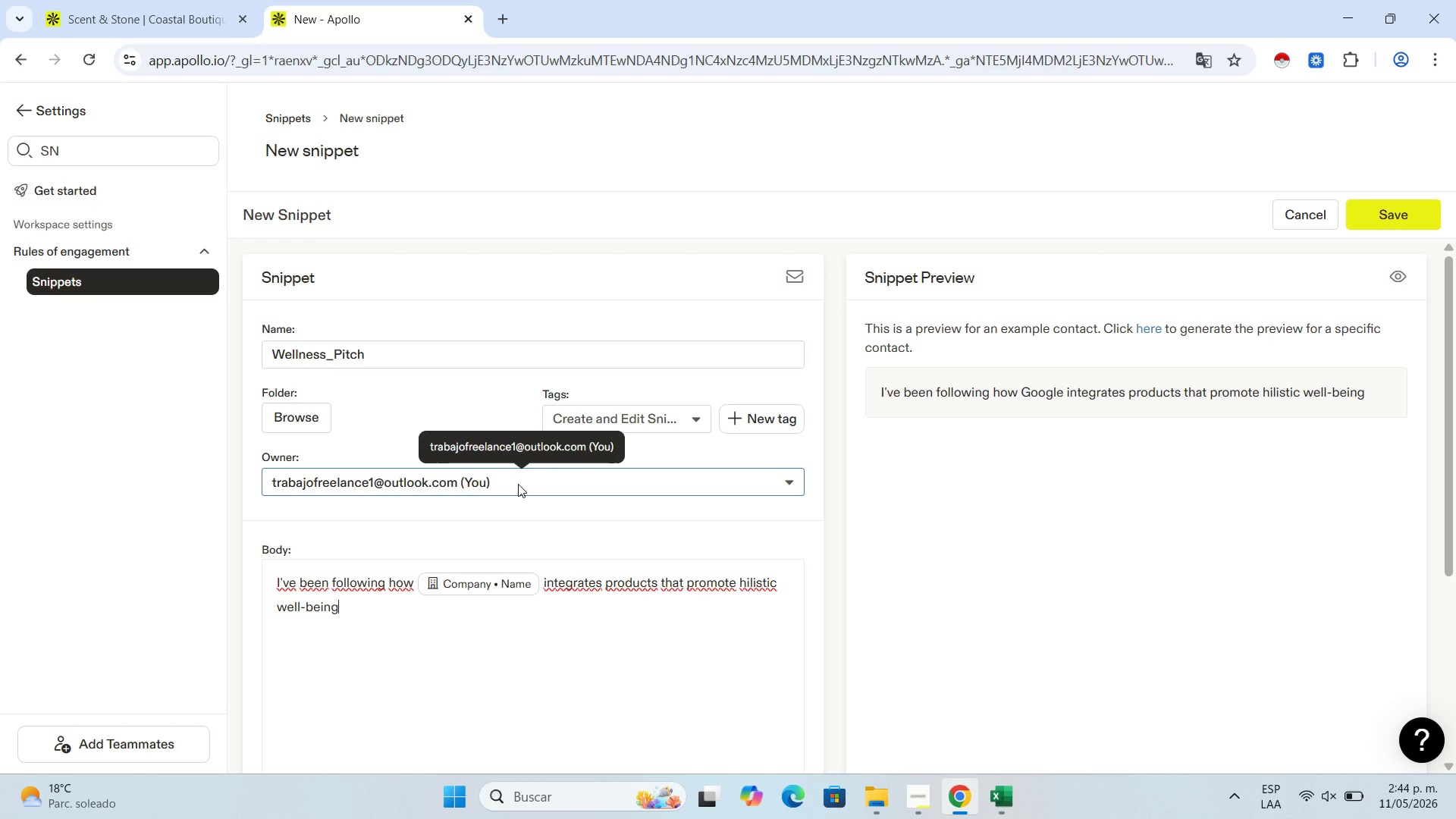 
wait(13.56)
 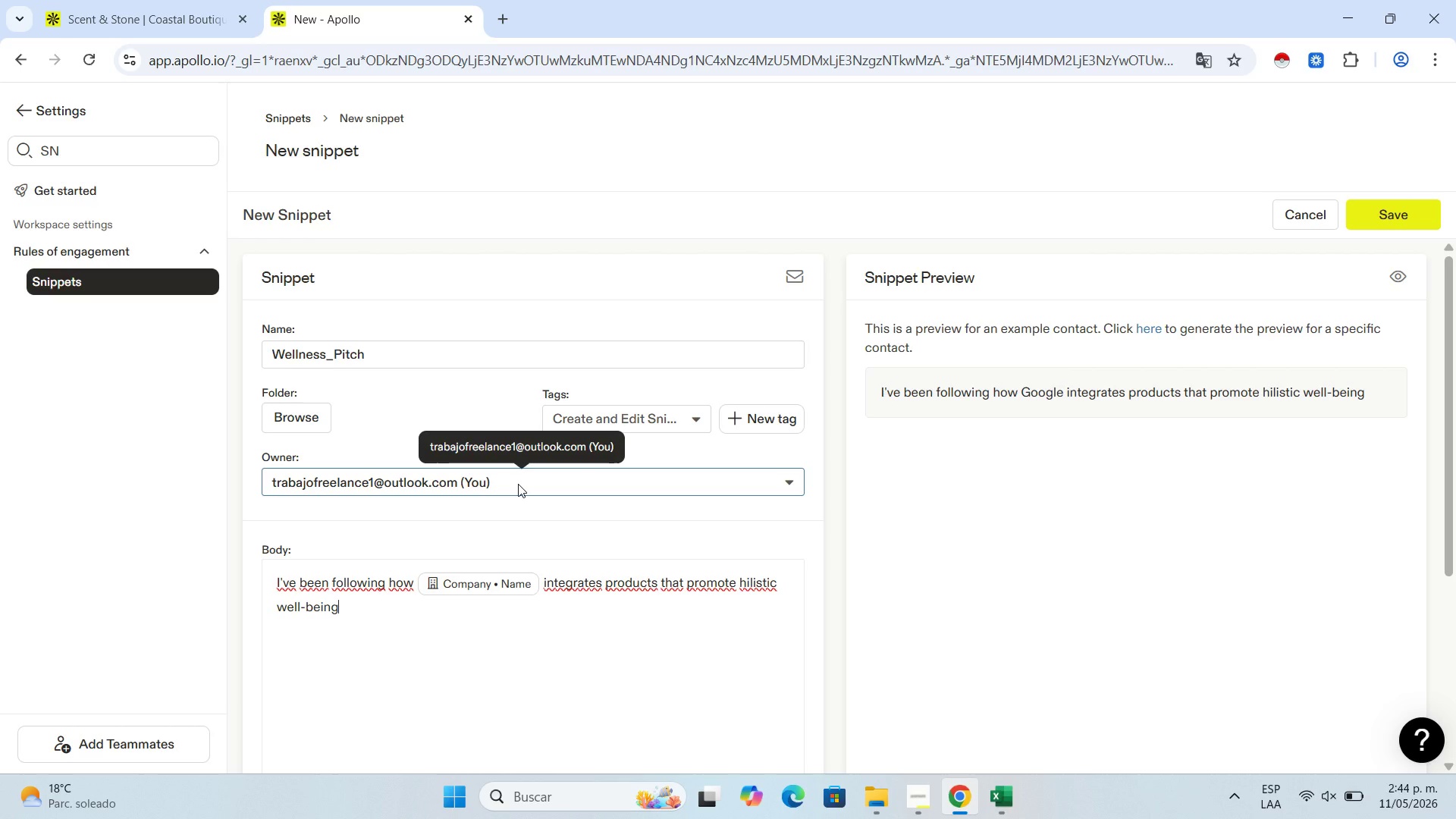 
left_click([423, 652])
 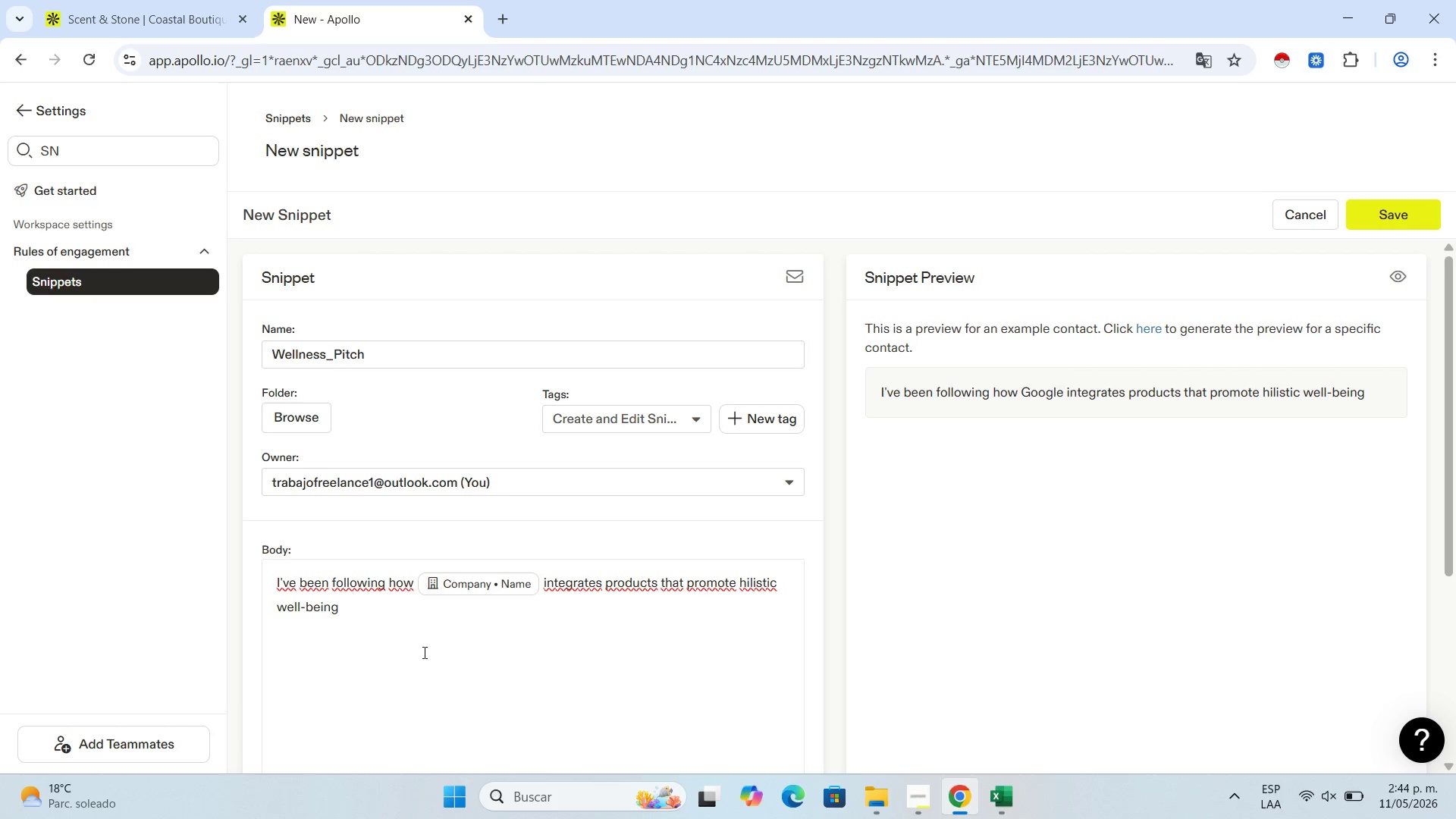 
key(Space)
 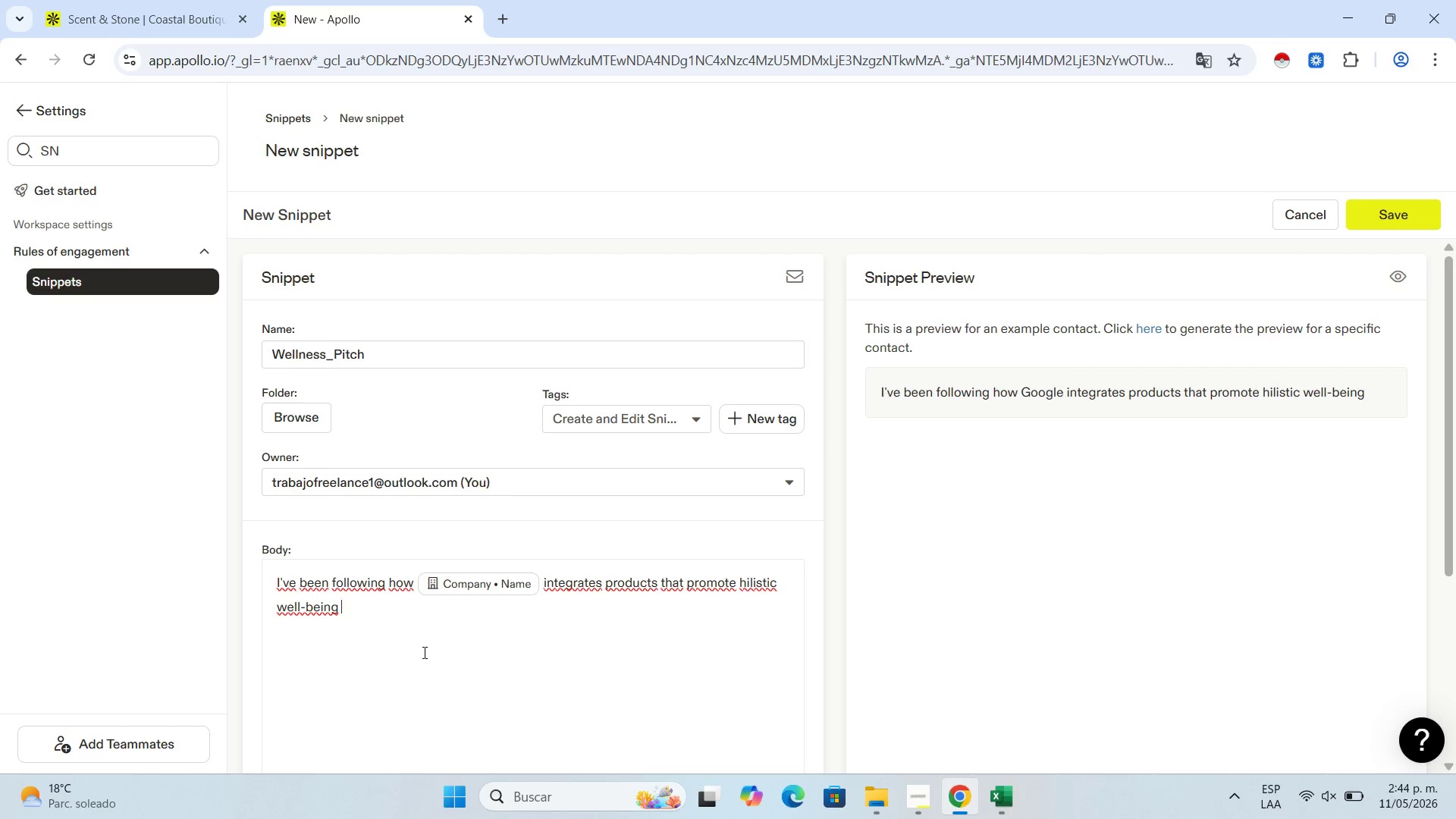 
key(Backspace)
 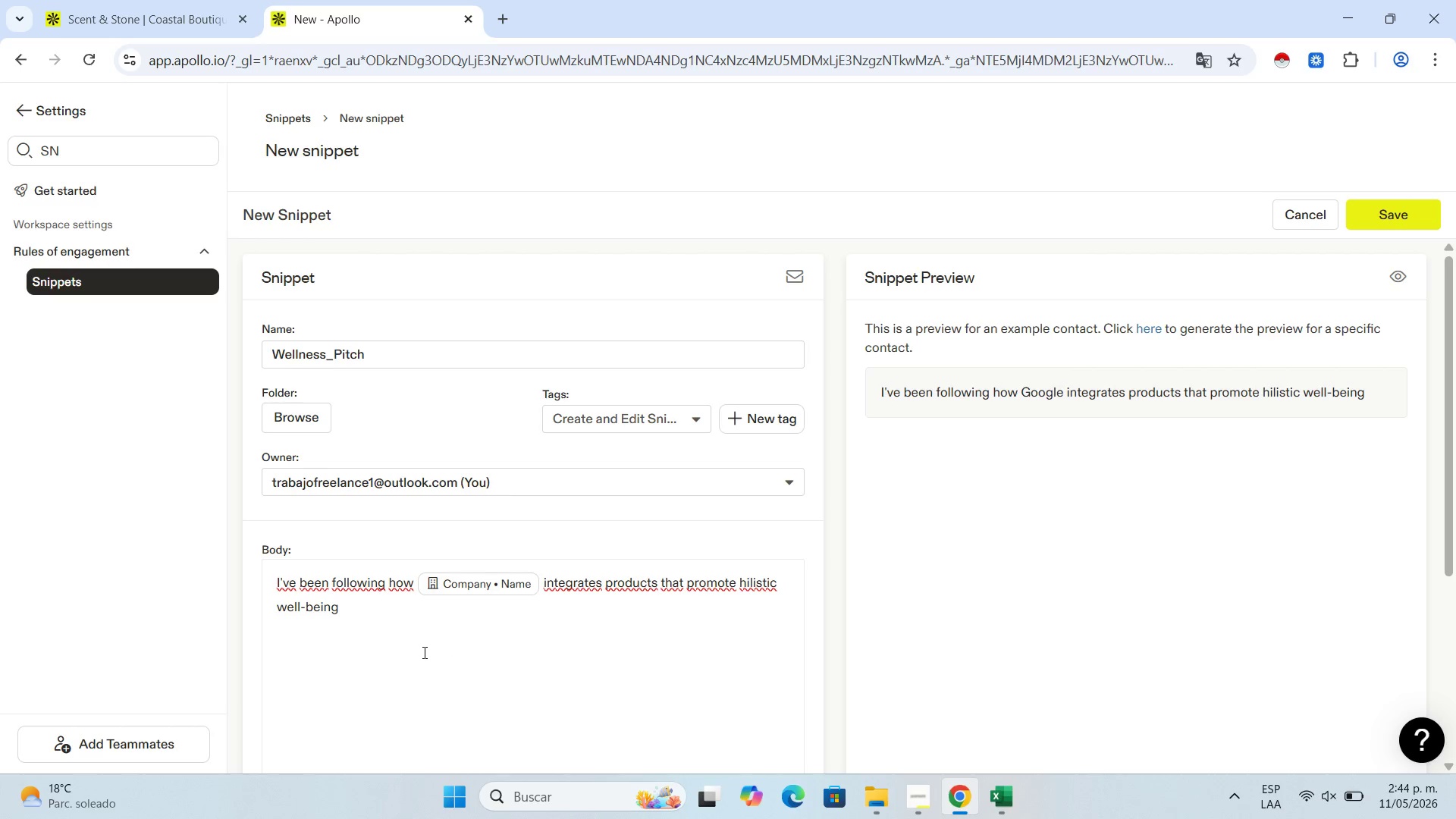 
key(Space)
 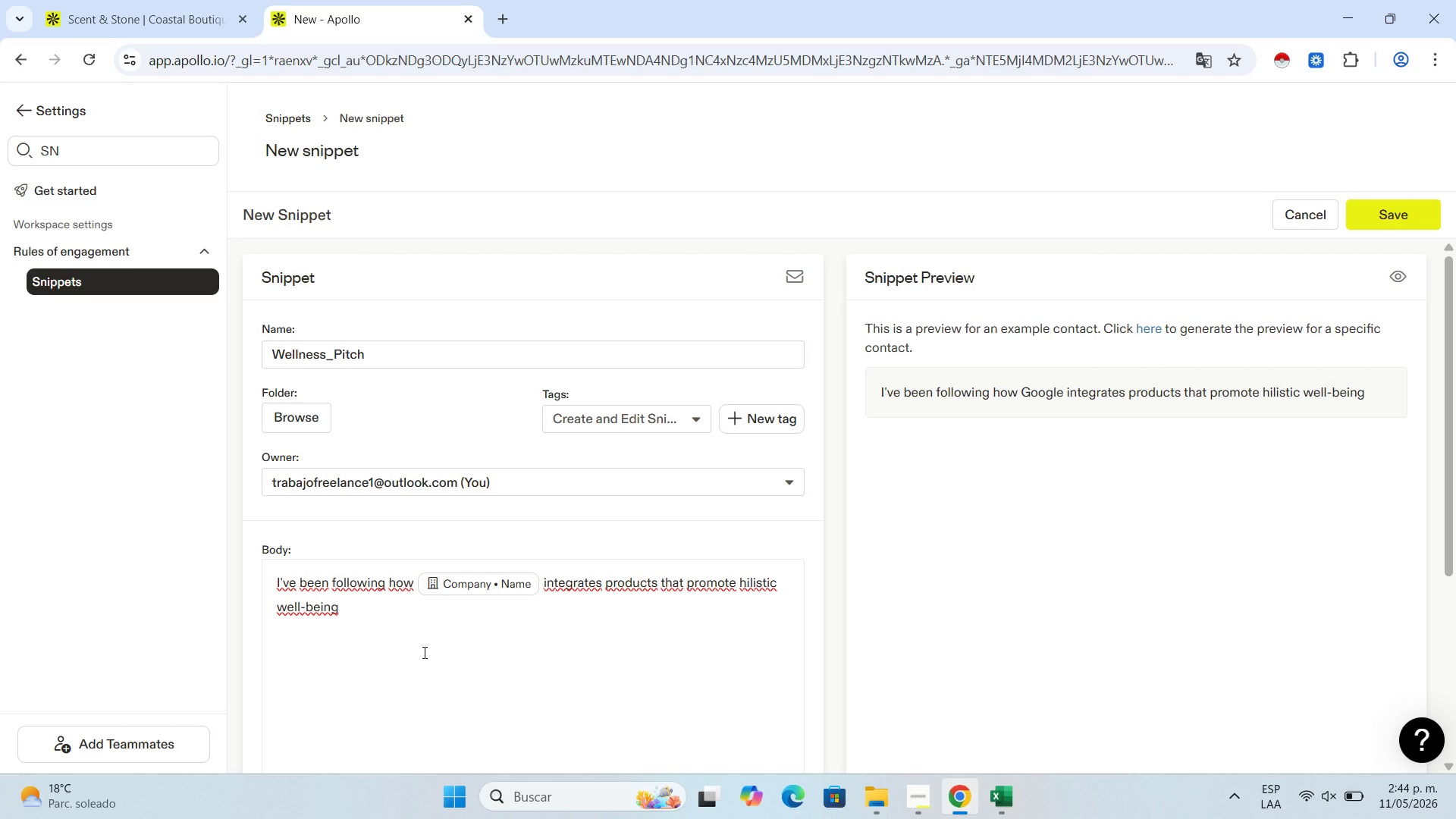 
wait(8.98)
 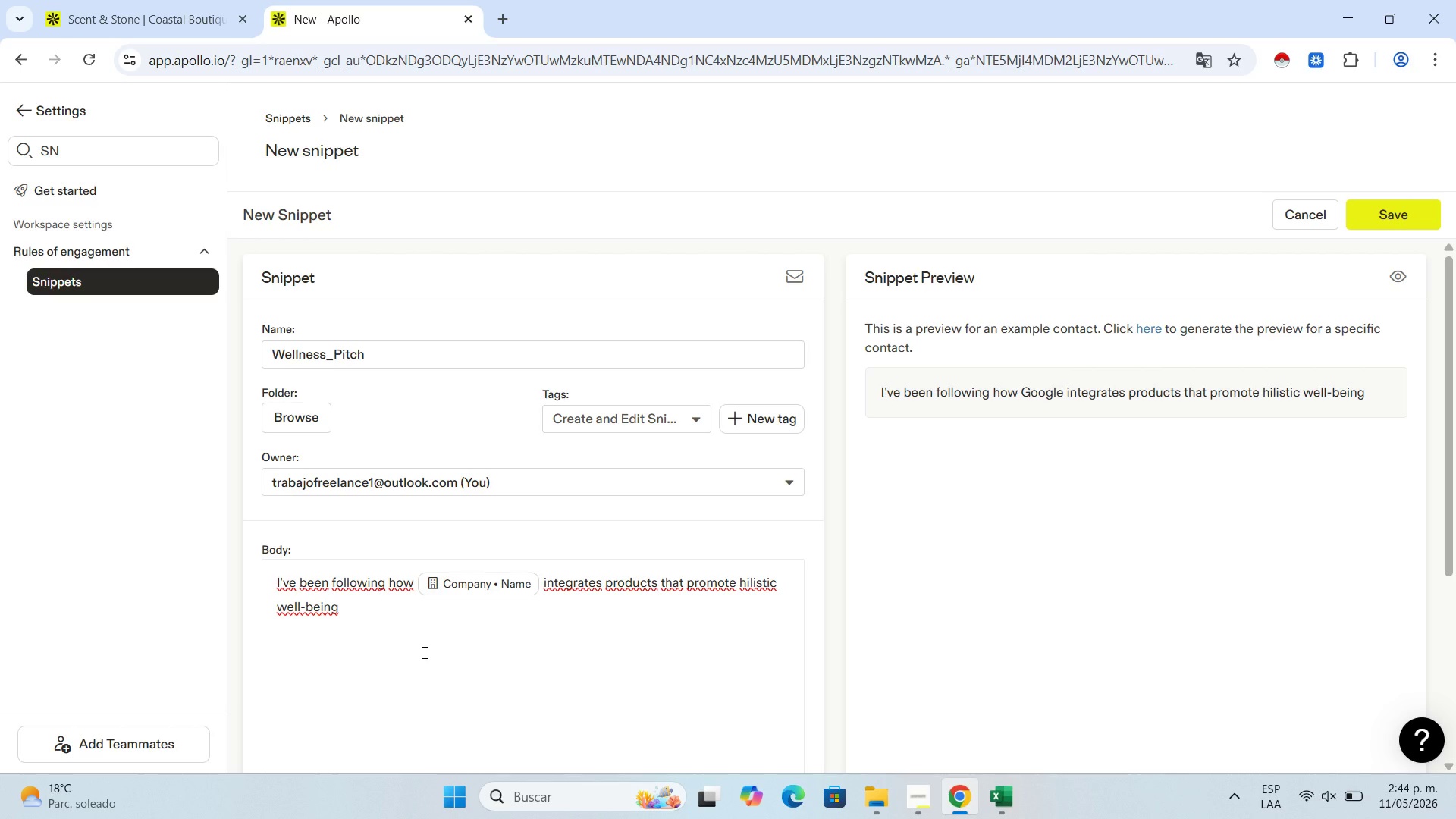 
key(Space)
 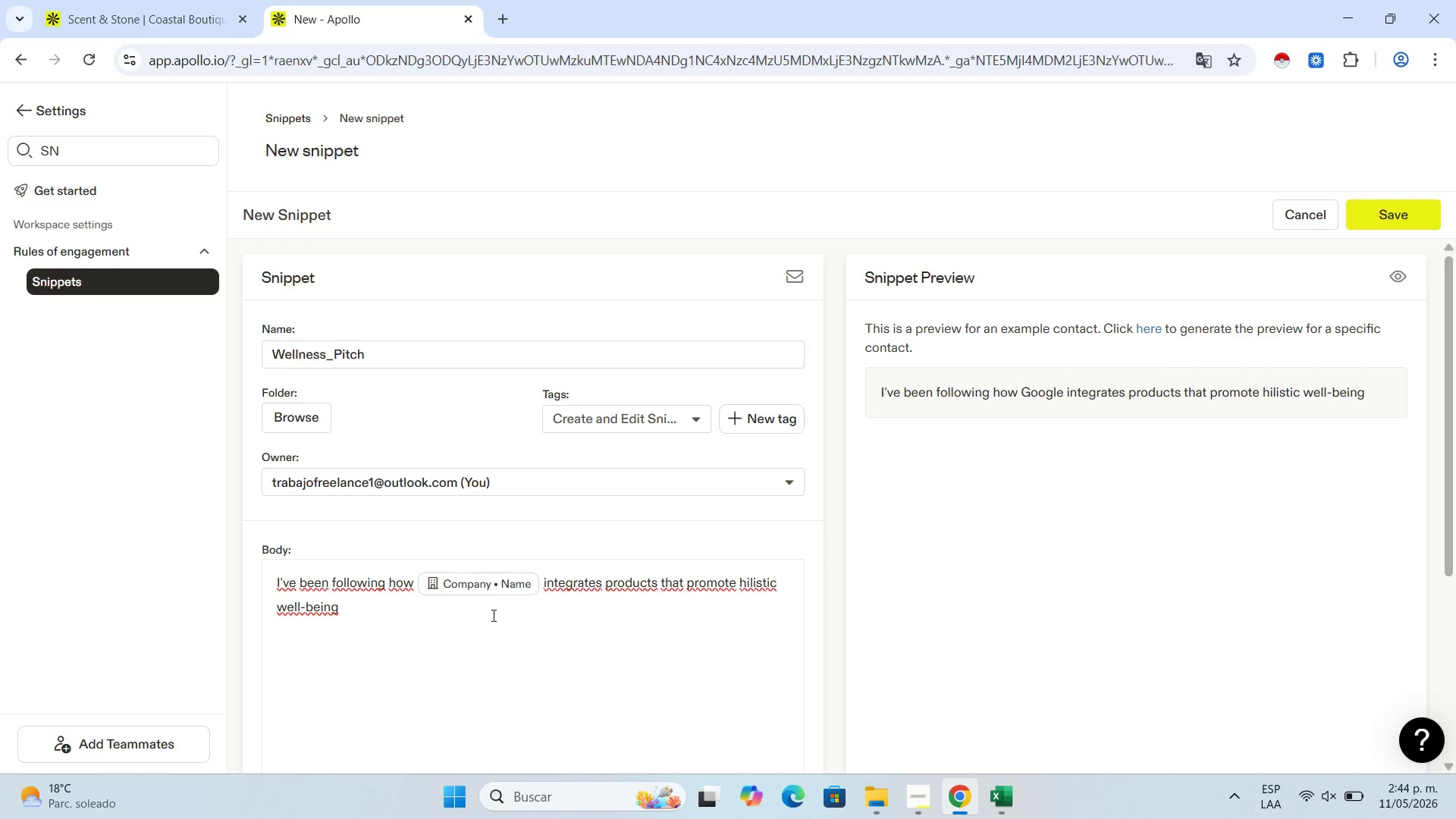 
key(Backspace)
 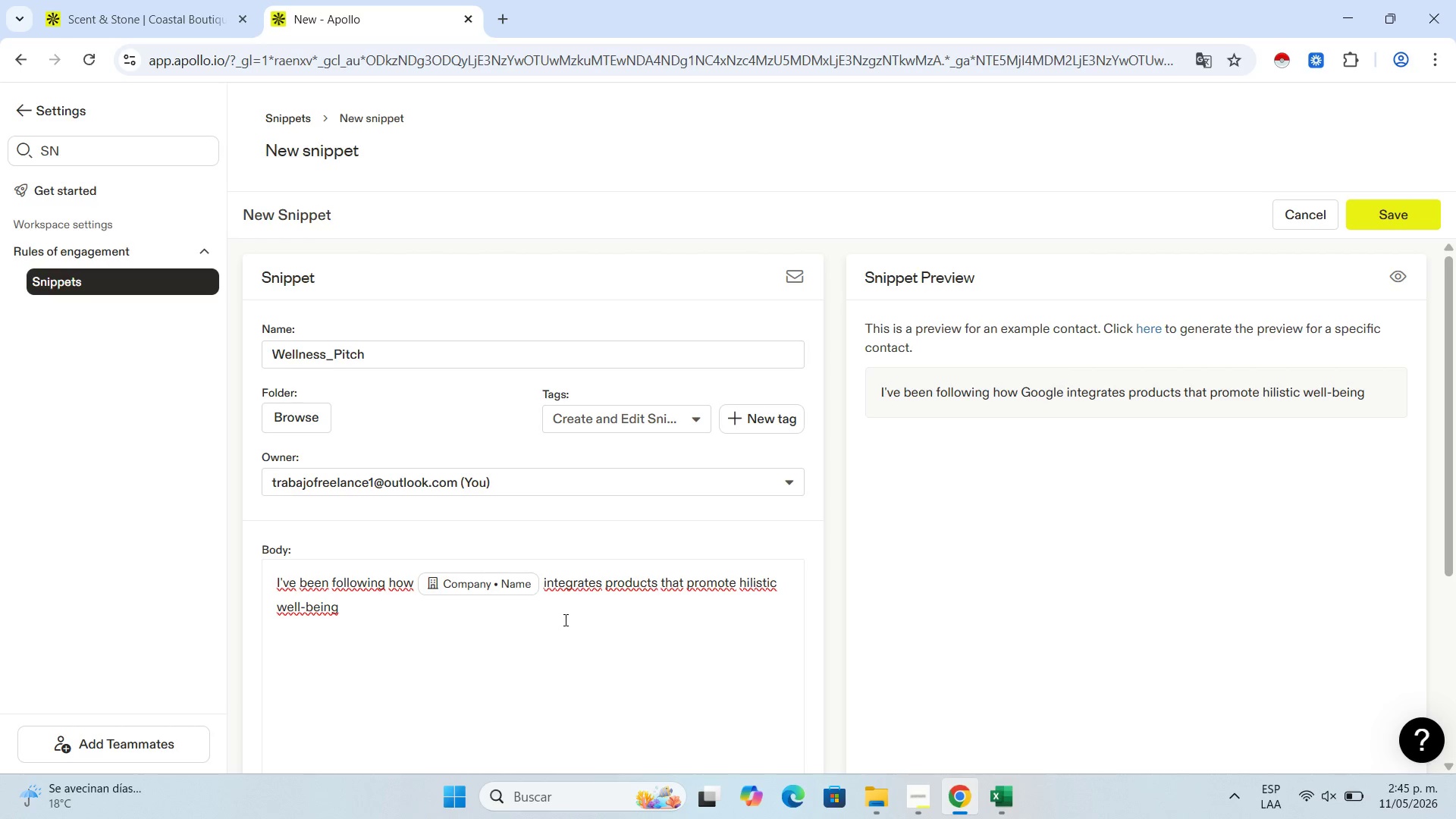 
wait(38.92)
 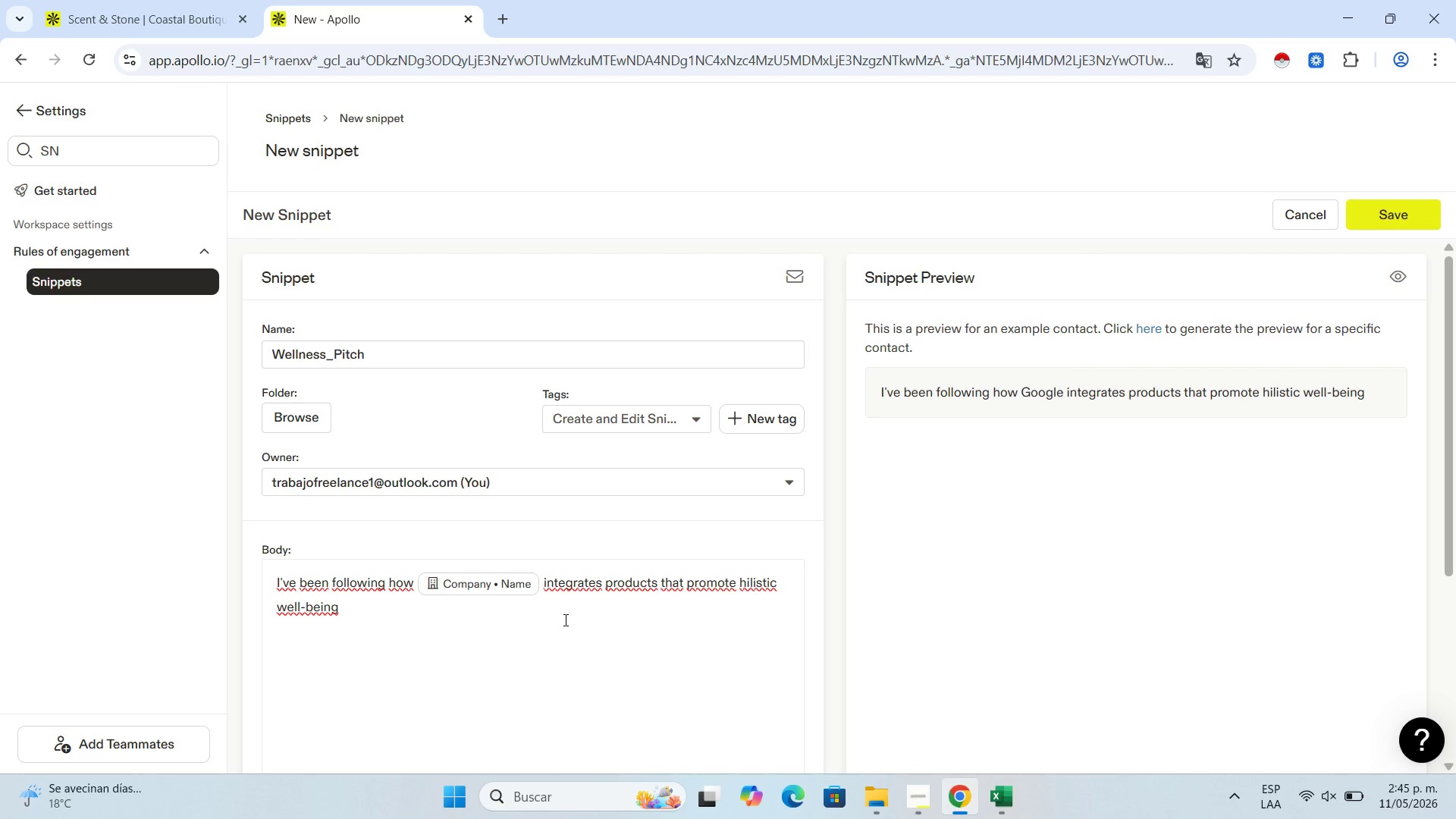 
left_click([748, 579])
 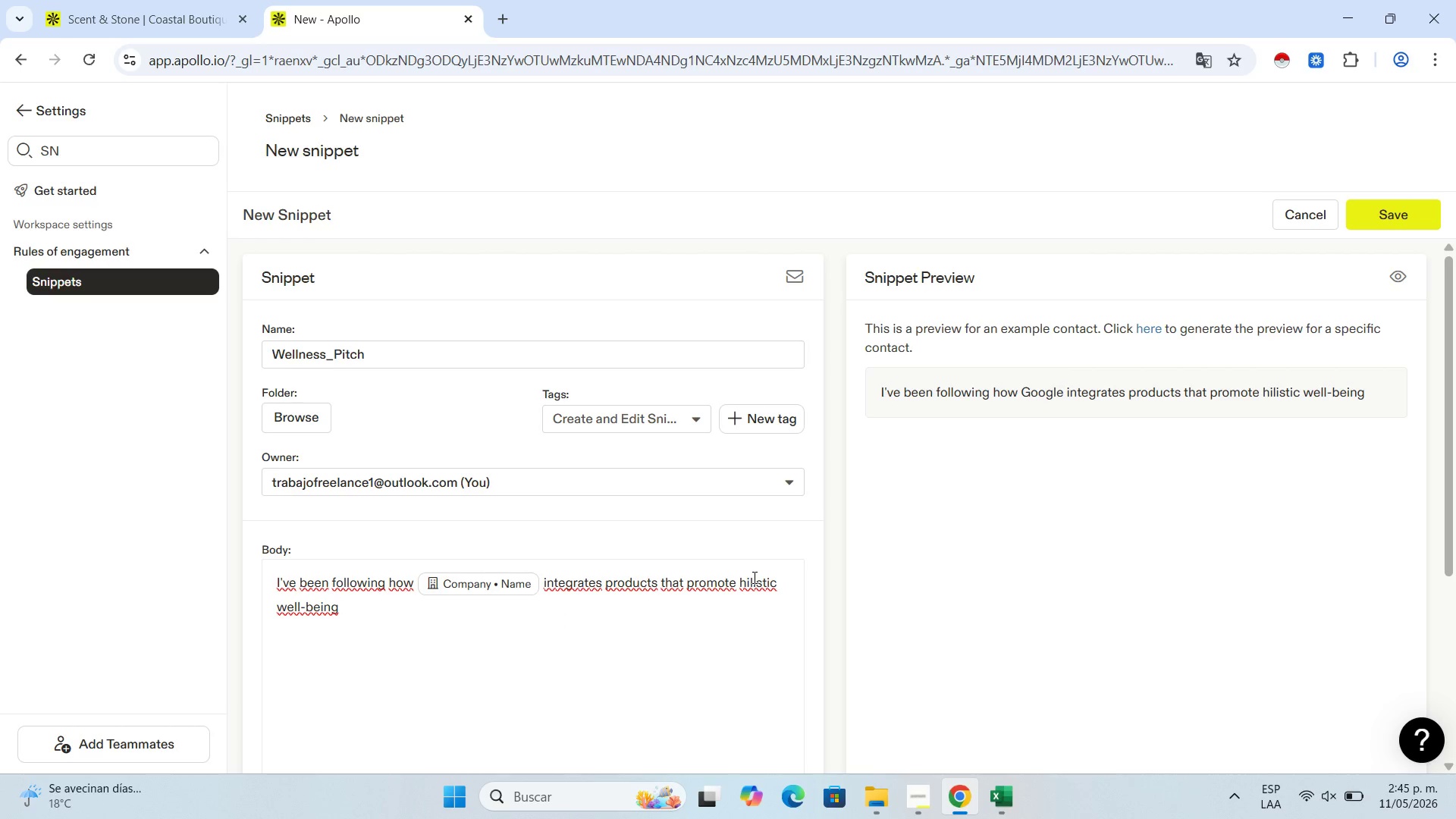 
key(ArrowRight)
 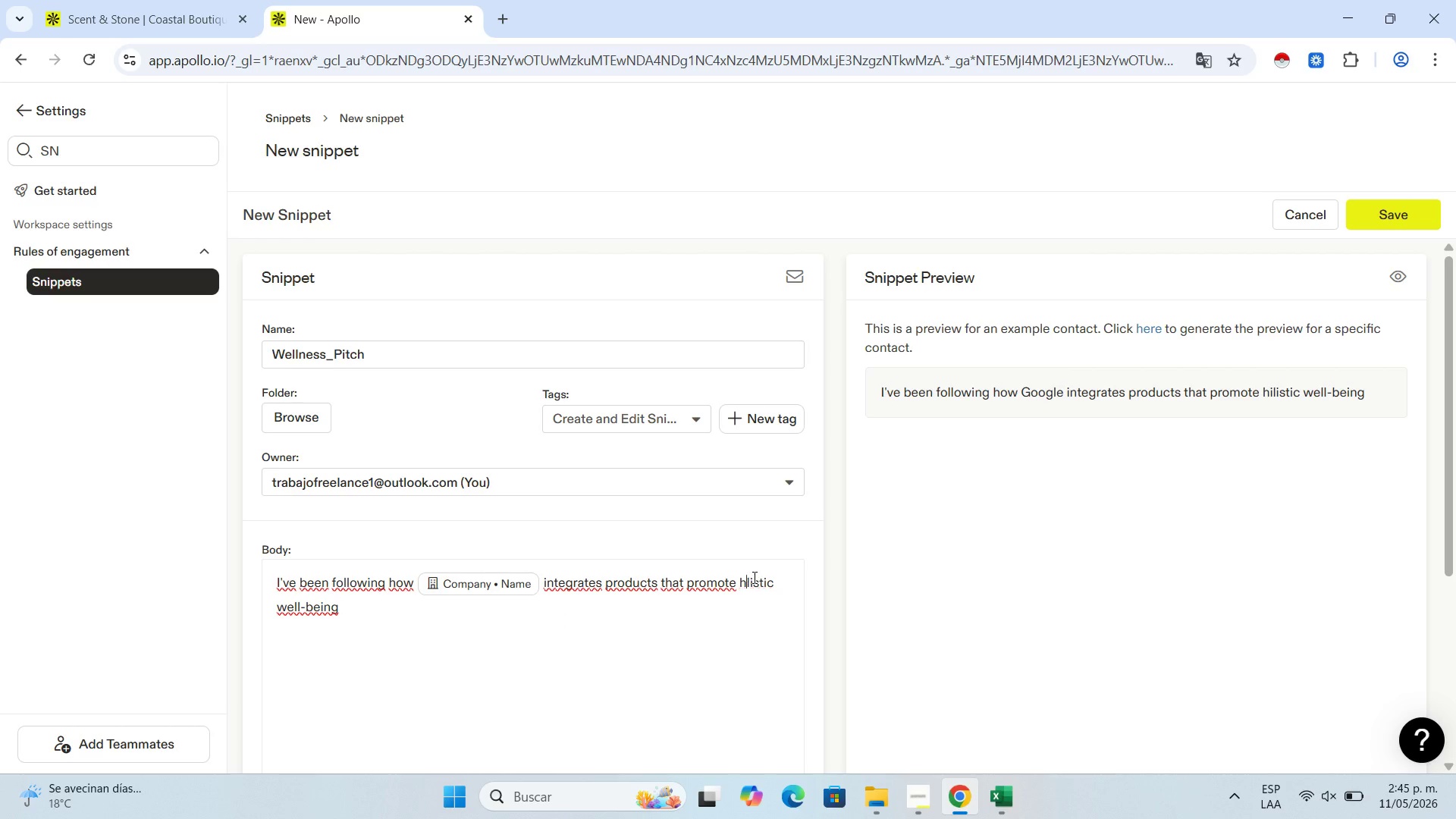 
key(Backspace)
 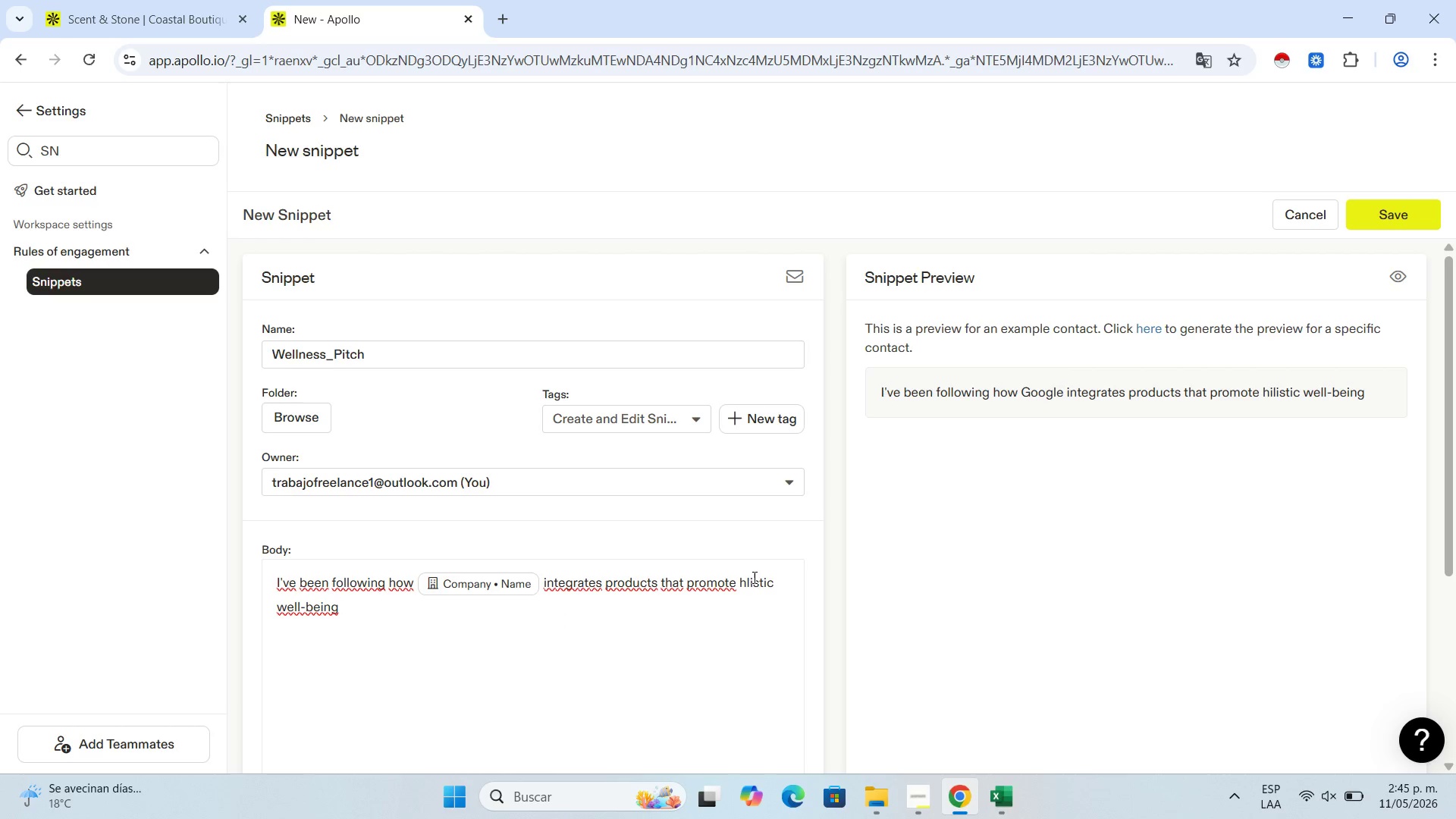 
key(O)
 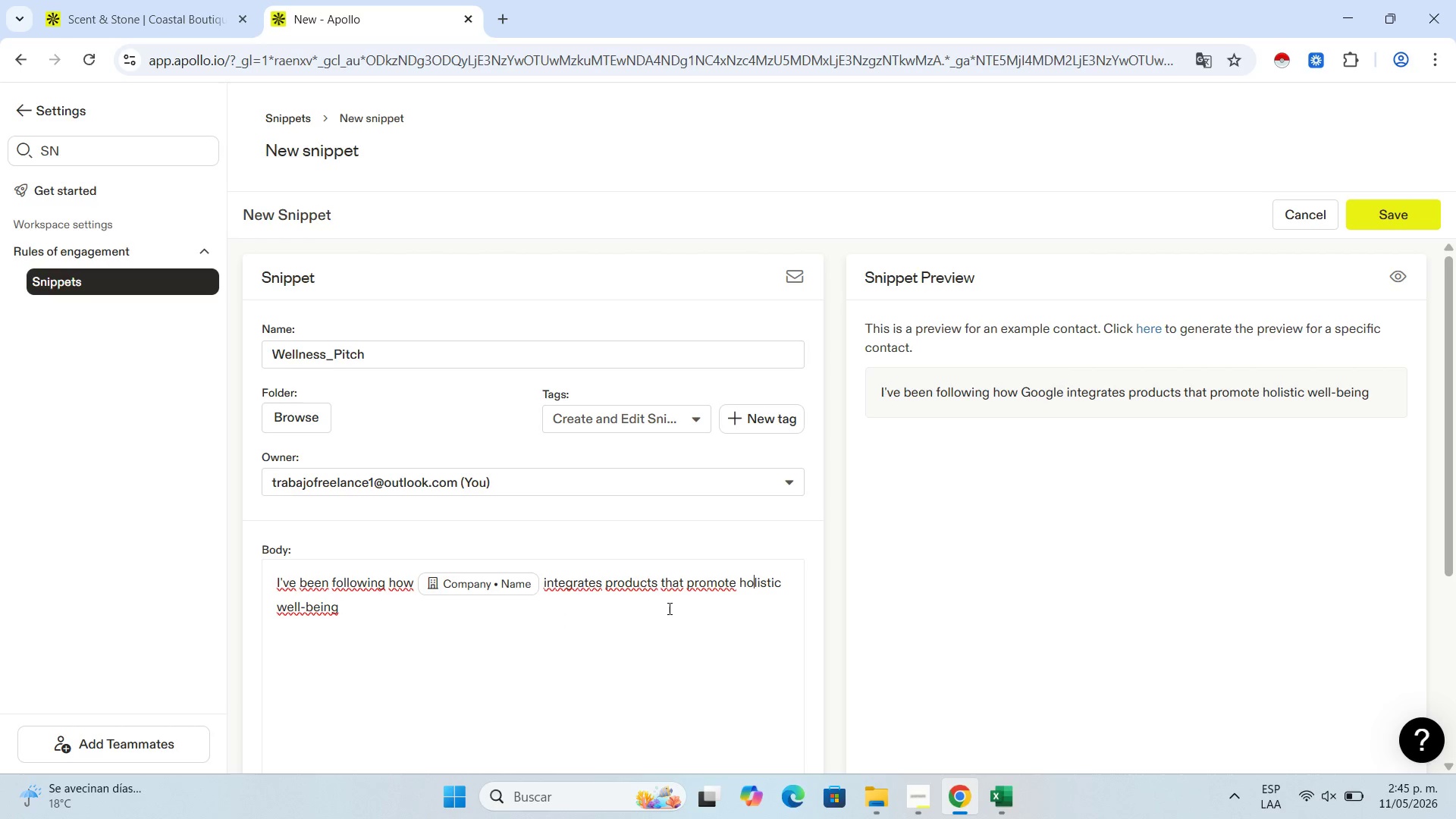 
left_click([645, 592])
 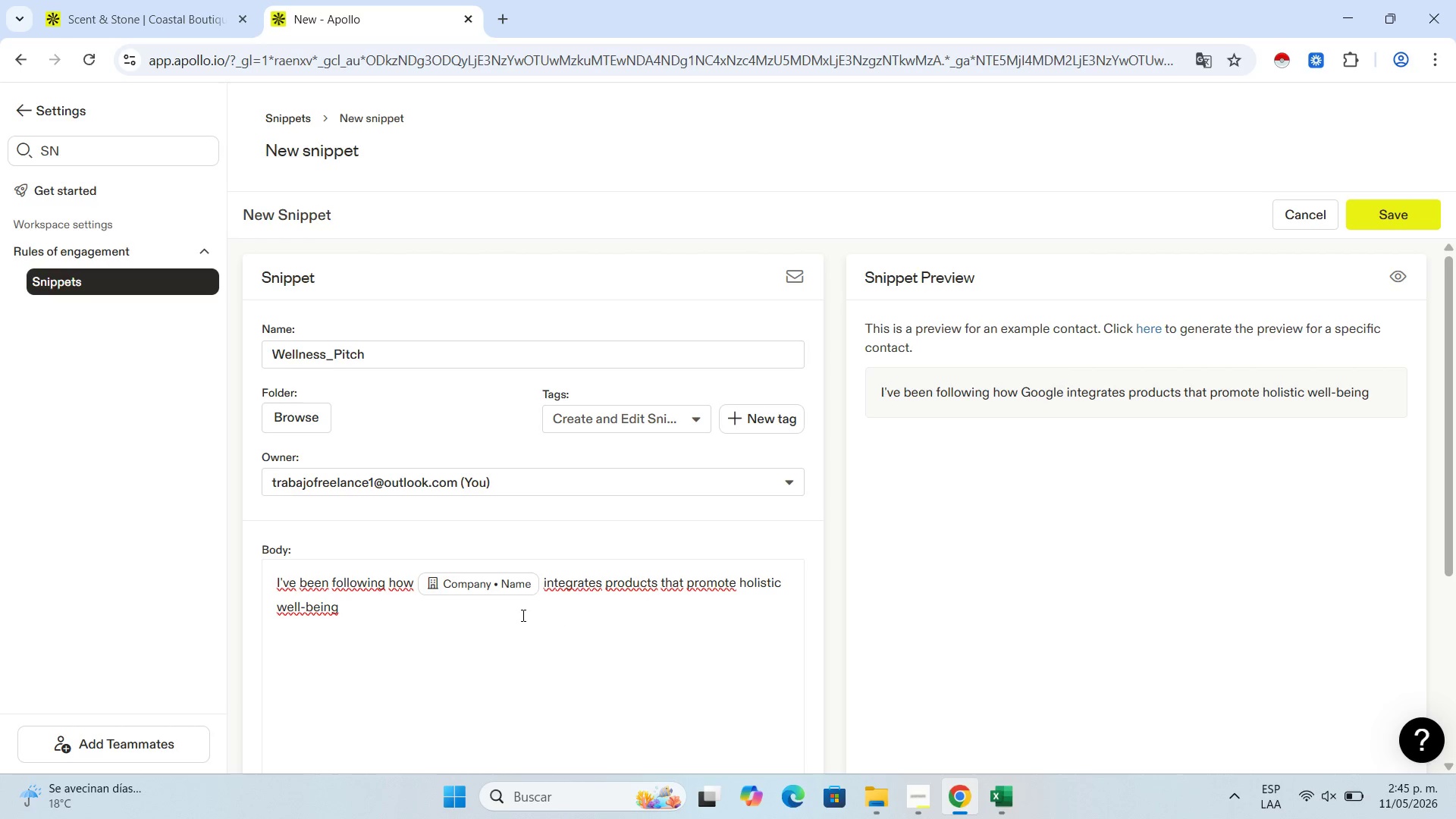 
left_click([522, 615])
 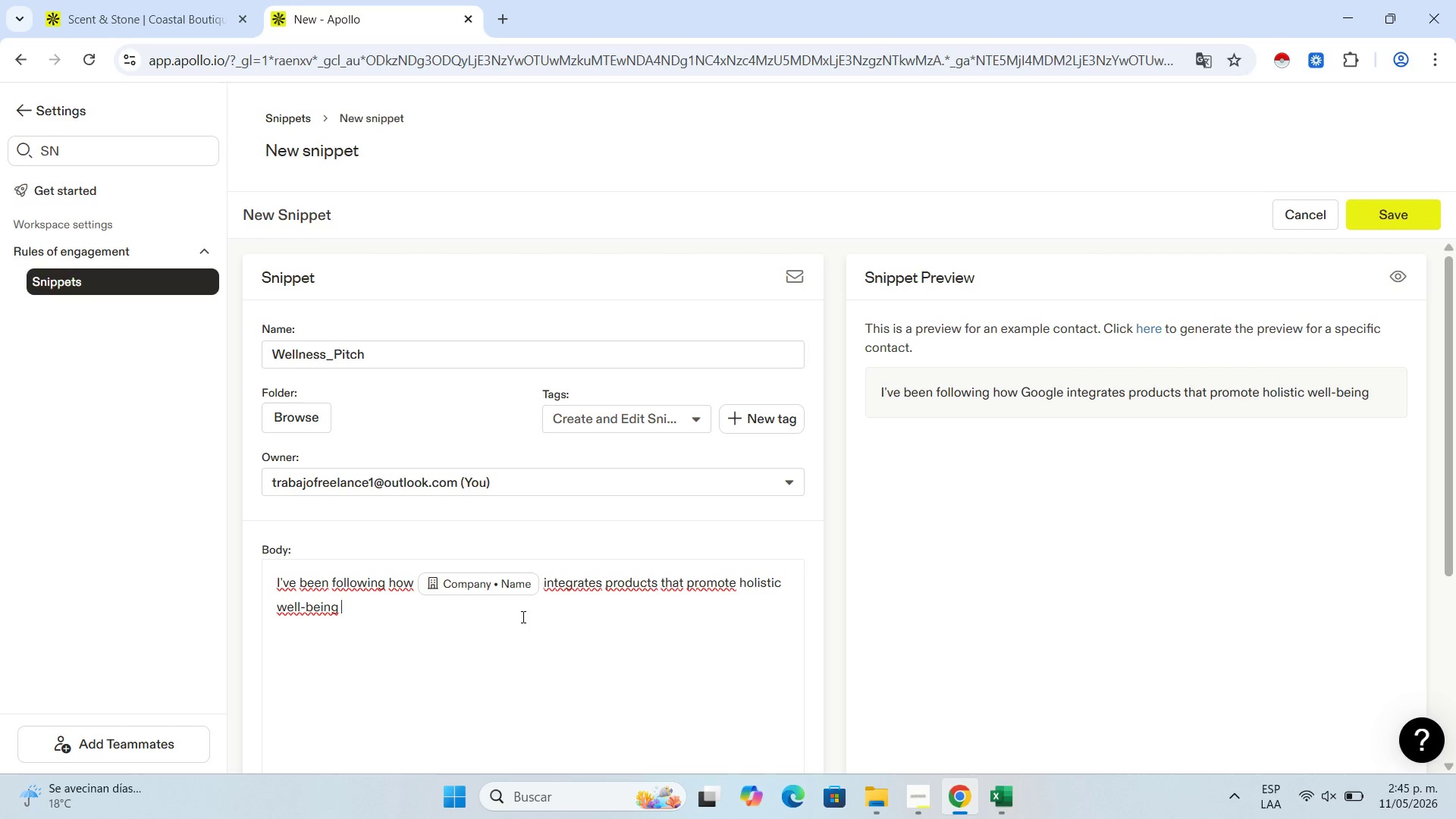 
key(Backspace)
 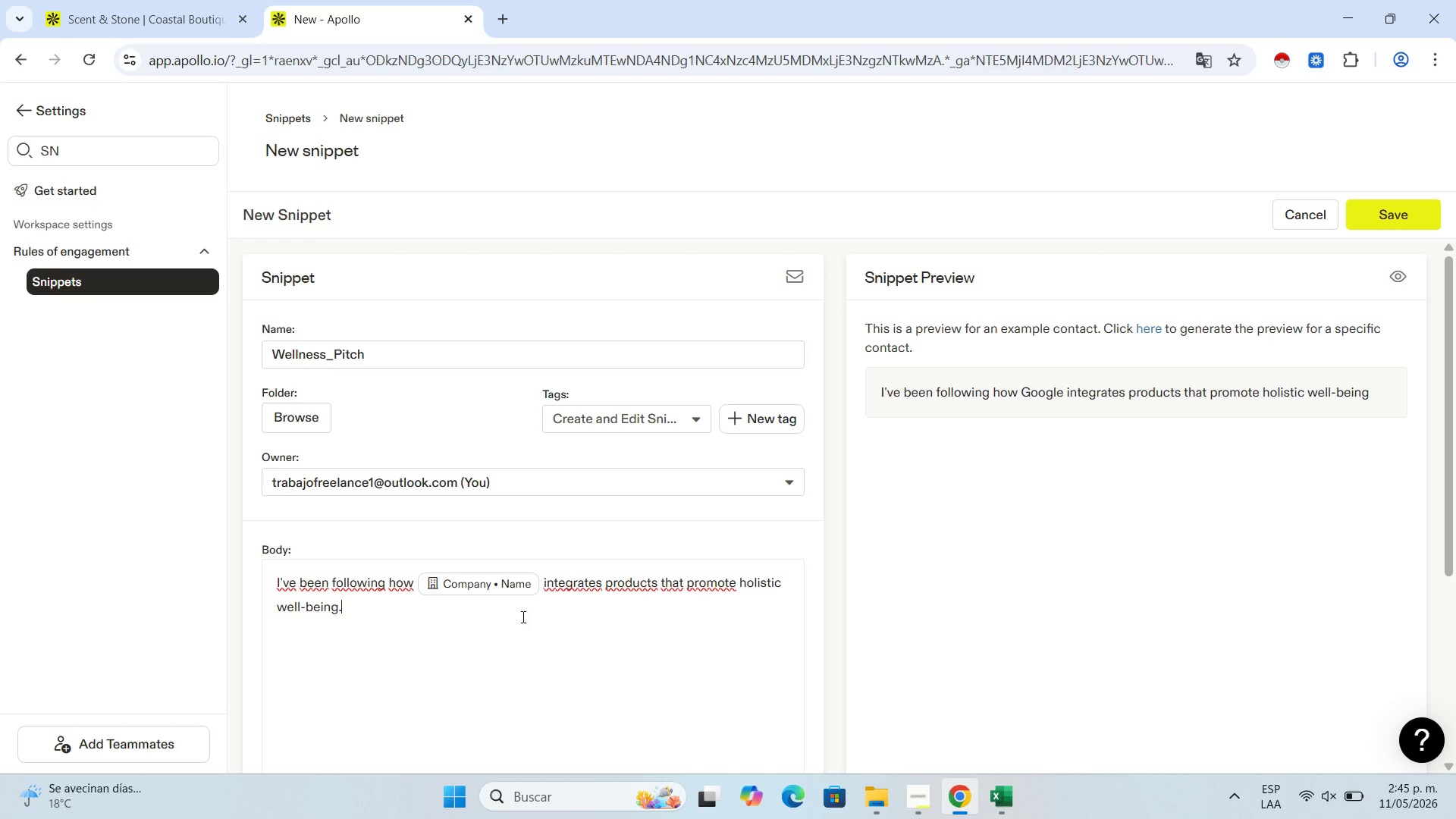 
key(Period)
 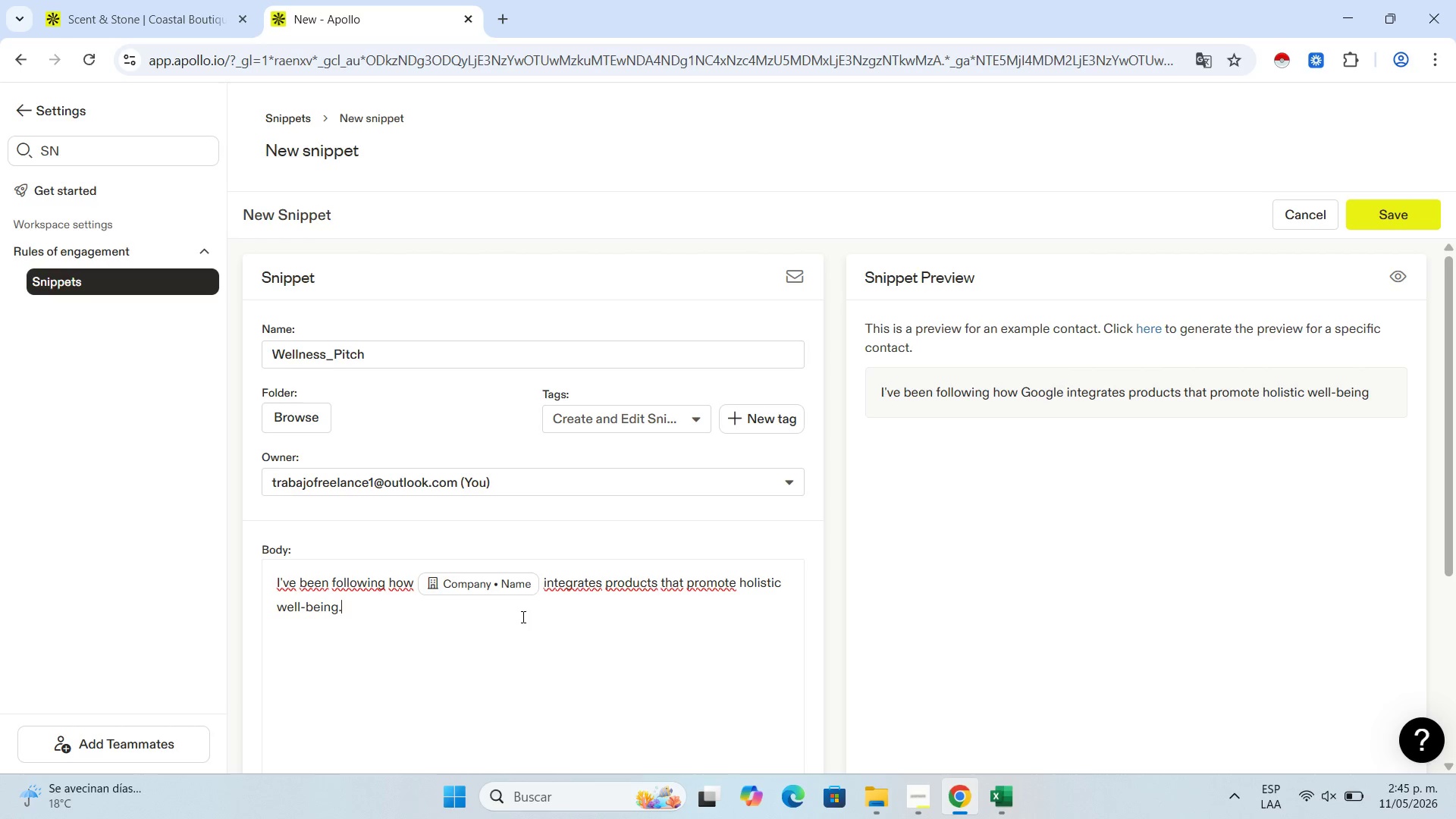 
key(Space)
 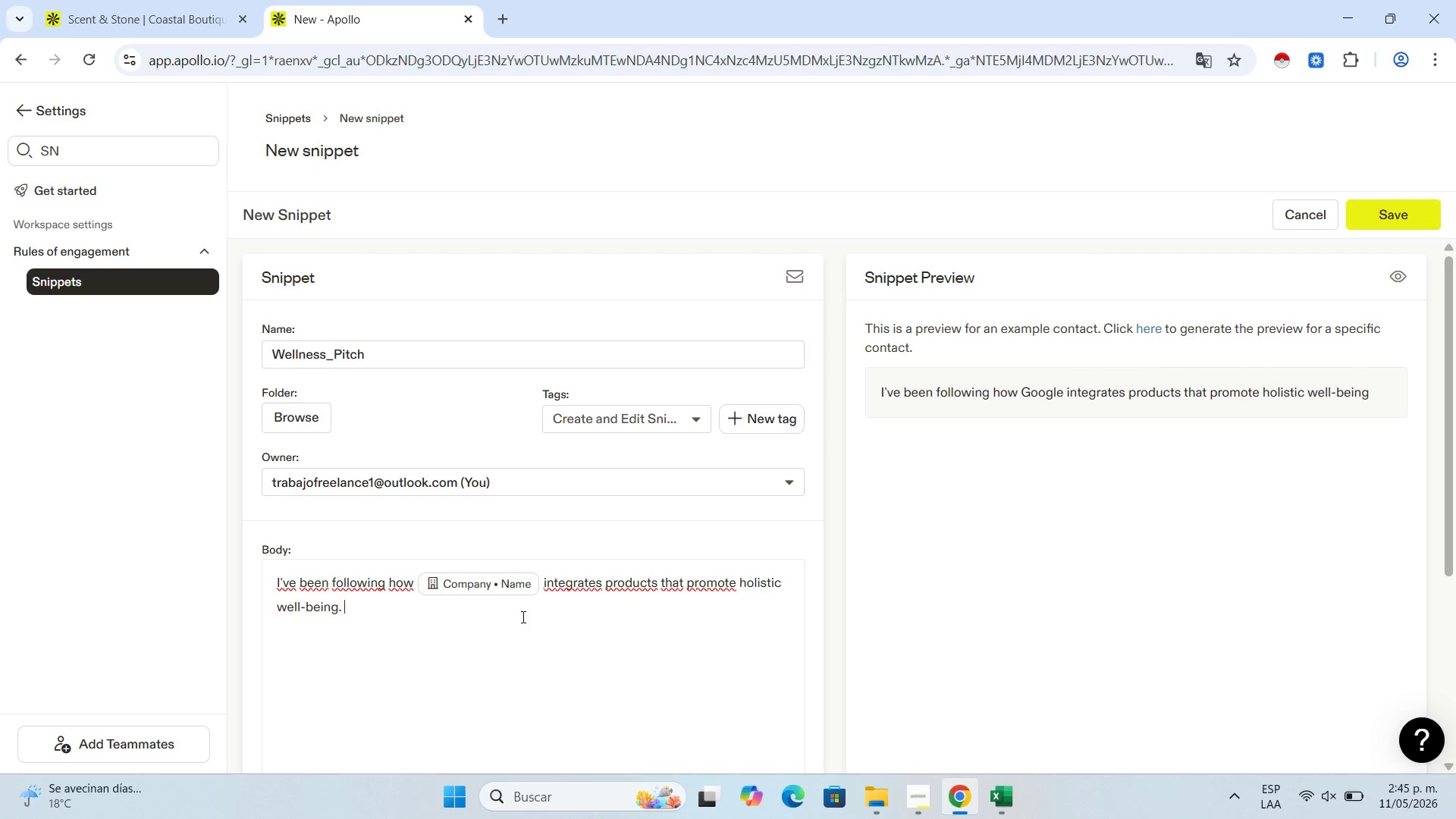 
key(Shift+ShiftLeft)
 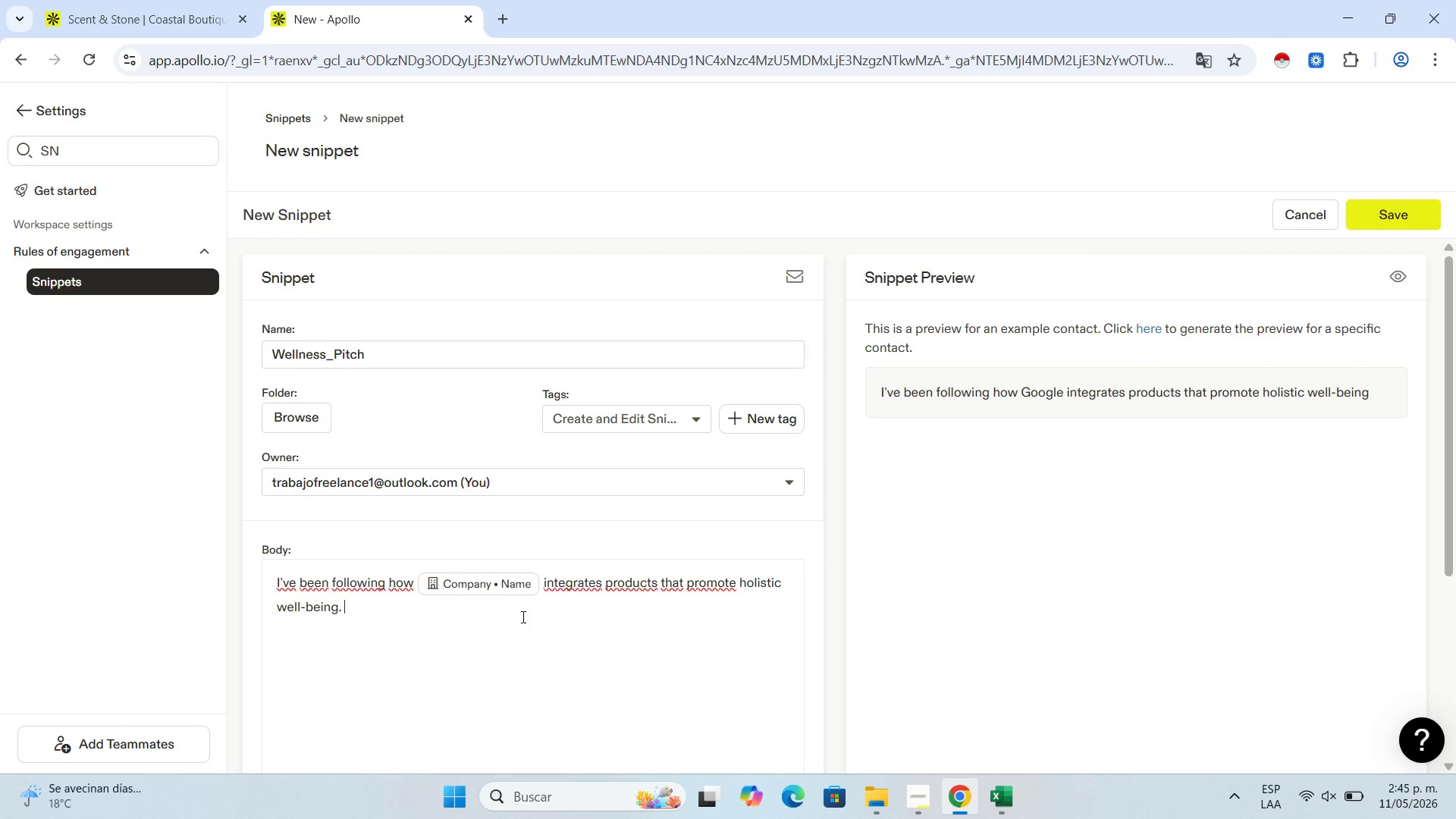 
key(Shift+I)
 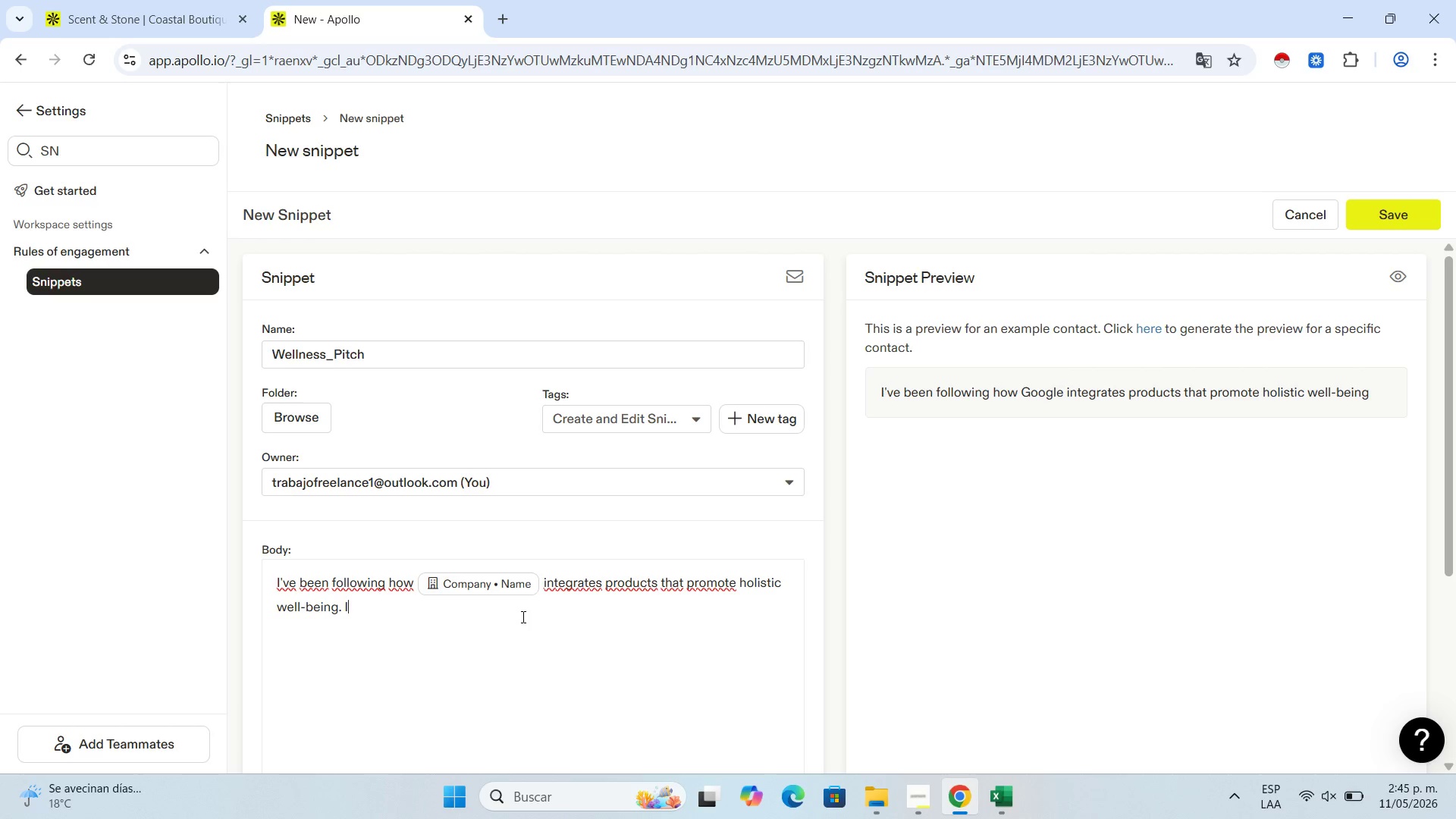 
key(Space)
 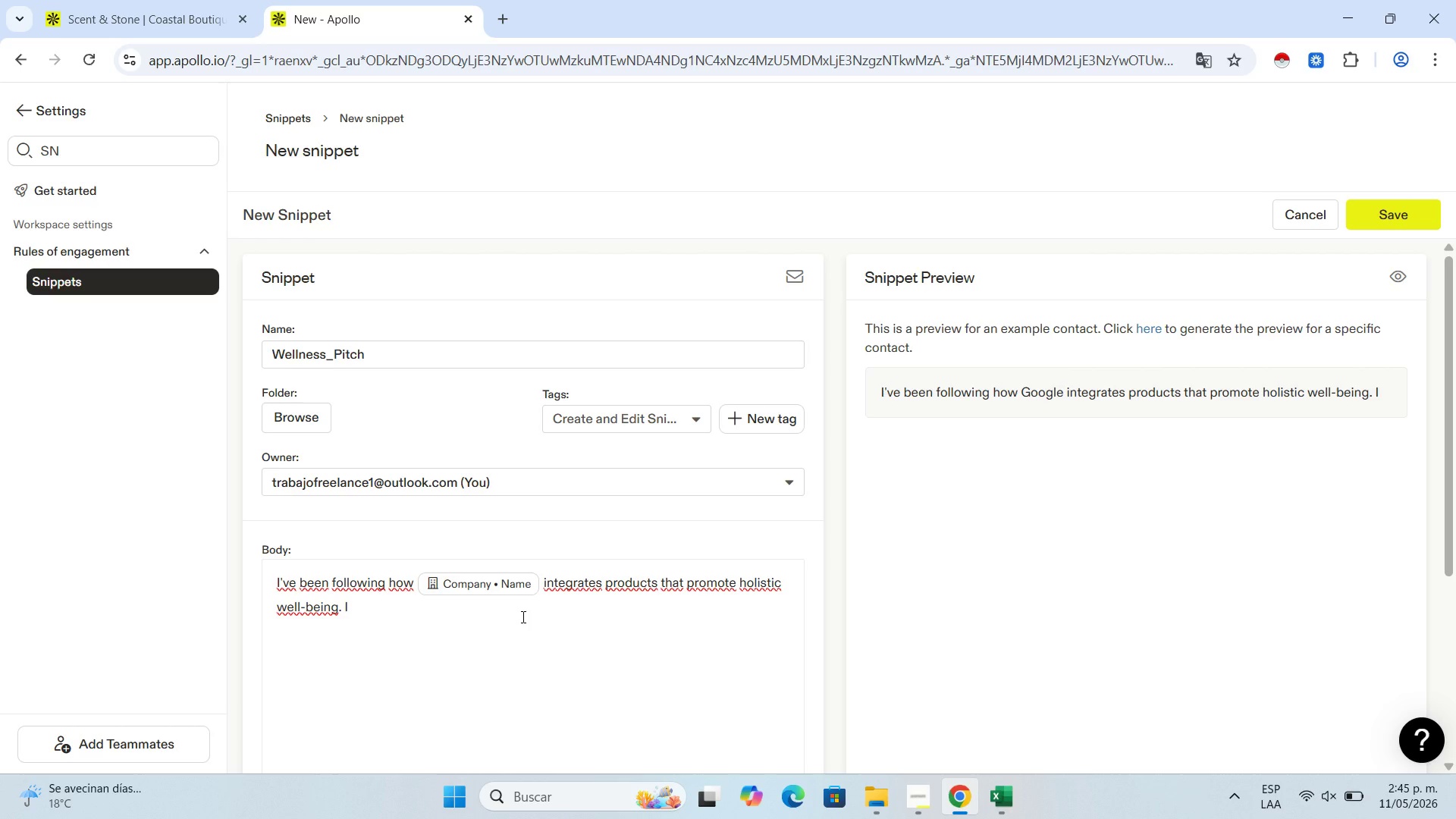 
wait(7.91)
 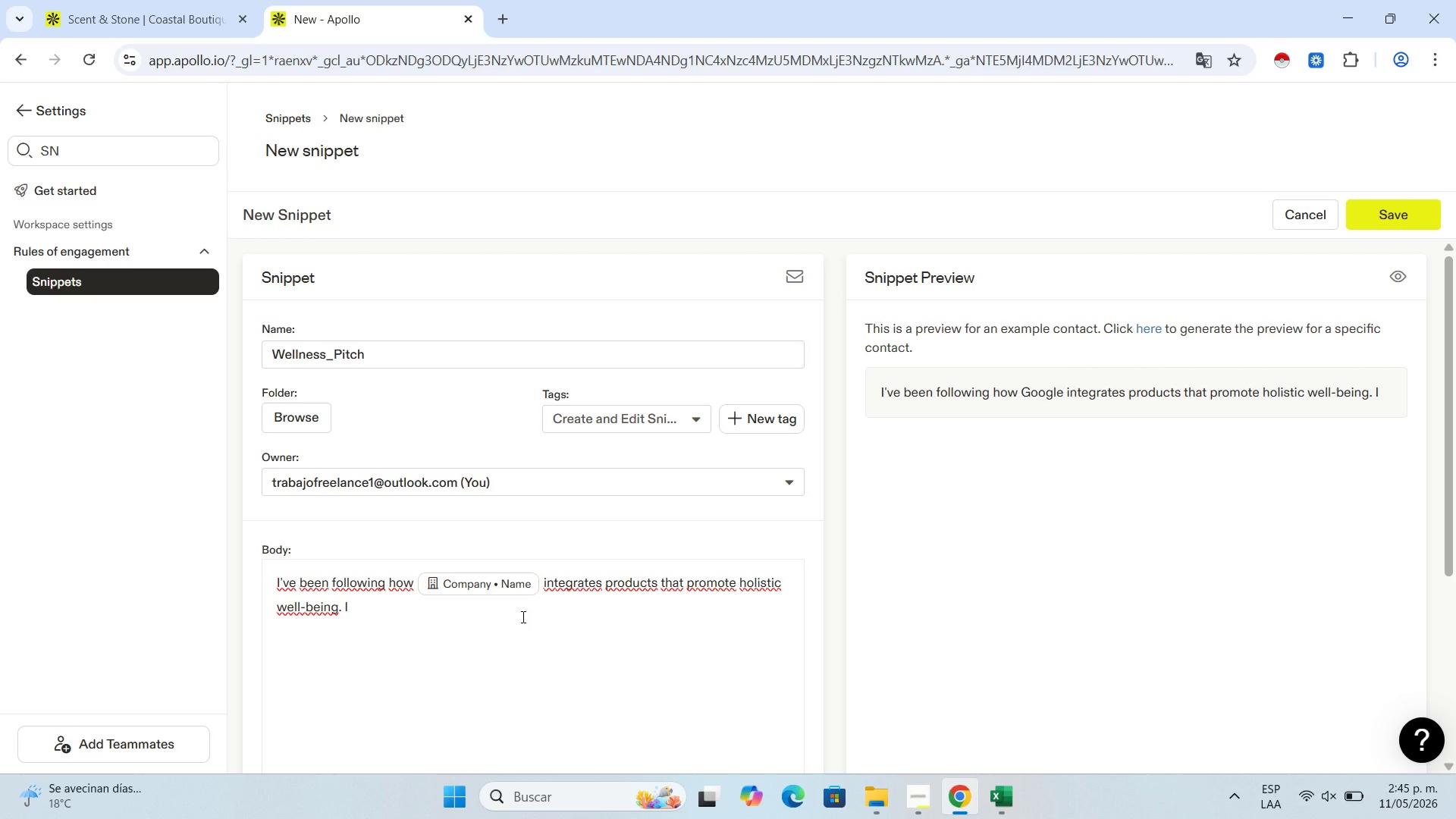 
type(believe )
 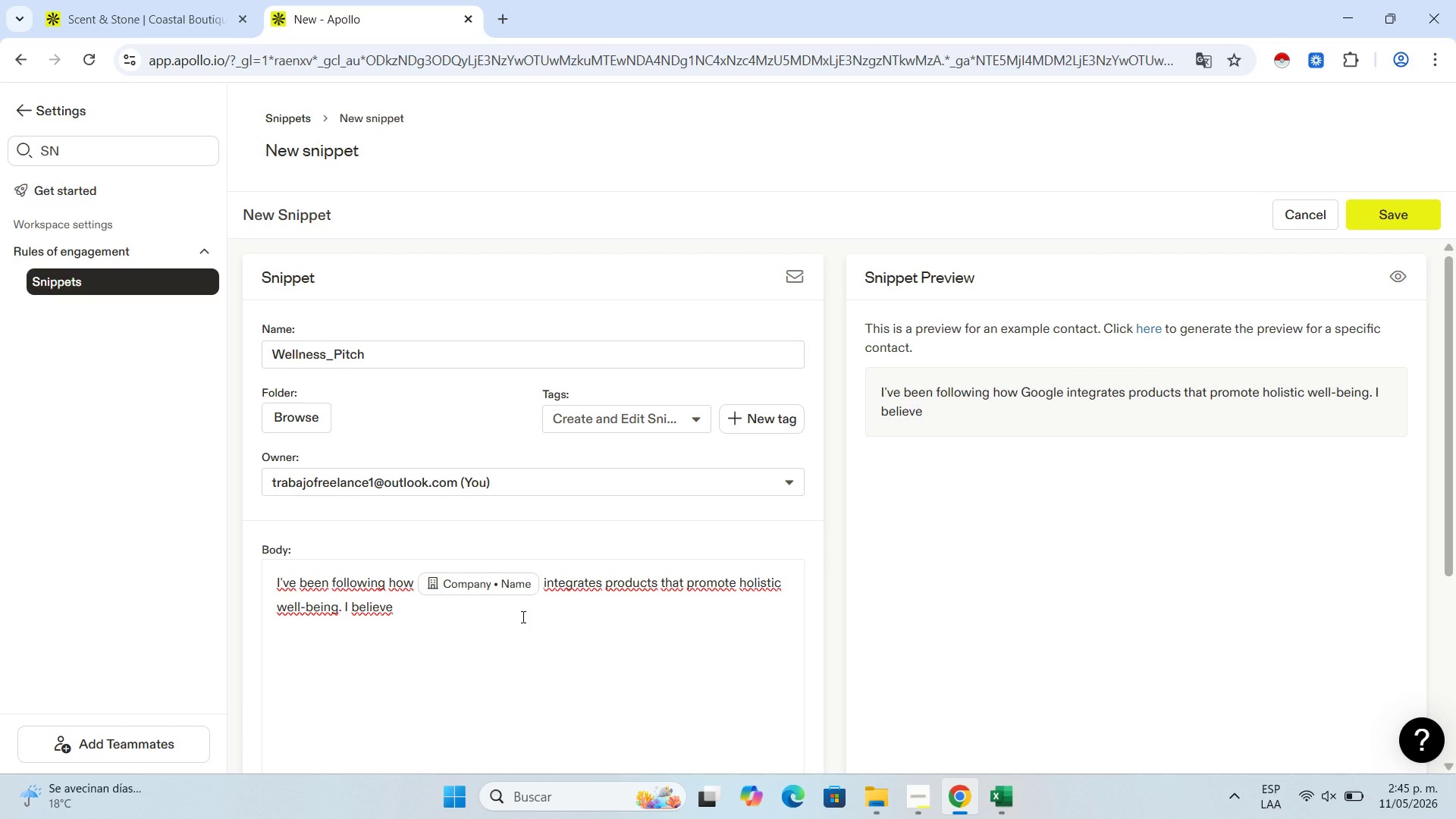 
wait(5.47)
 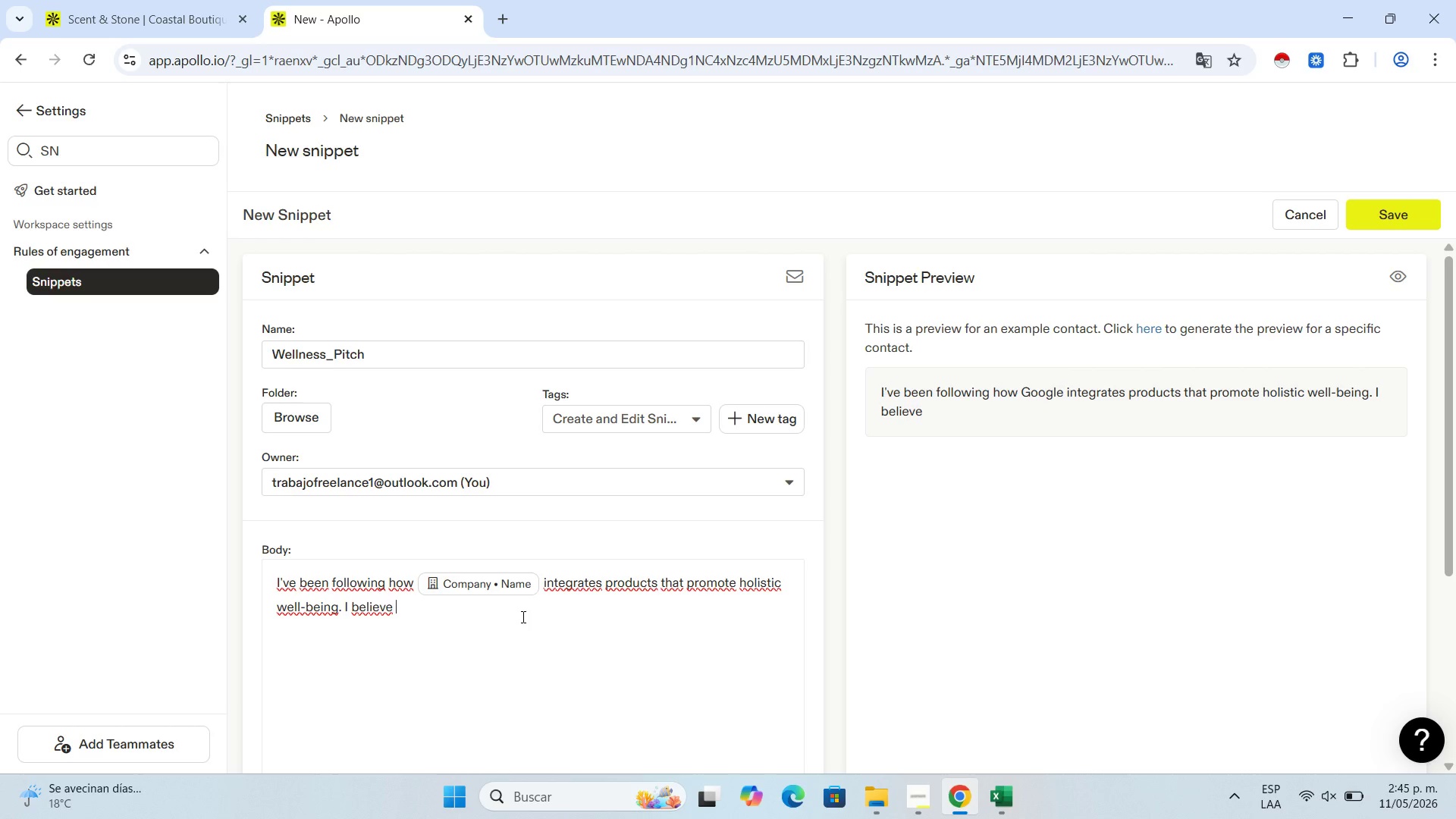 
type(our ethical crystals and soy cam)
key(Backspace)
type(ndles )
 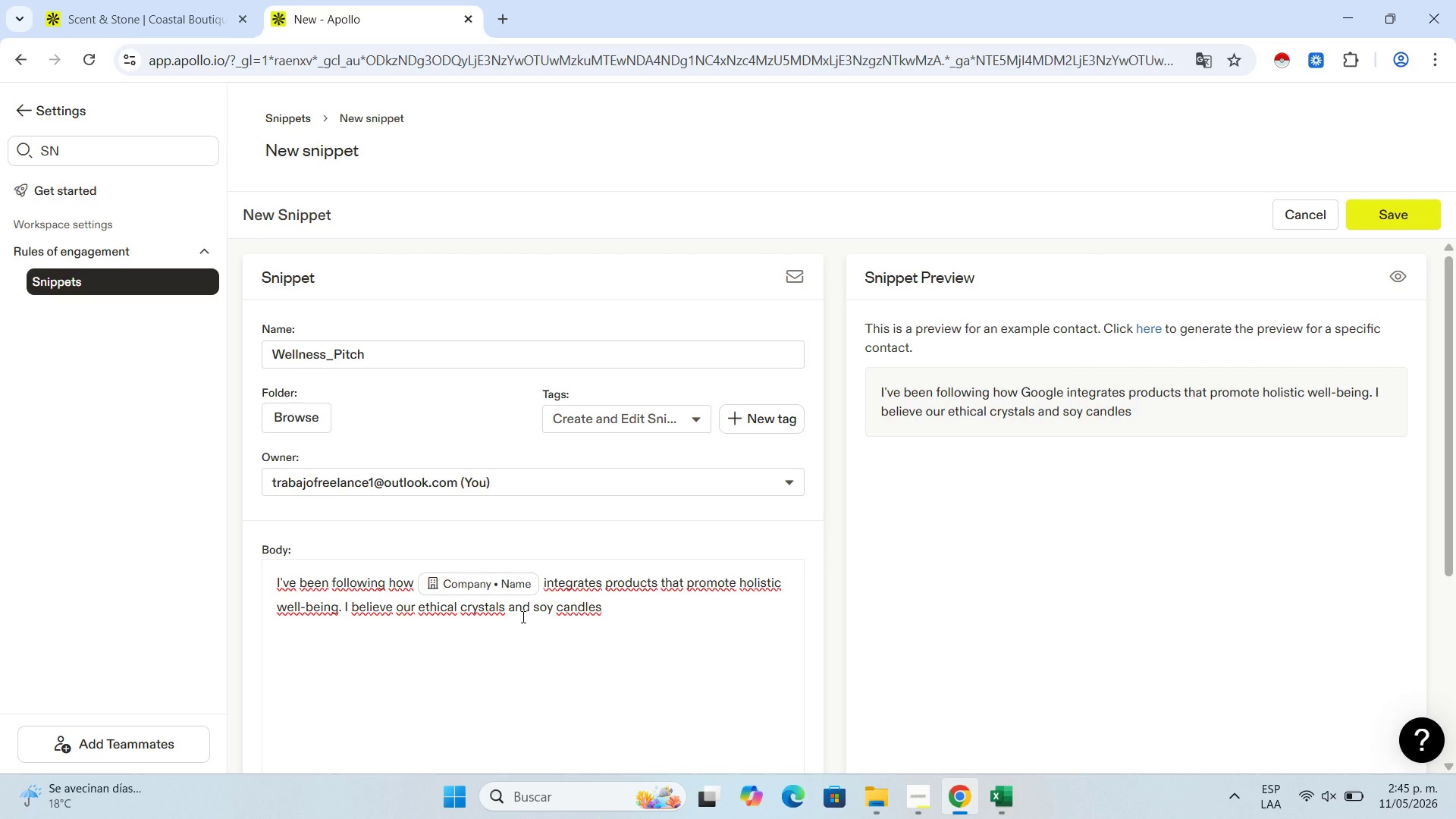 
type(W)
key(Backspace)
type(would prfectly)
 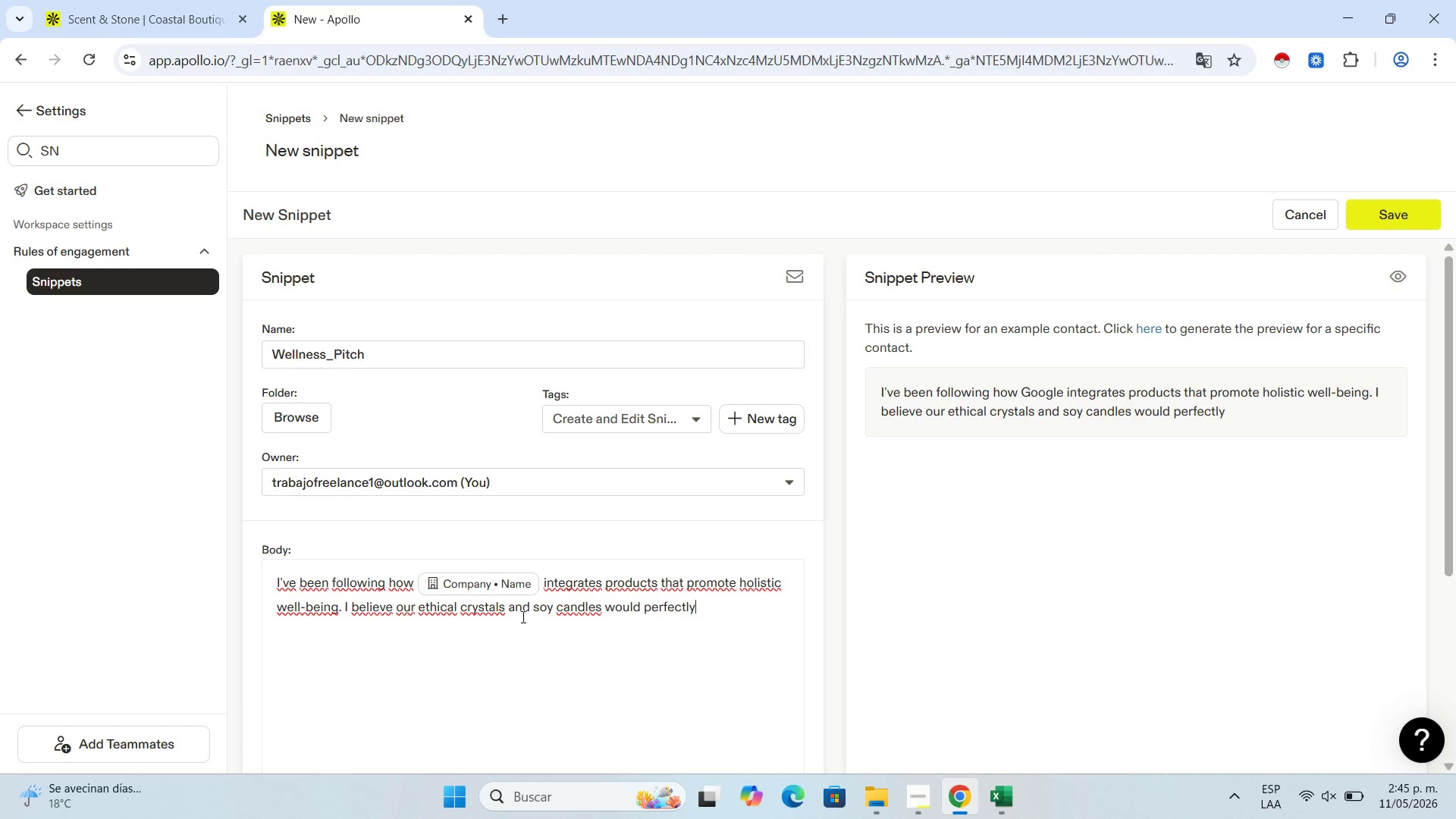 
type( cm)
key(Backspace)
type(omplement the mindful atmosphere )
 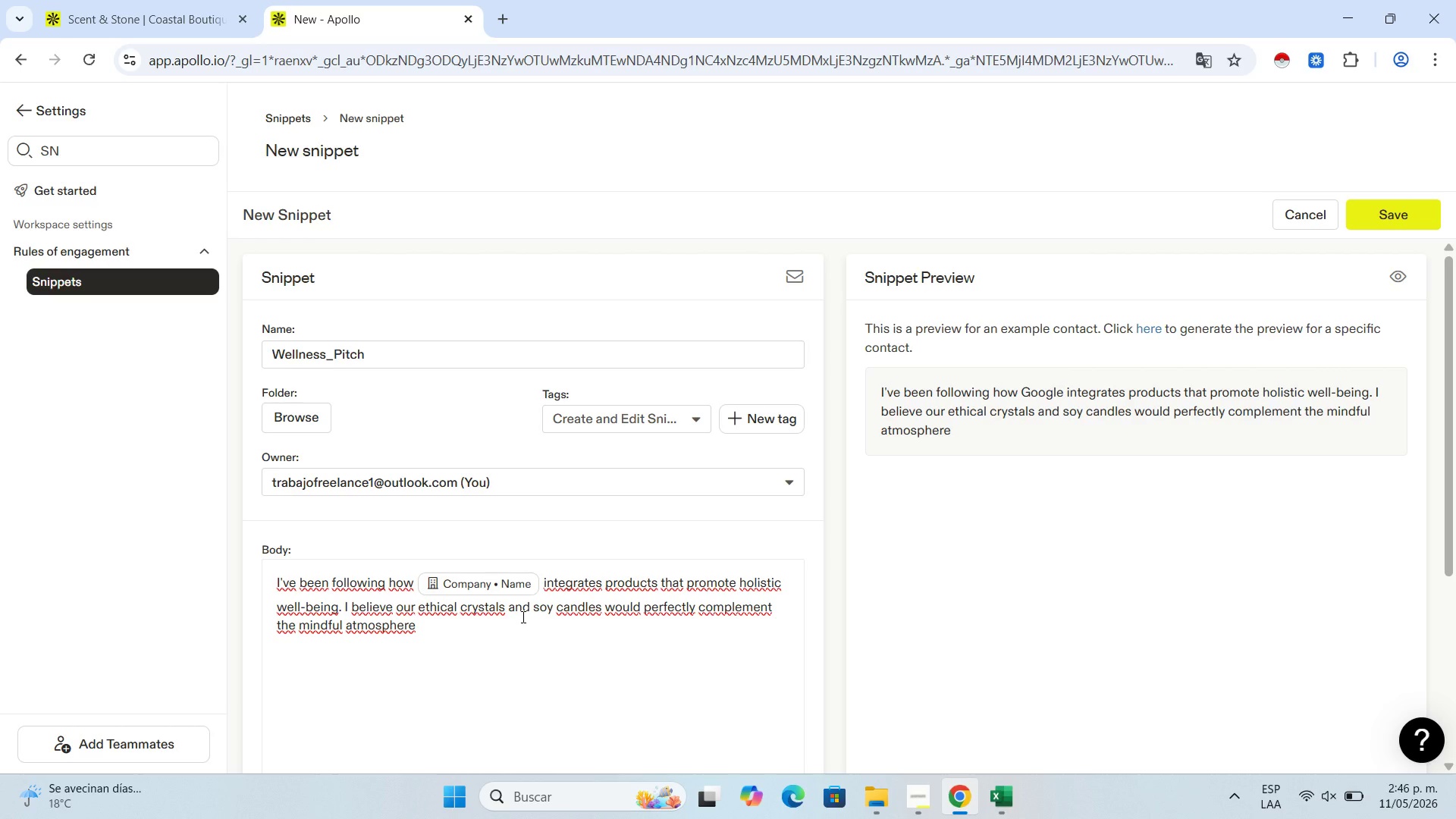 
wait(13.11)
 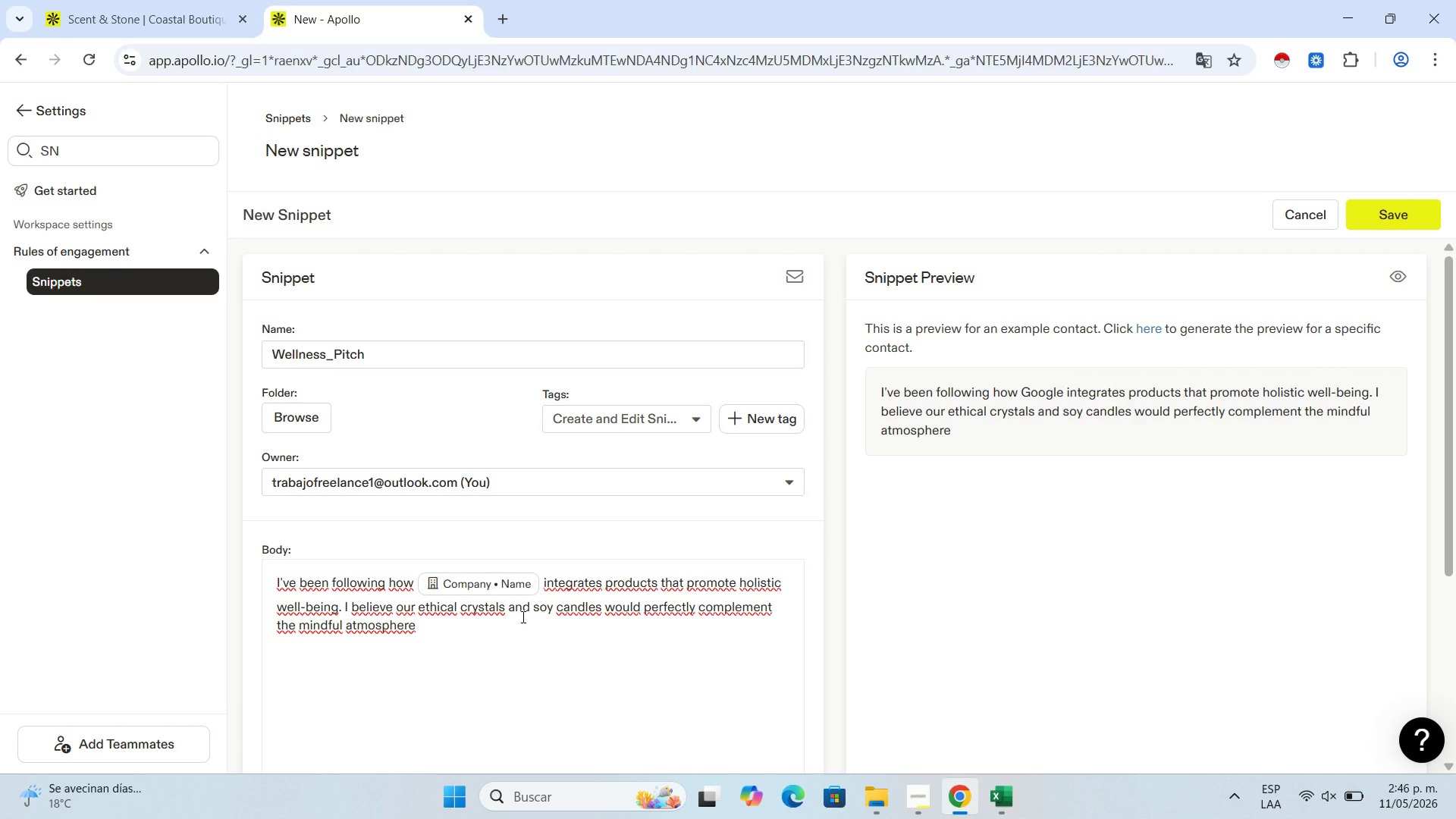 
type(you offer your clients in ''cit)
 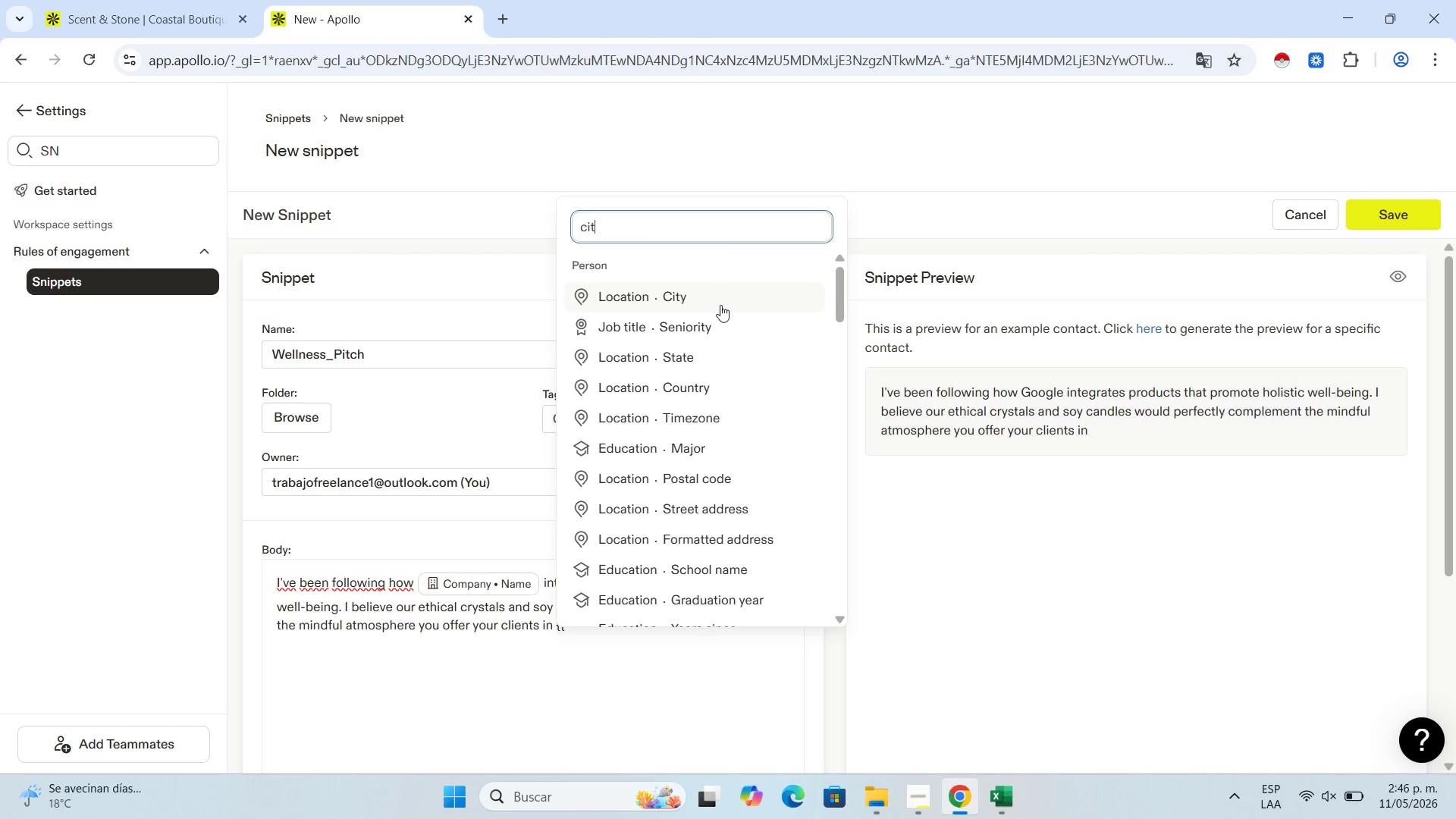 
left_click([734, 292])
 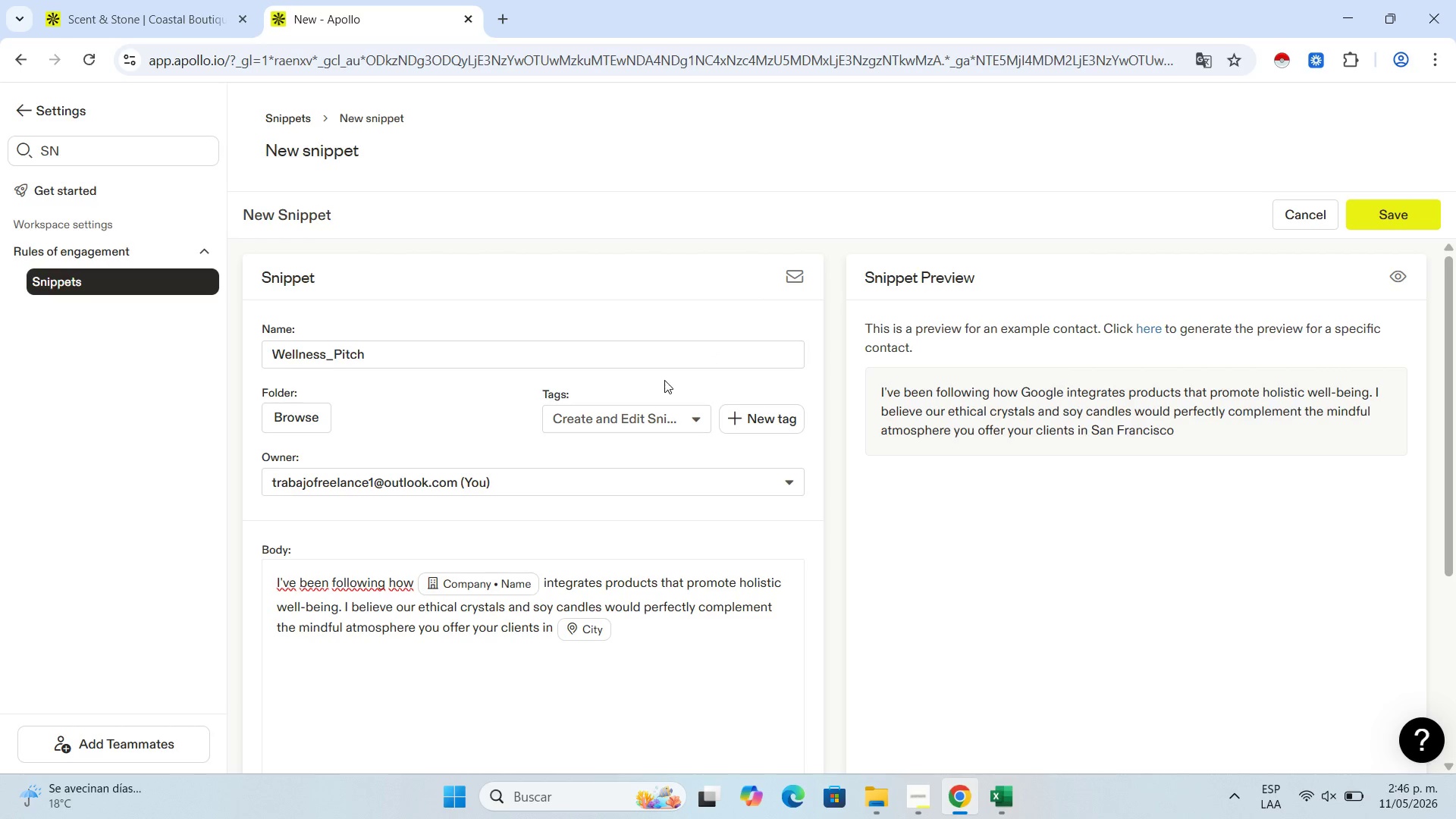 
key(Period)
 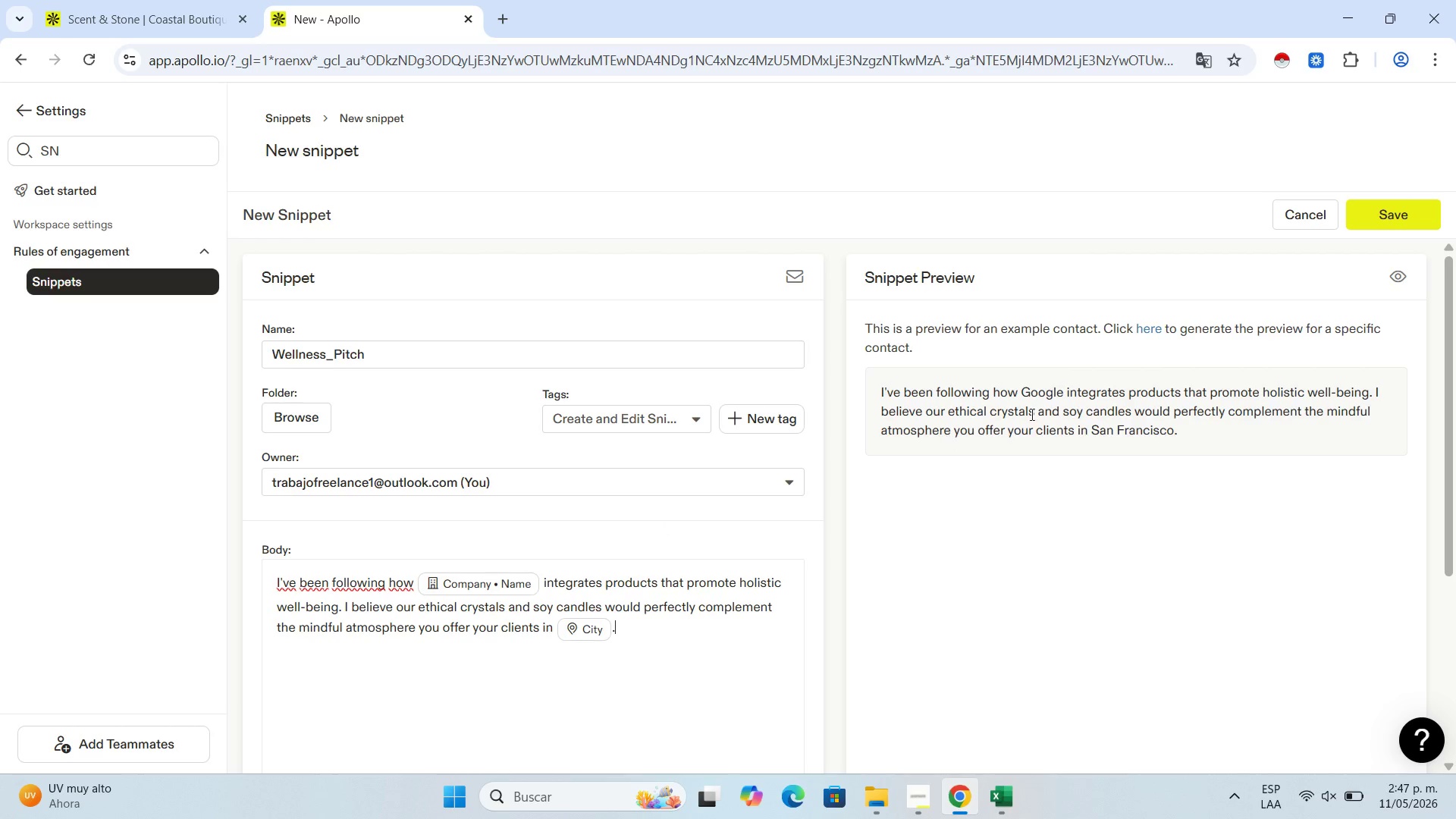 
wait(34.75)
 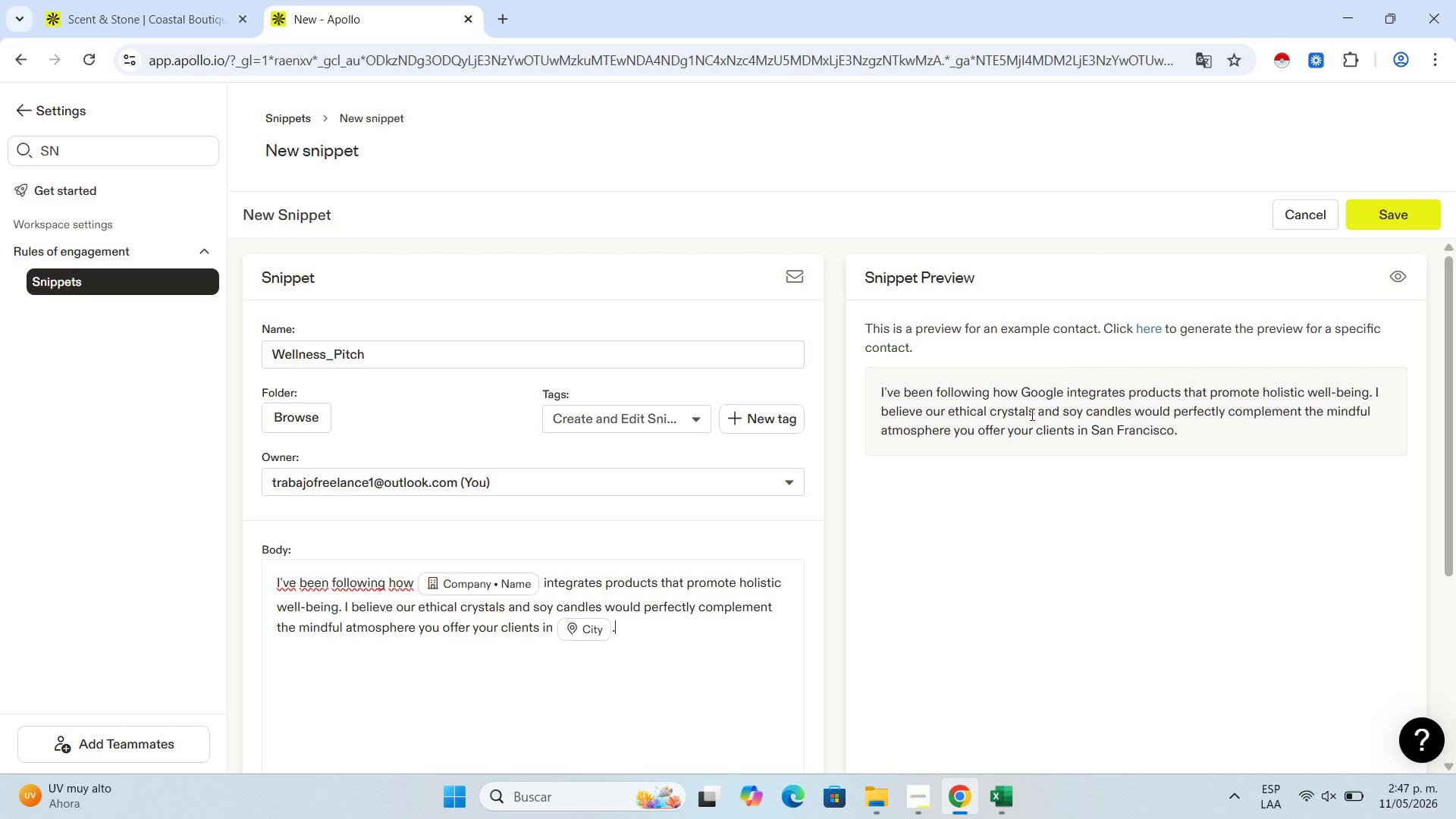 
left_click([1400, 206])
 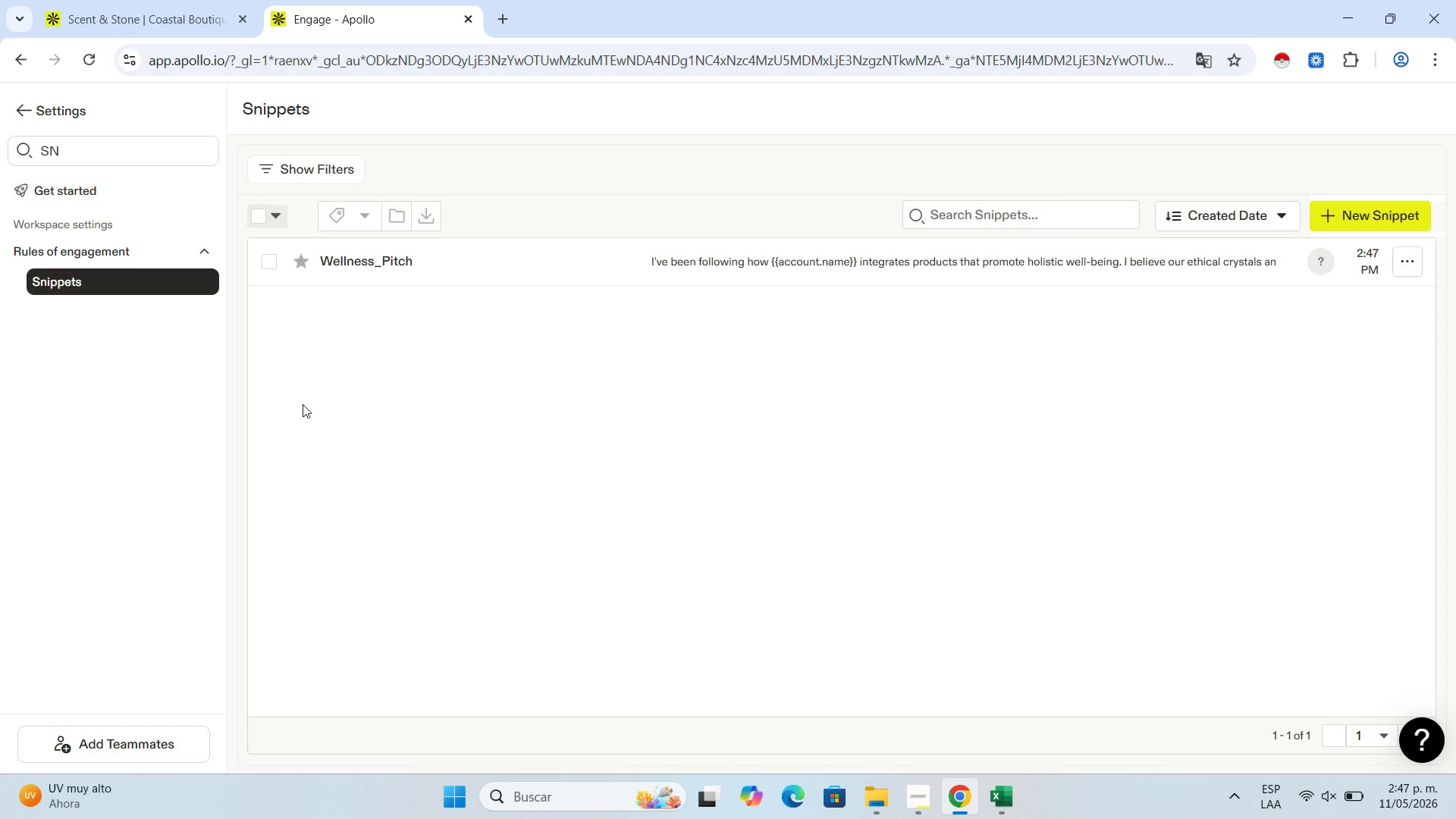 
wait(9.2)
 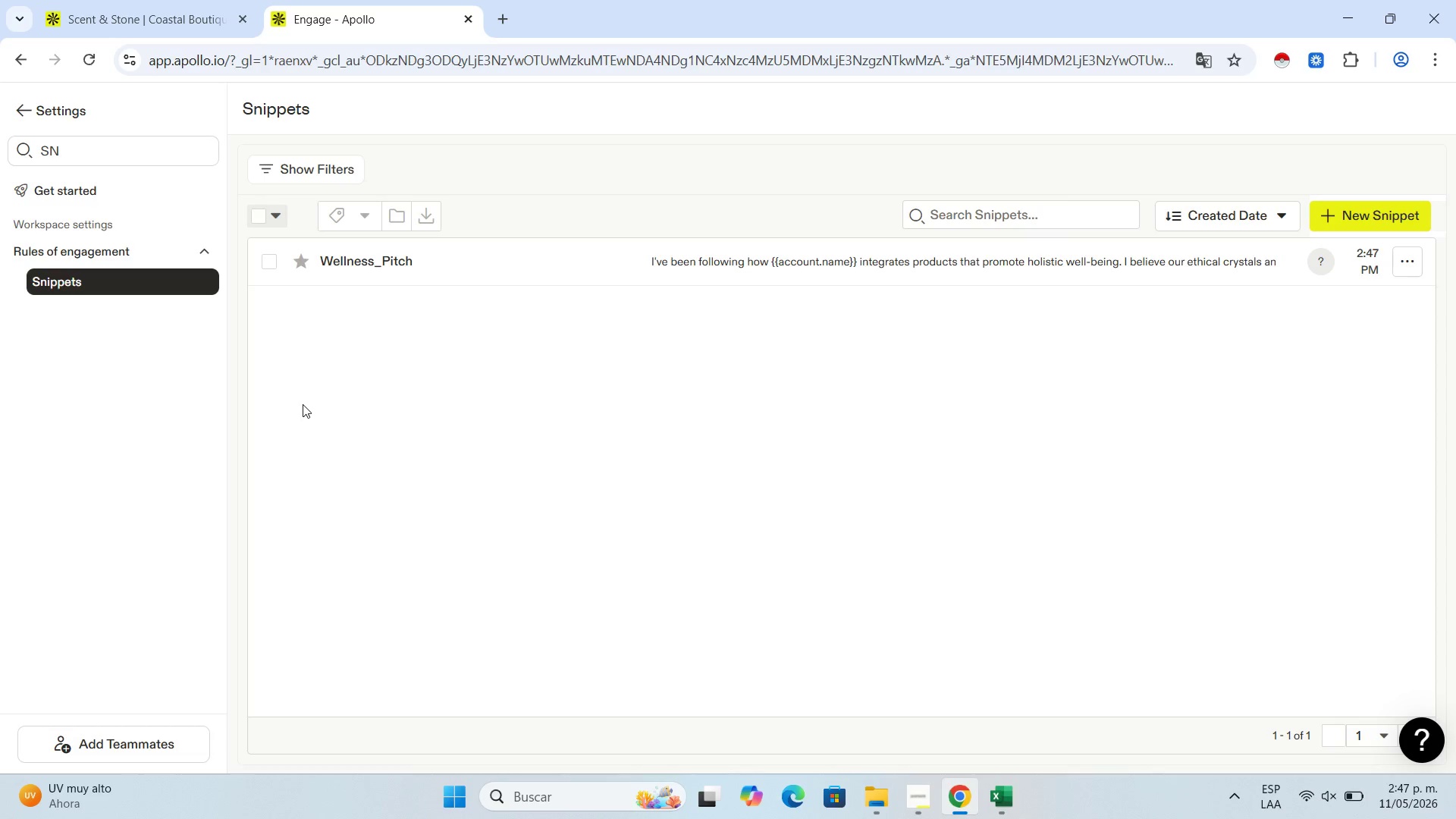 
left_click([1389, 218])
 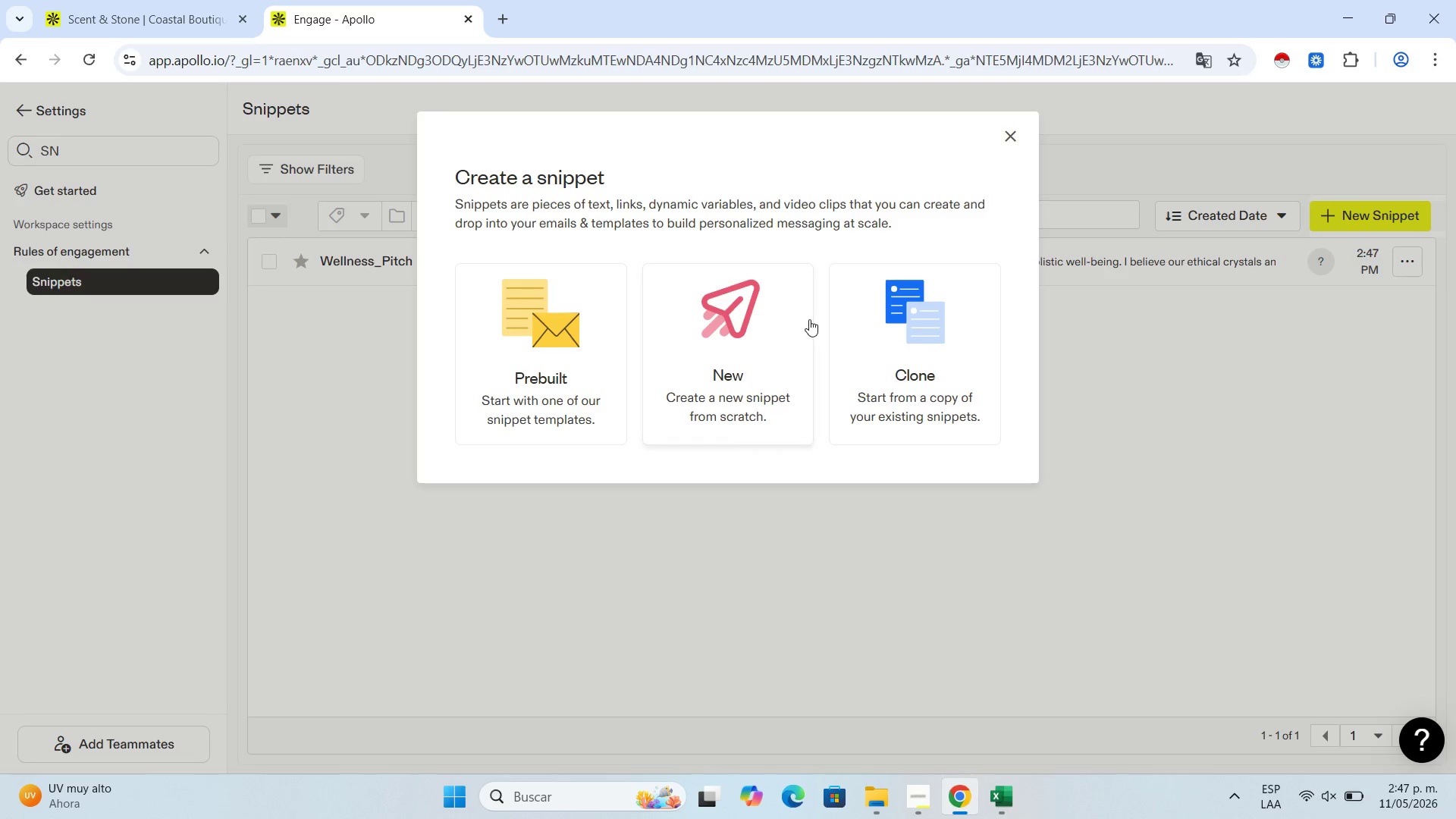 
left_click([722, 332])
 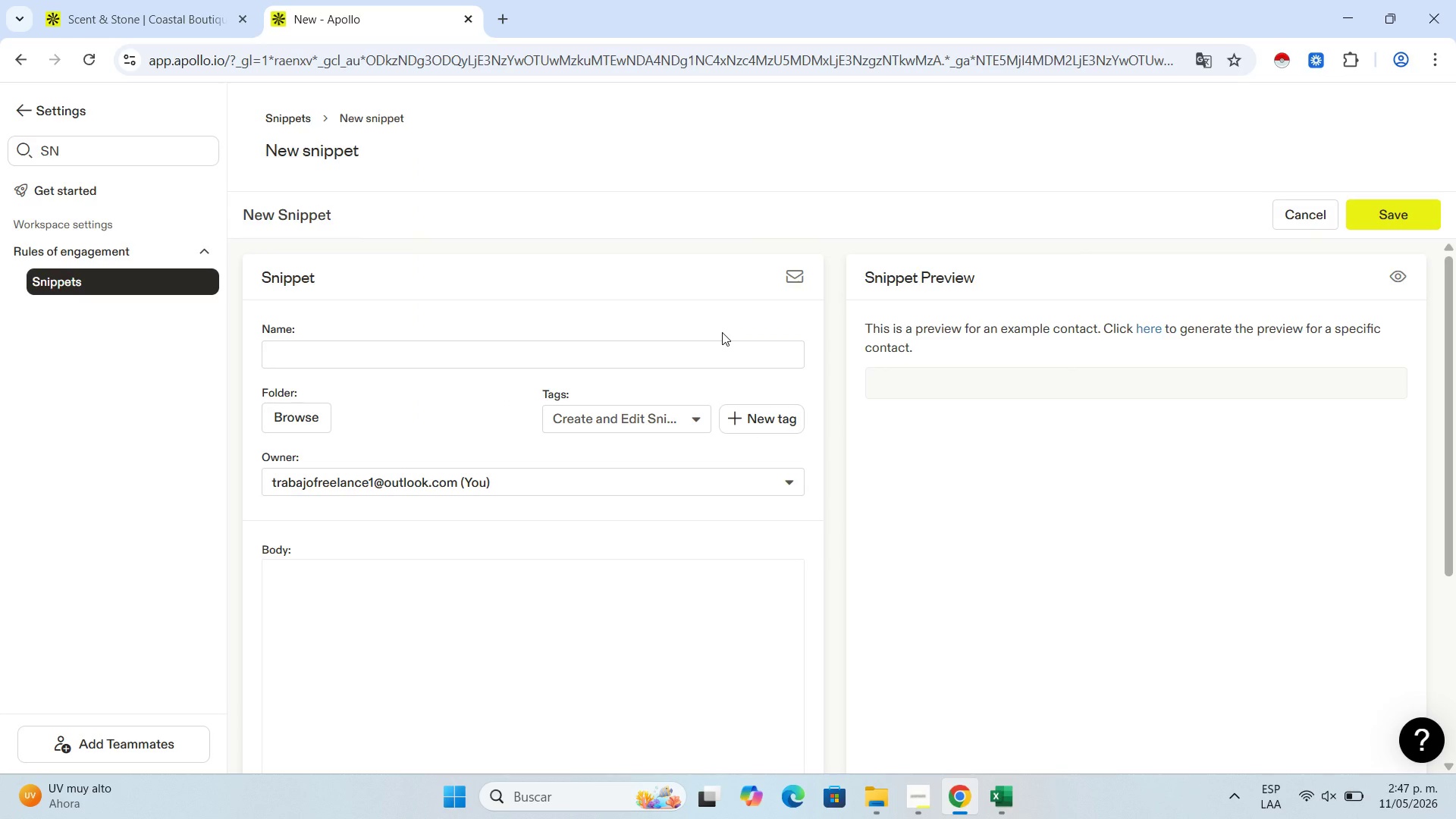 
left_click([431, 359])
 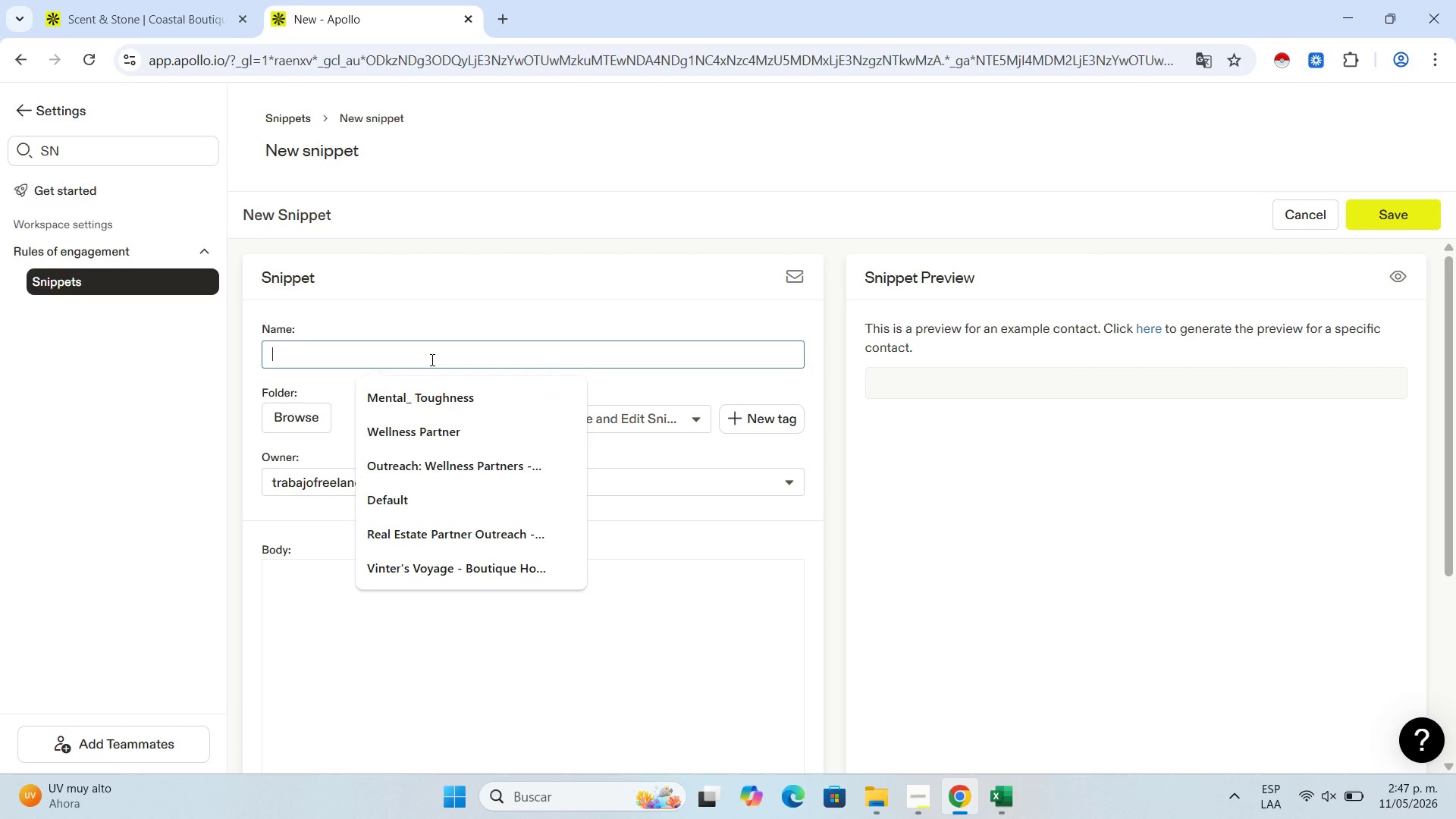 
type(Artisian )
key(Backspace)
type(_Gift_Pitch)
 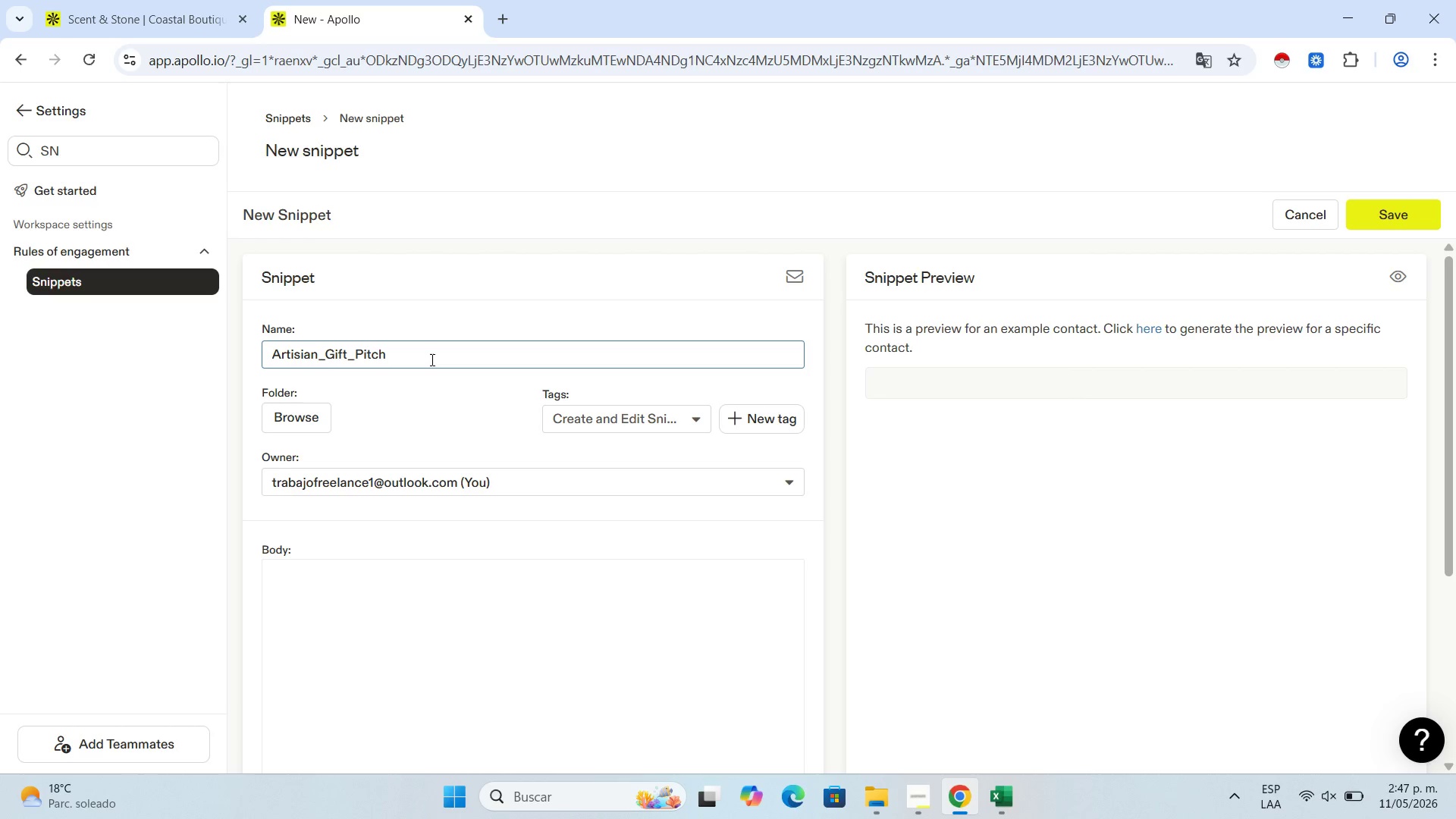 
left_click([403, 595])
 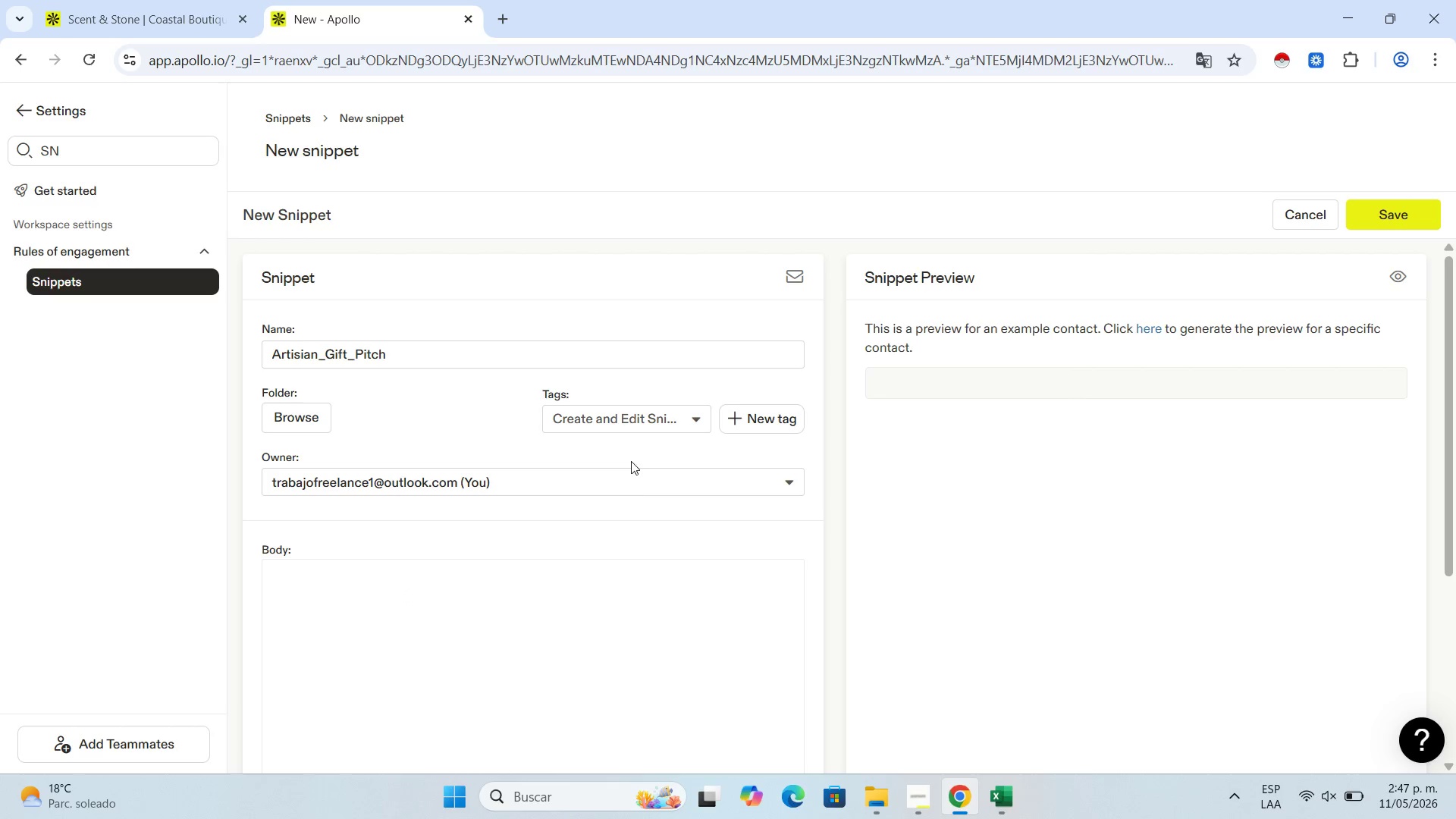 
left_click([629, 481])
 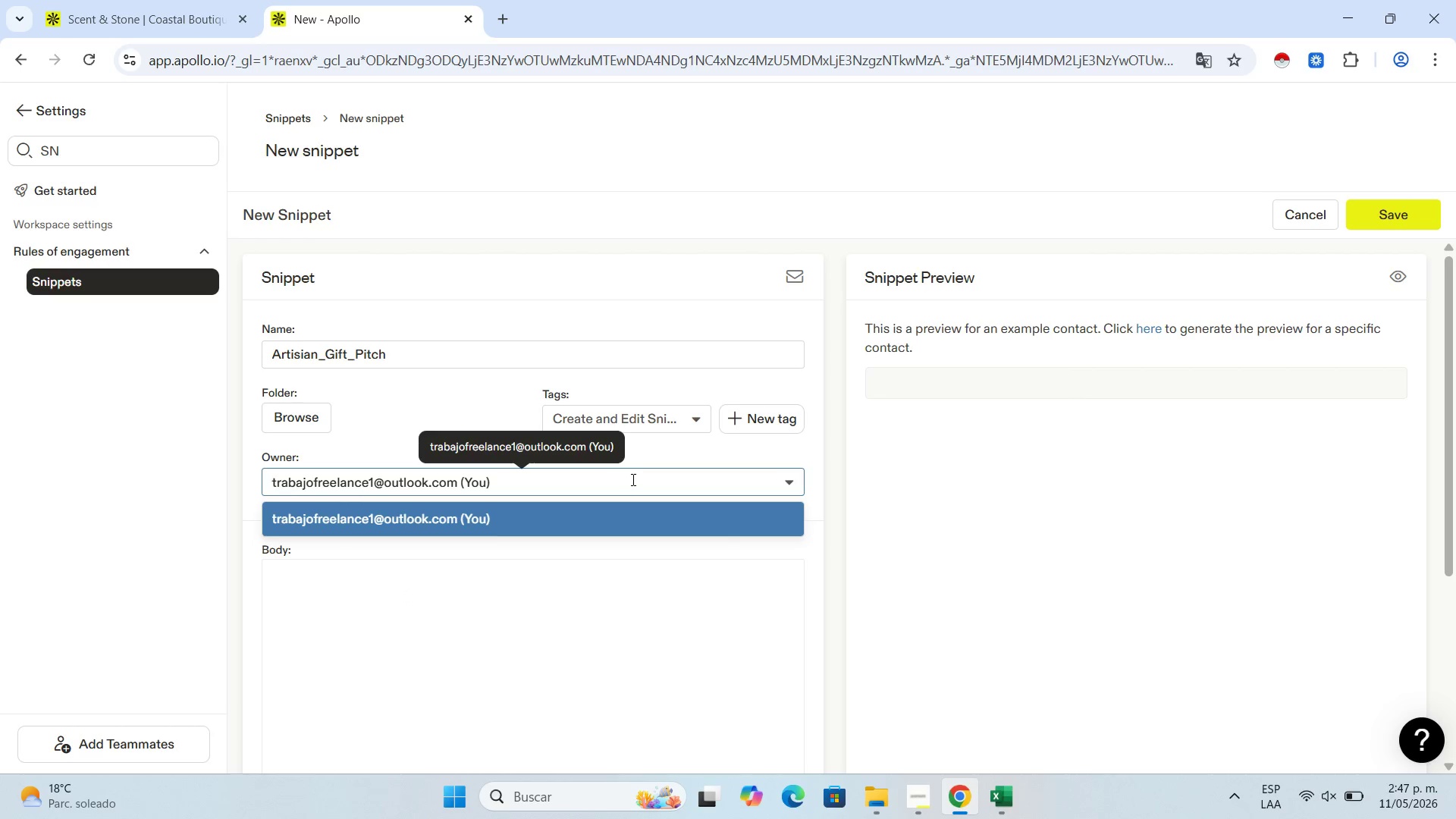 
left_click([632, 479])
 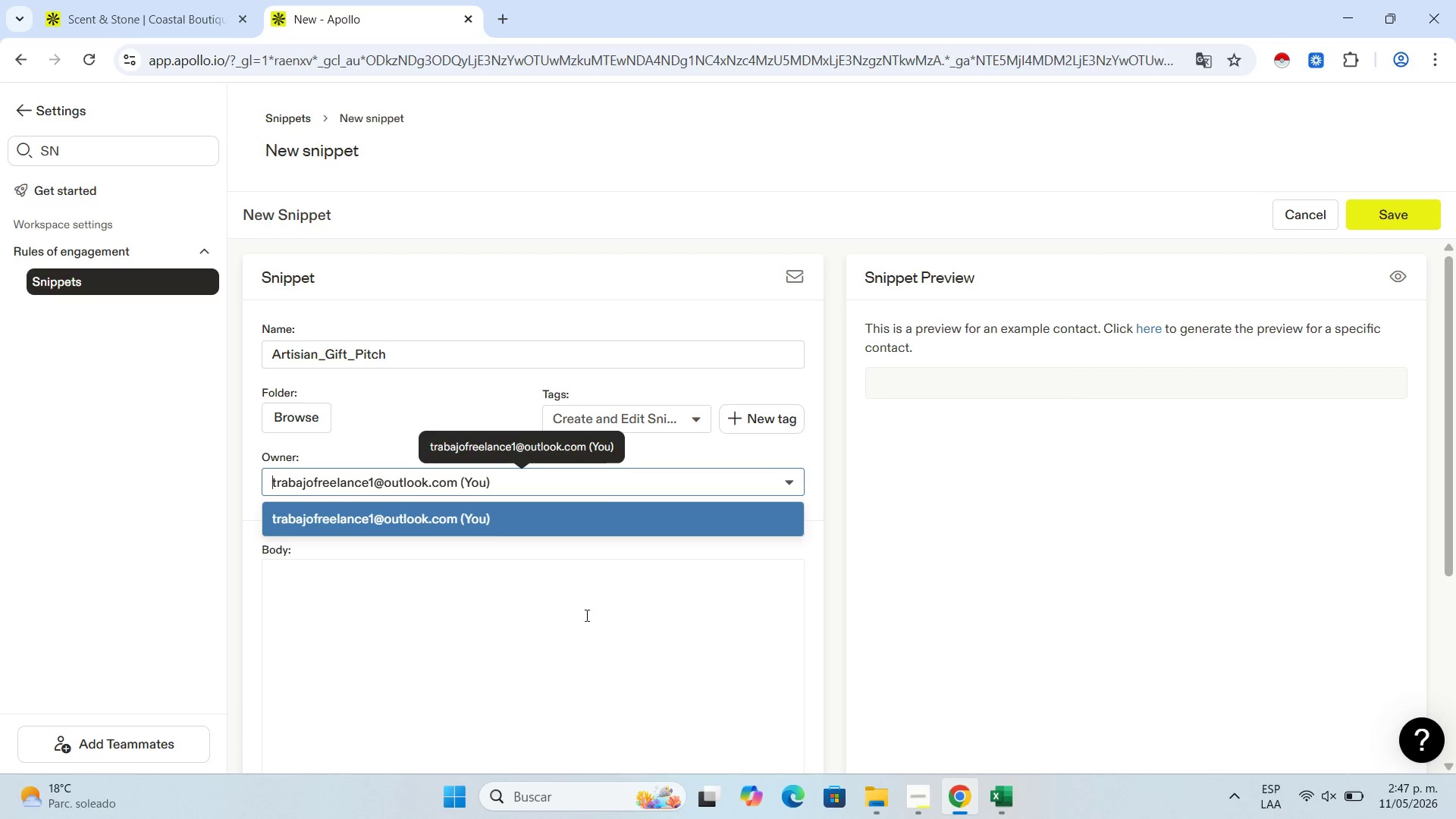 
left_click([585, 630])
 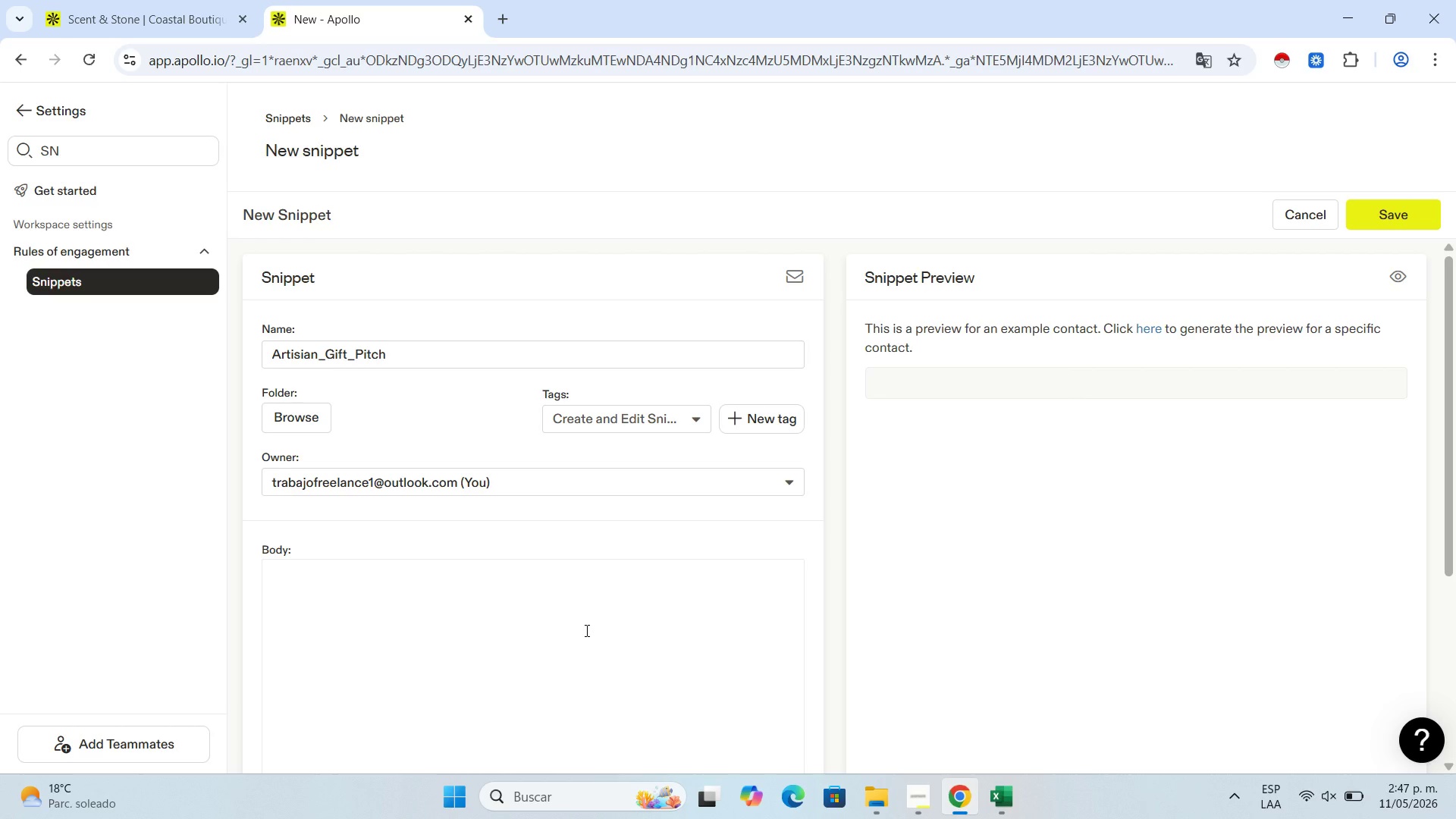 
type(I love the curation of unique objects )
 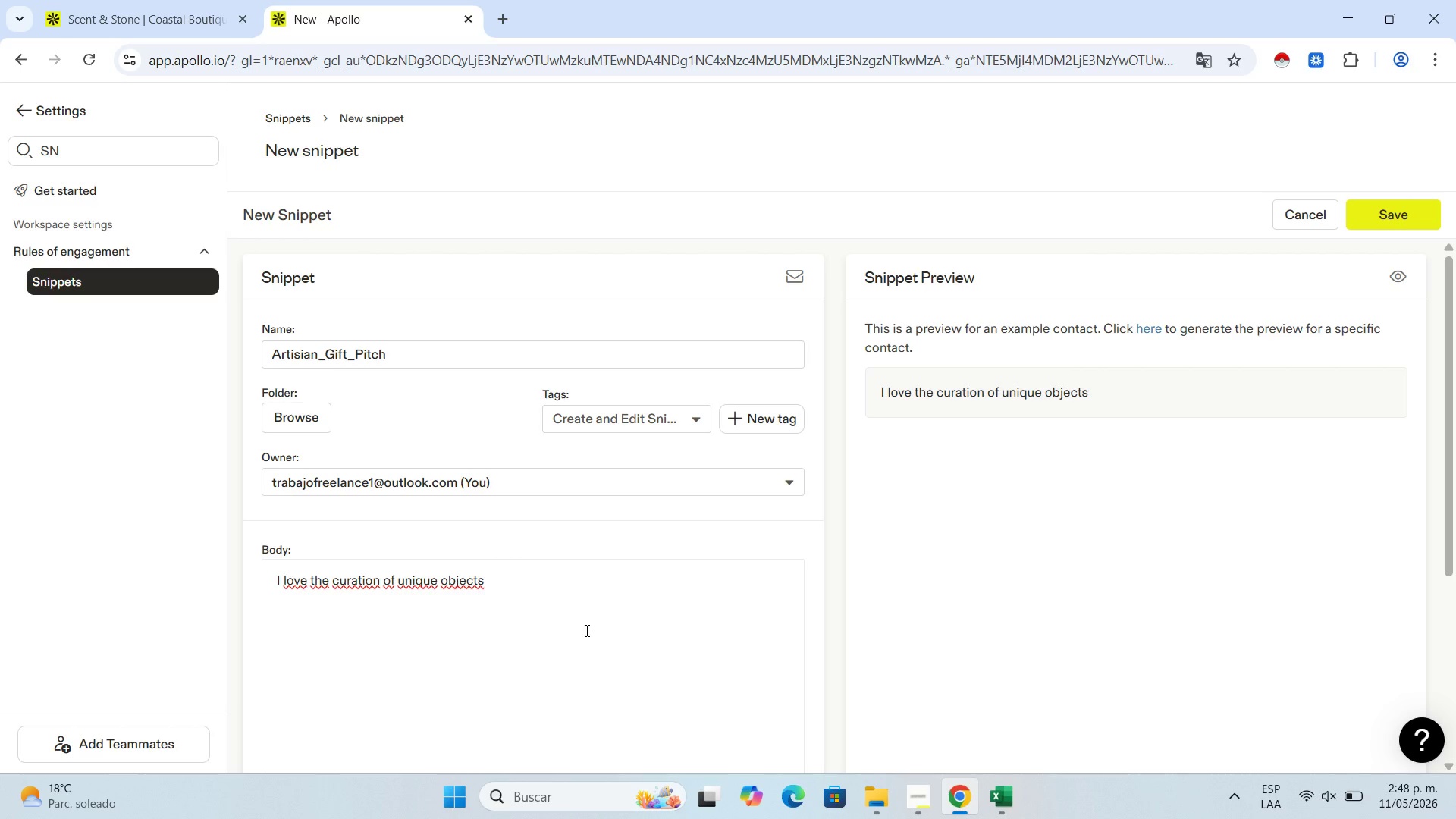 
type(at '')
 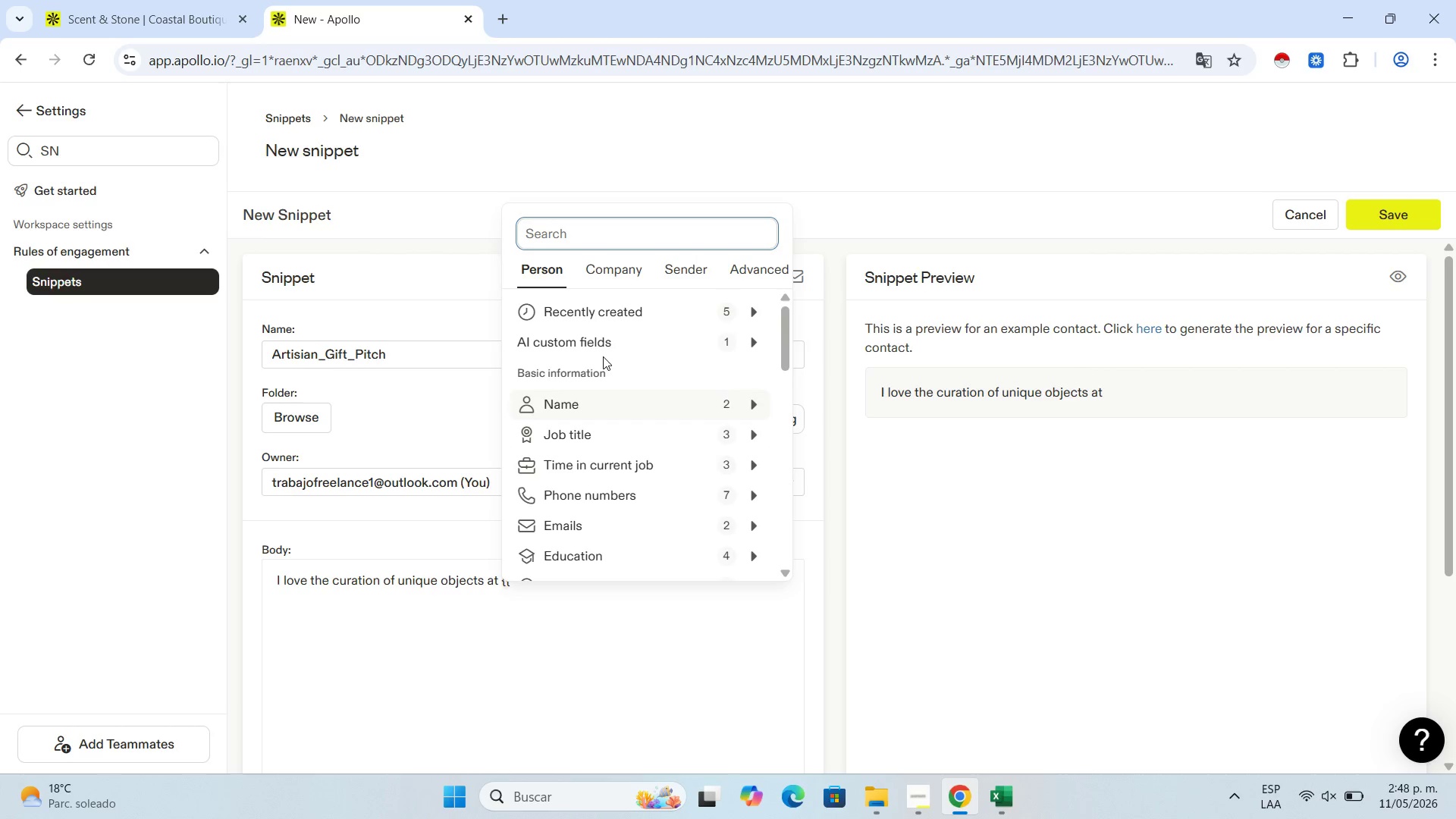 
left_click([626, 266])
 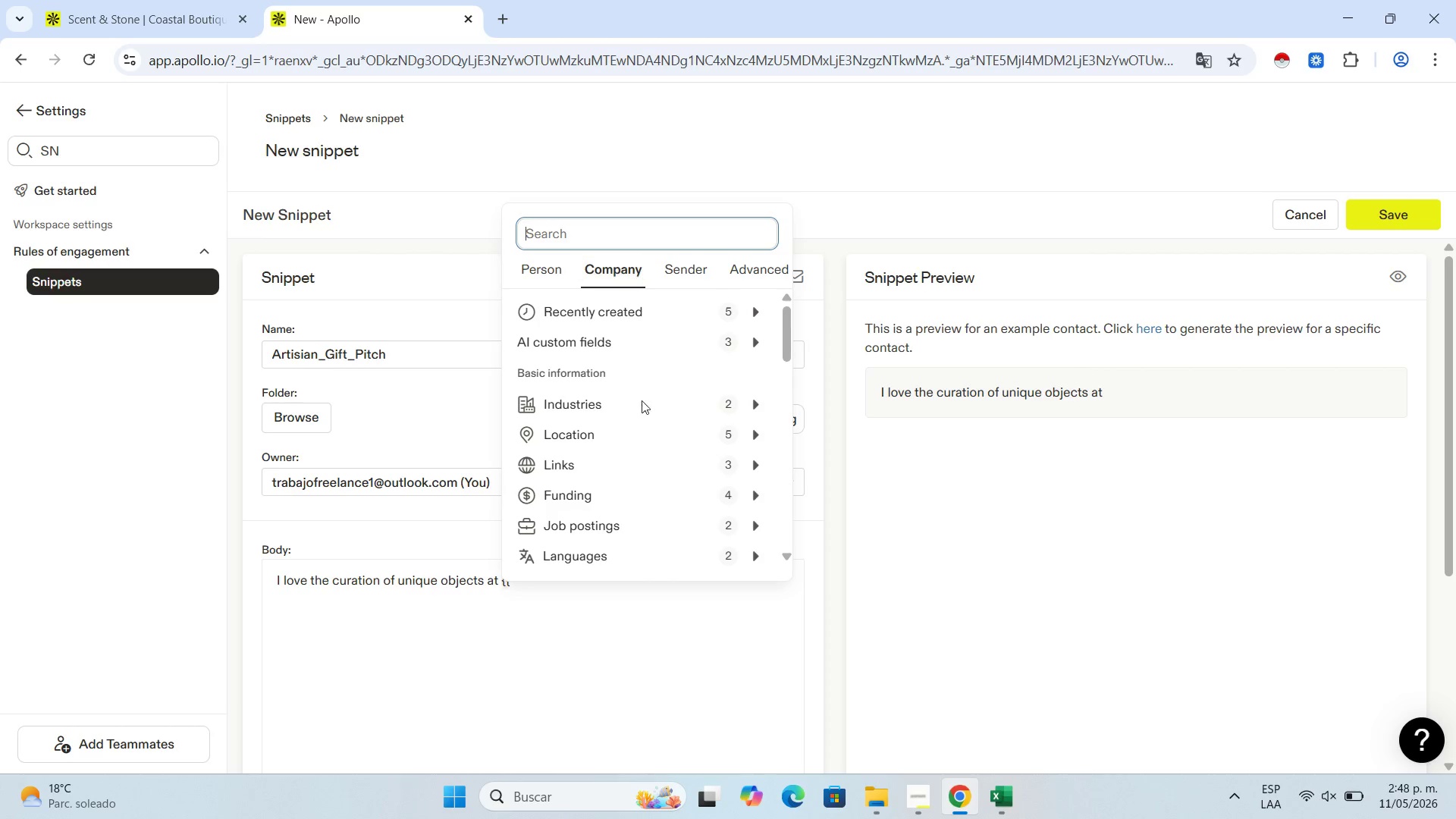 
scroll: coordinate [642, 413], scroll_direction: down, amount: 2.0
 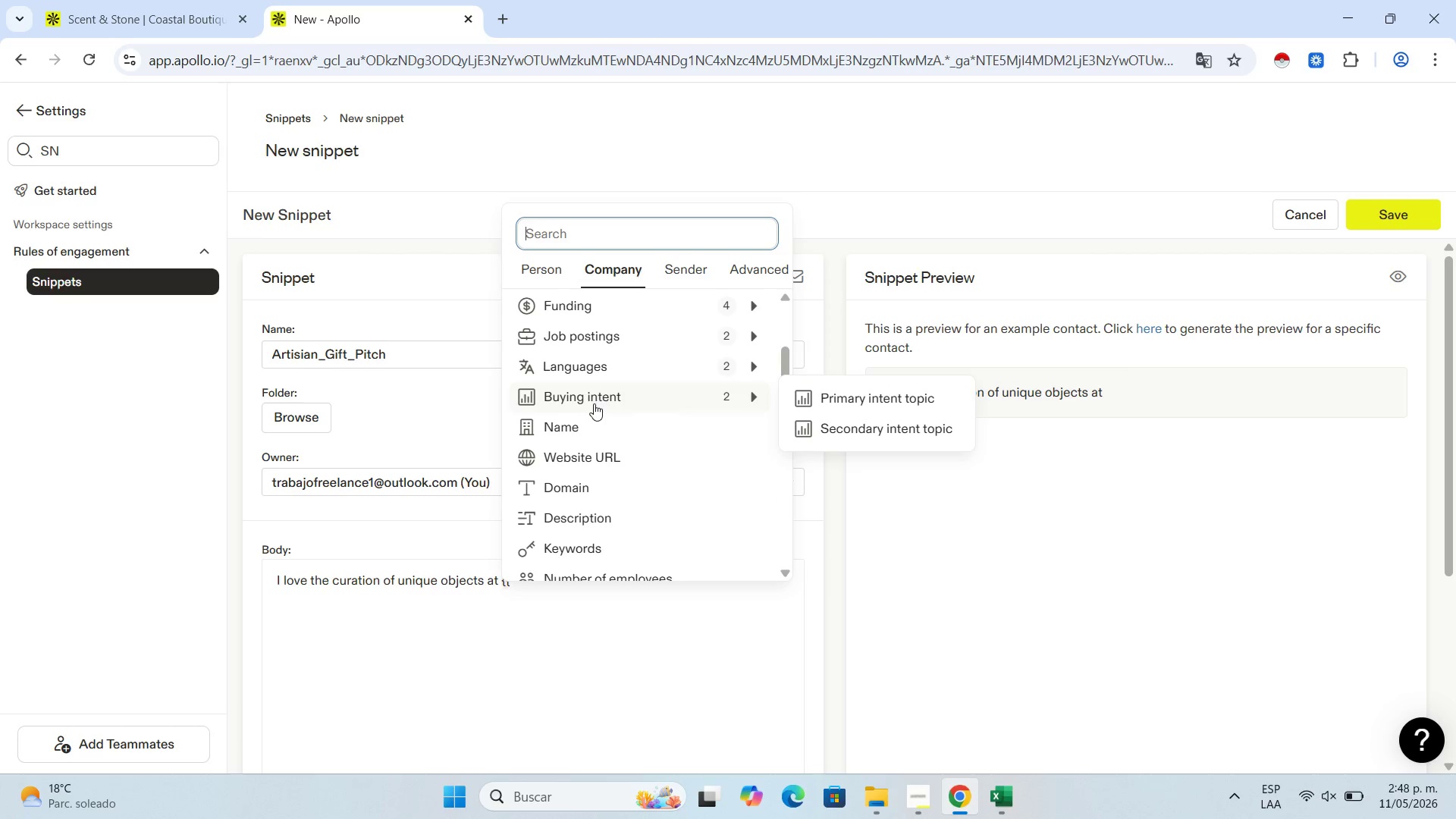 
left_click([588, 416])
 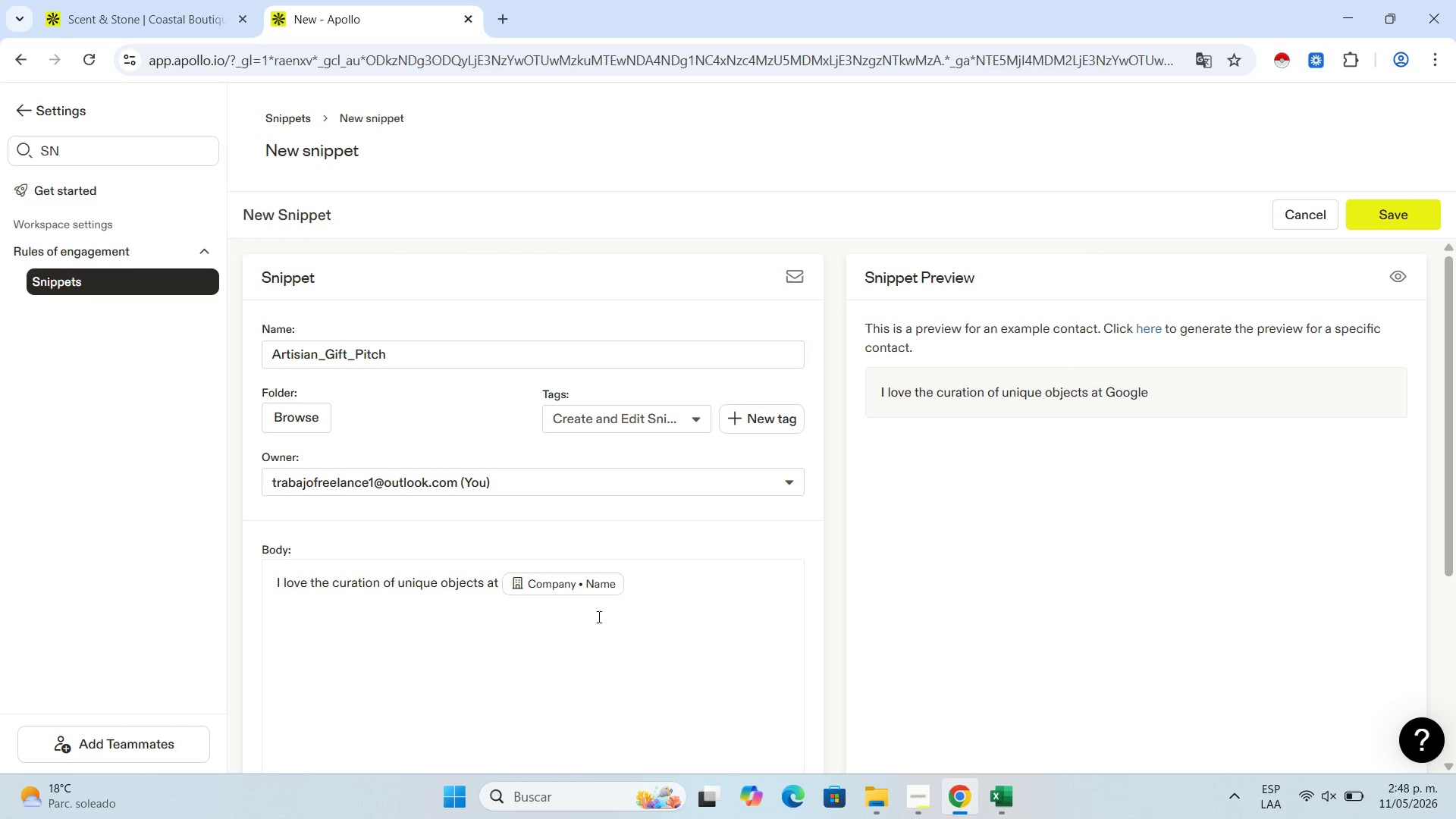 
type(. As an artisanal brand focused )
 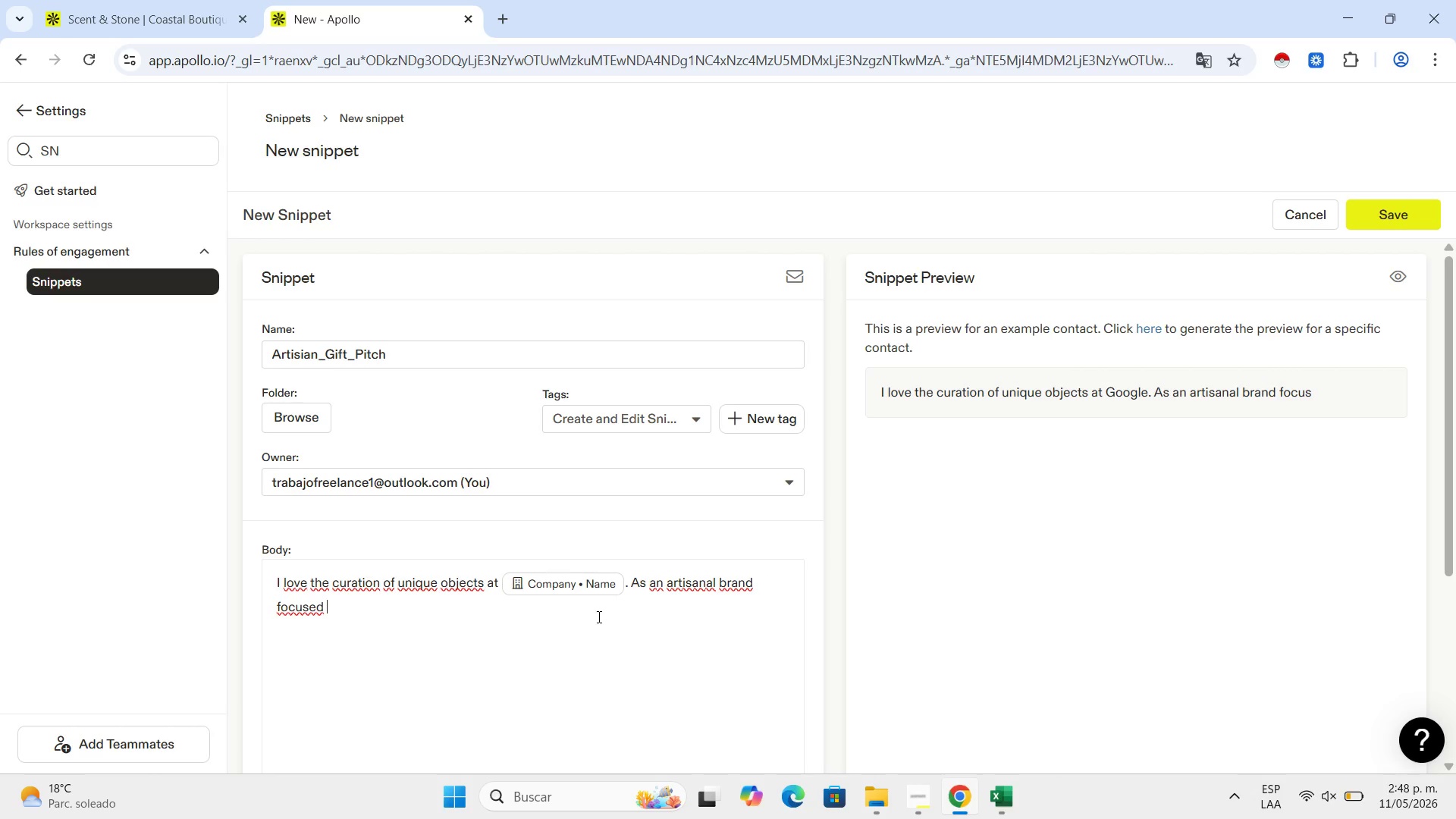 
type(on storytelling )
key(Backspace)
type(, our scent )
key(Backspace)
key(Backspace)
key(Backspace)
key(Backspace)
key(Backspace)
key(Backspace)
type(Scn)
key(Backspace)
type(ent ^ Stone )
 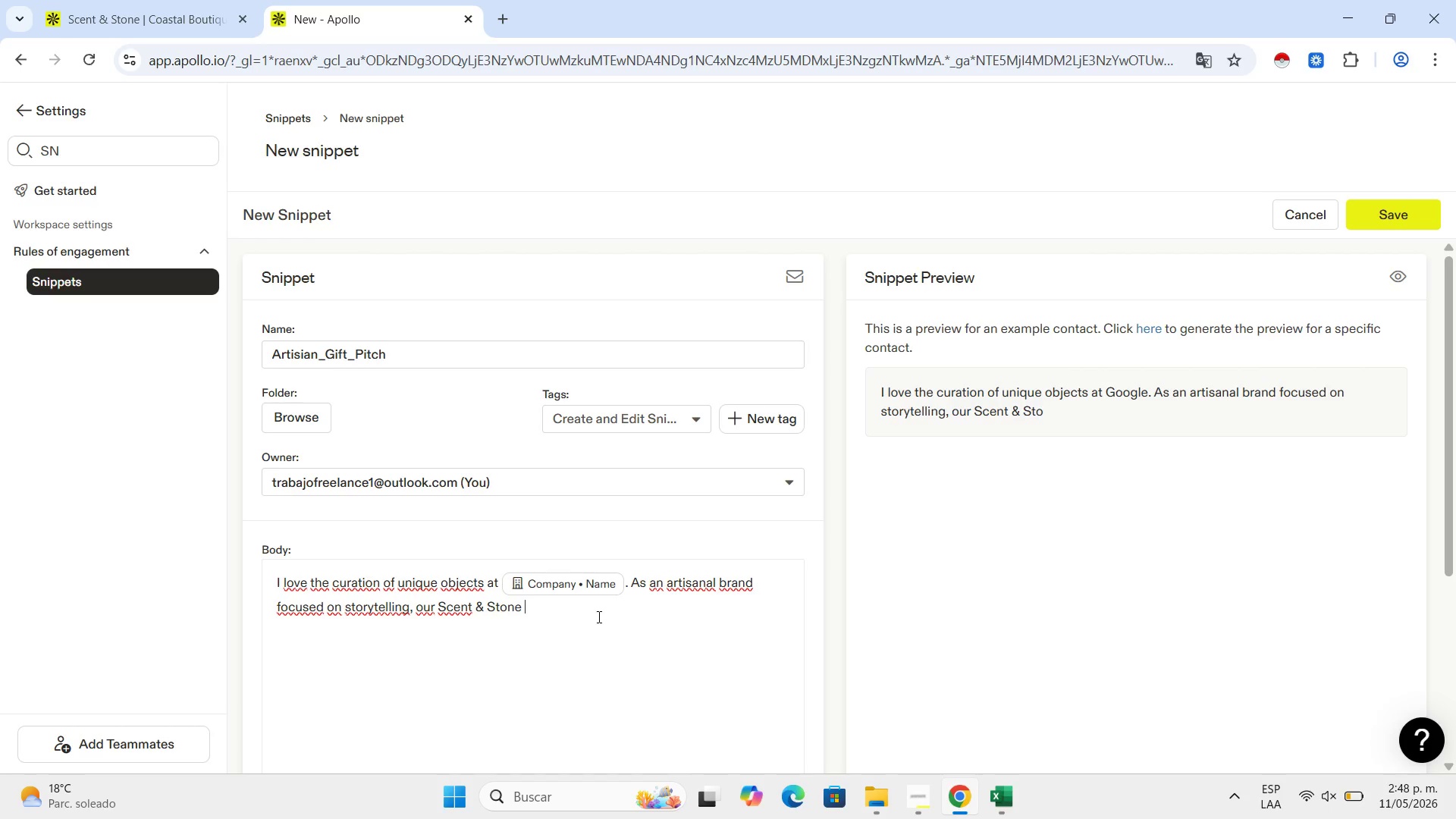 
type(bundles are designed to stad )
key(Backspace)
key(Backspace)
type(nd out on shelves that value hamdcrafted and eclusive pieces.)
 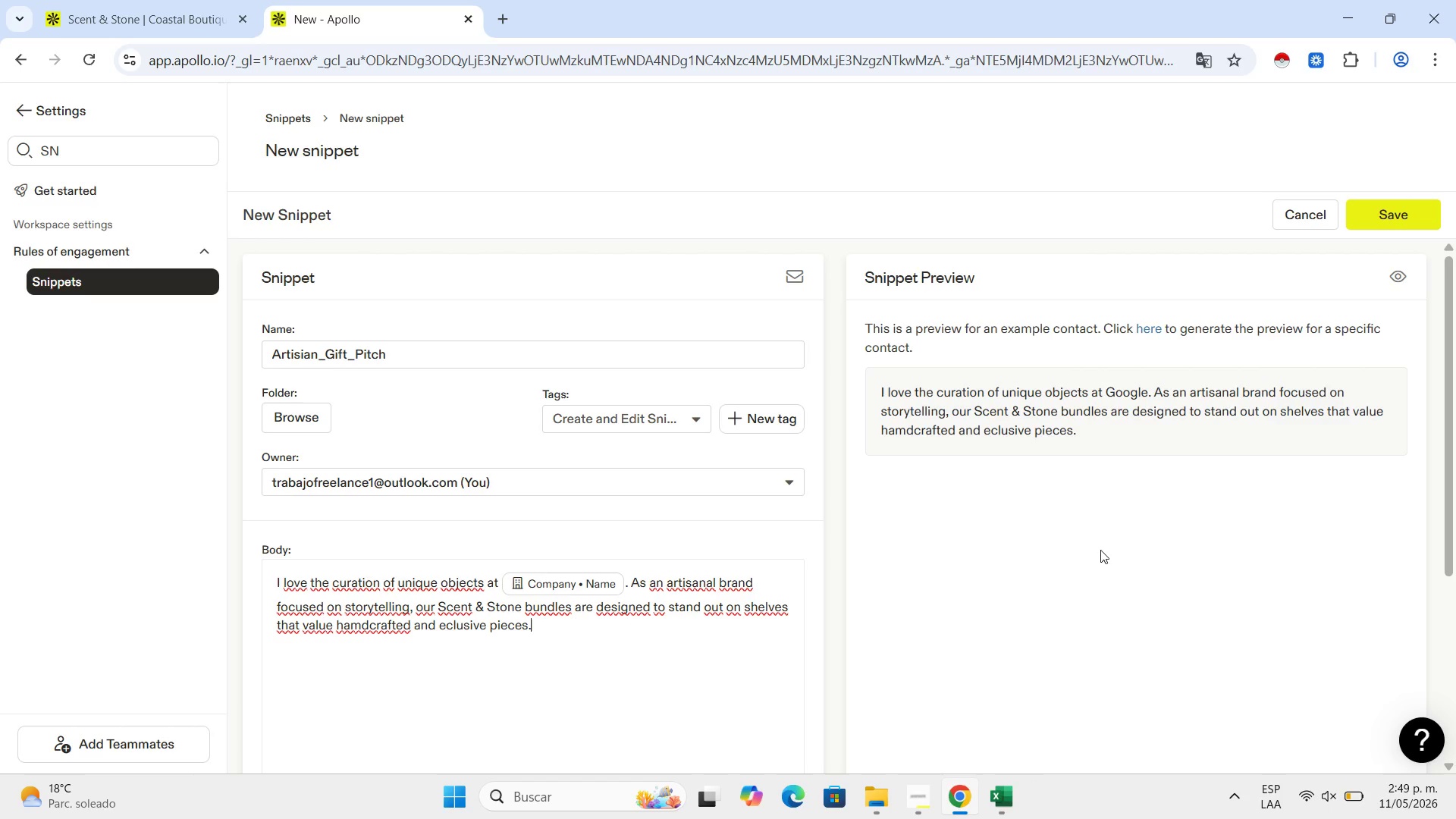 
wait(7.23)
 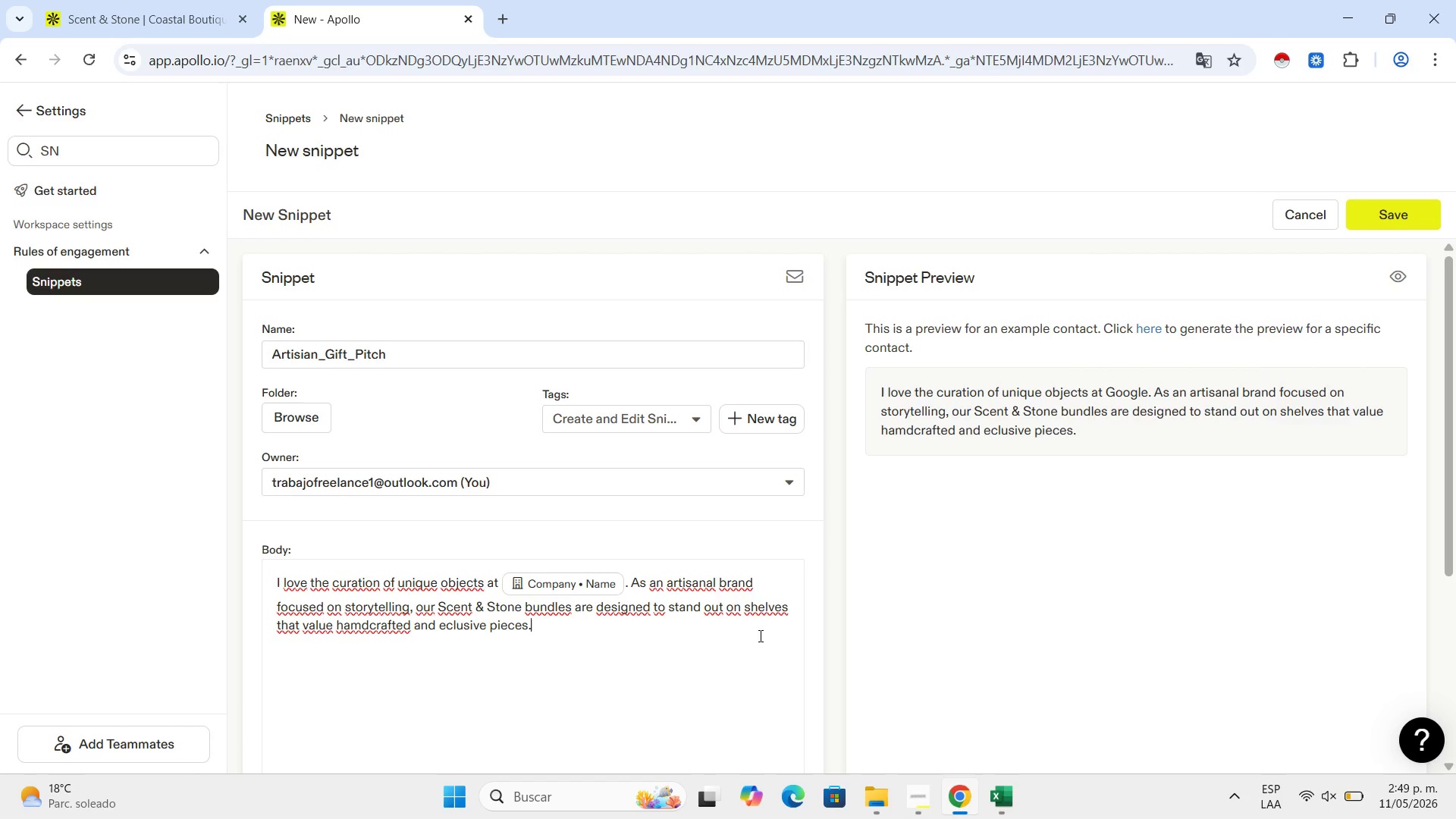 
left_click([930, 802])